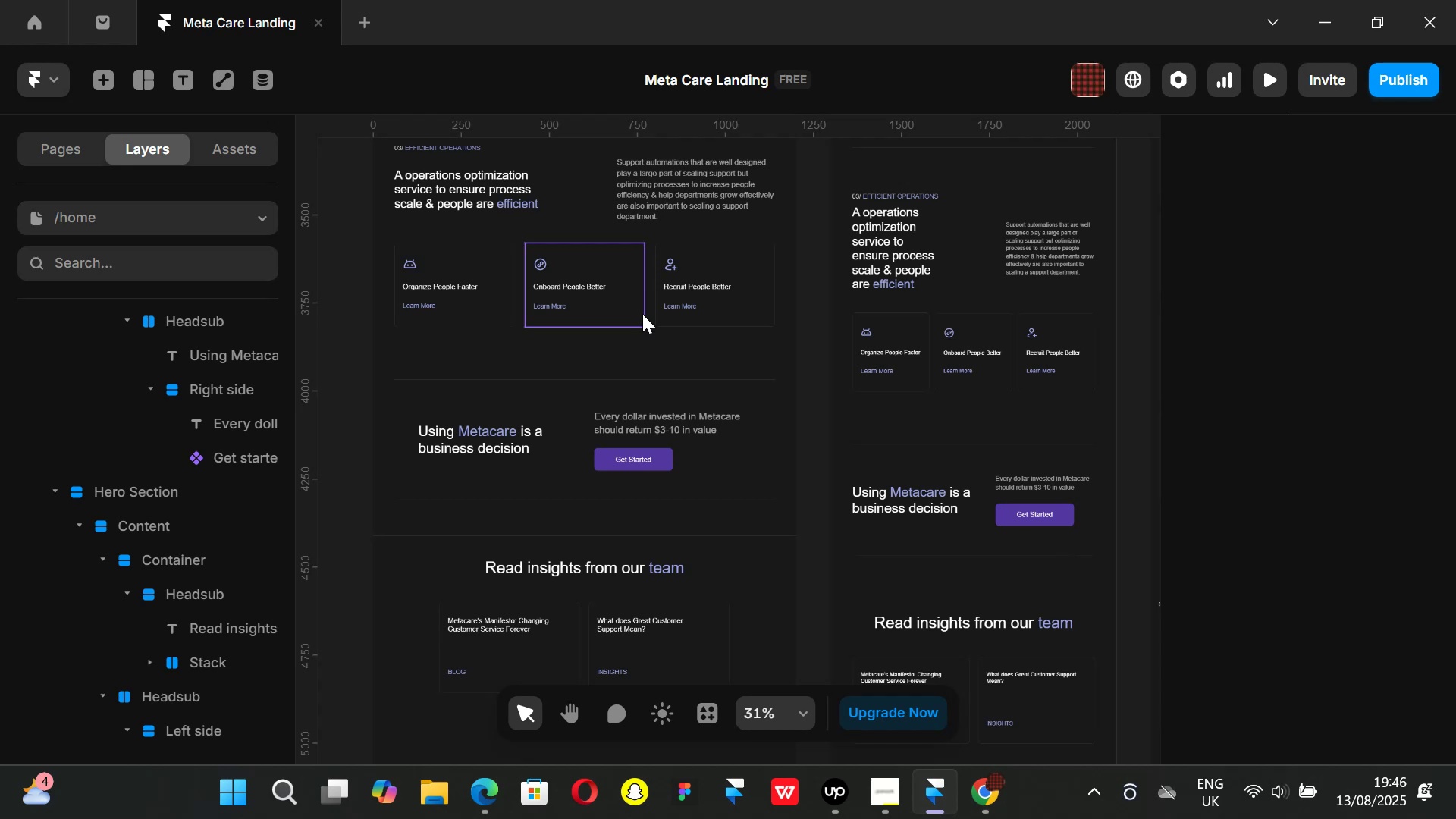 
key(Control+P)
 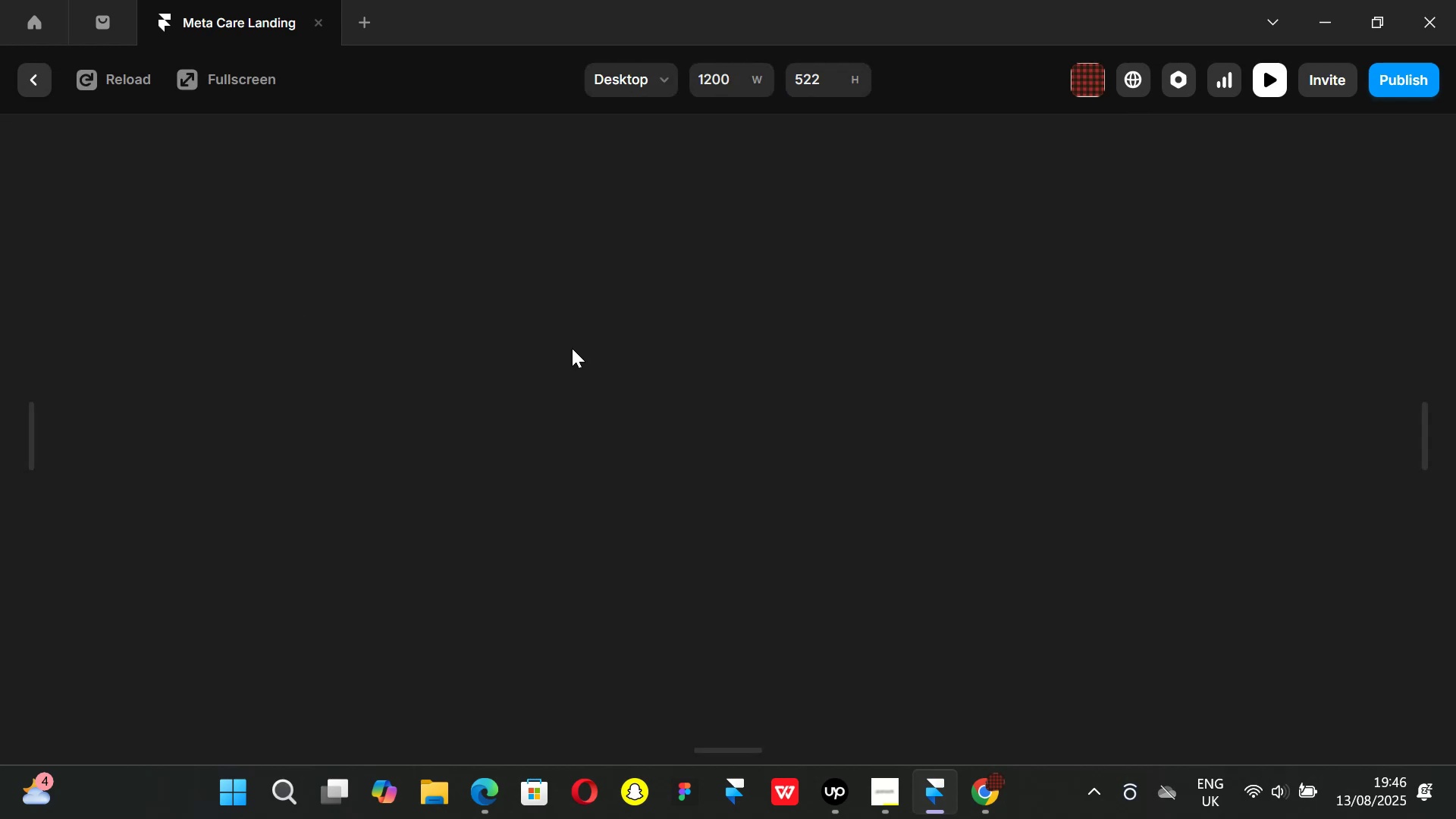 
scroll: coordinate [554, 361], scroll_direction: up, amount: 4.0
 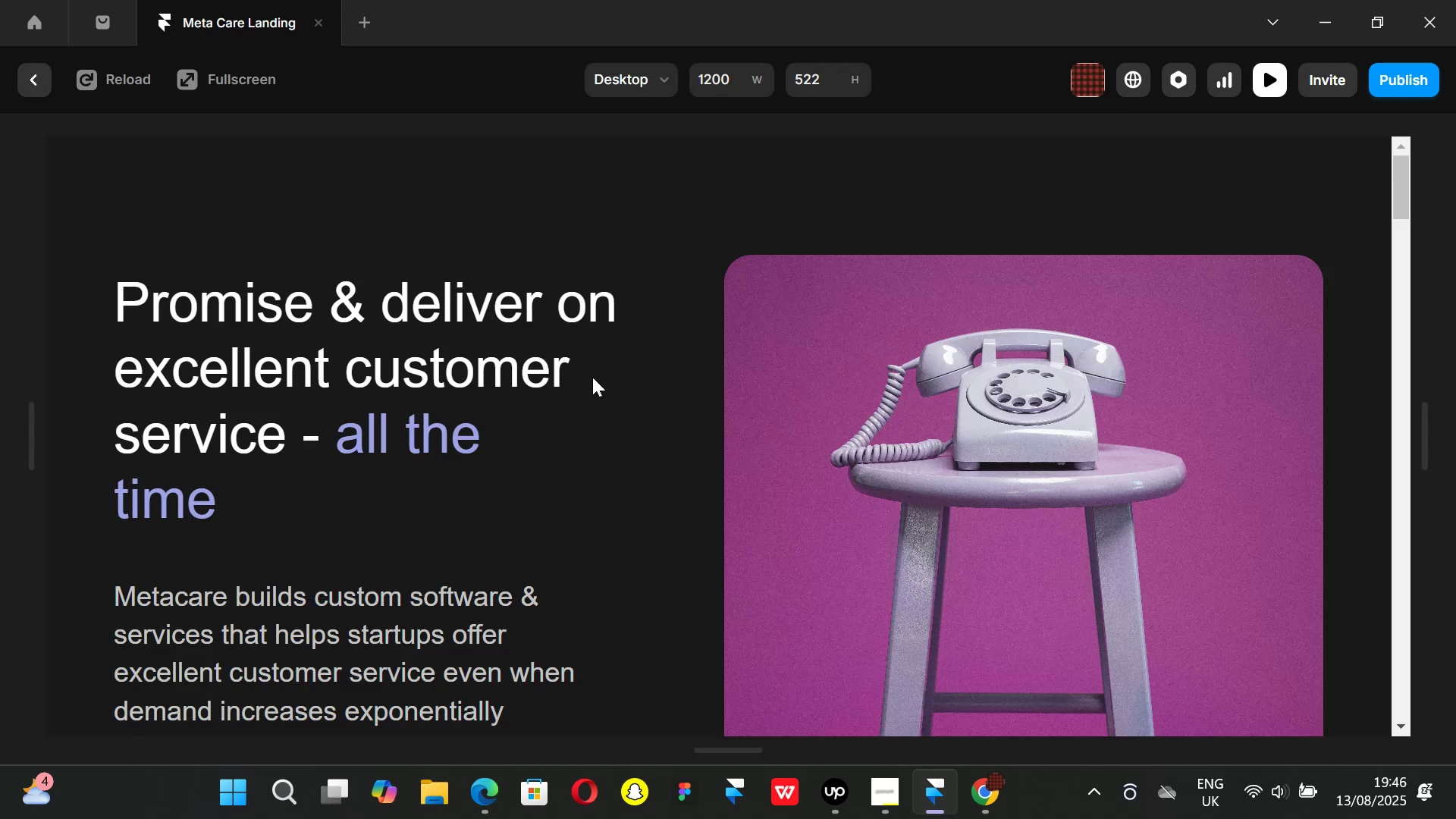 
scroll: coordinate [592, 377], scroll_direction: none, amount: 0.0
 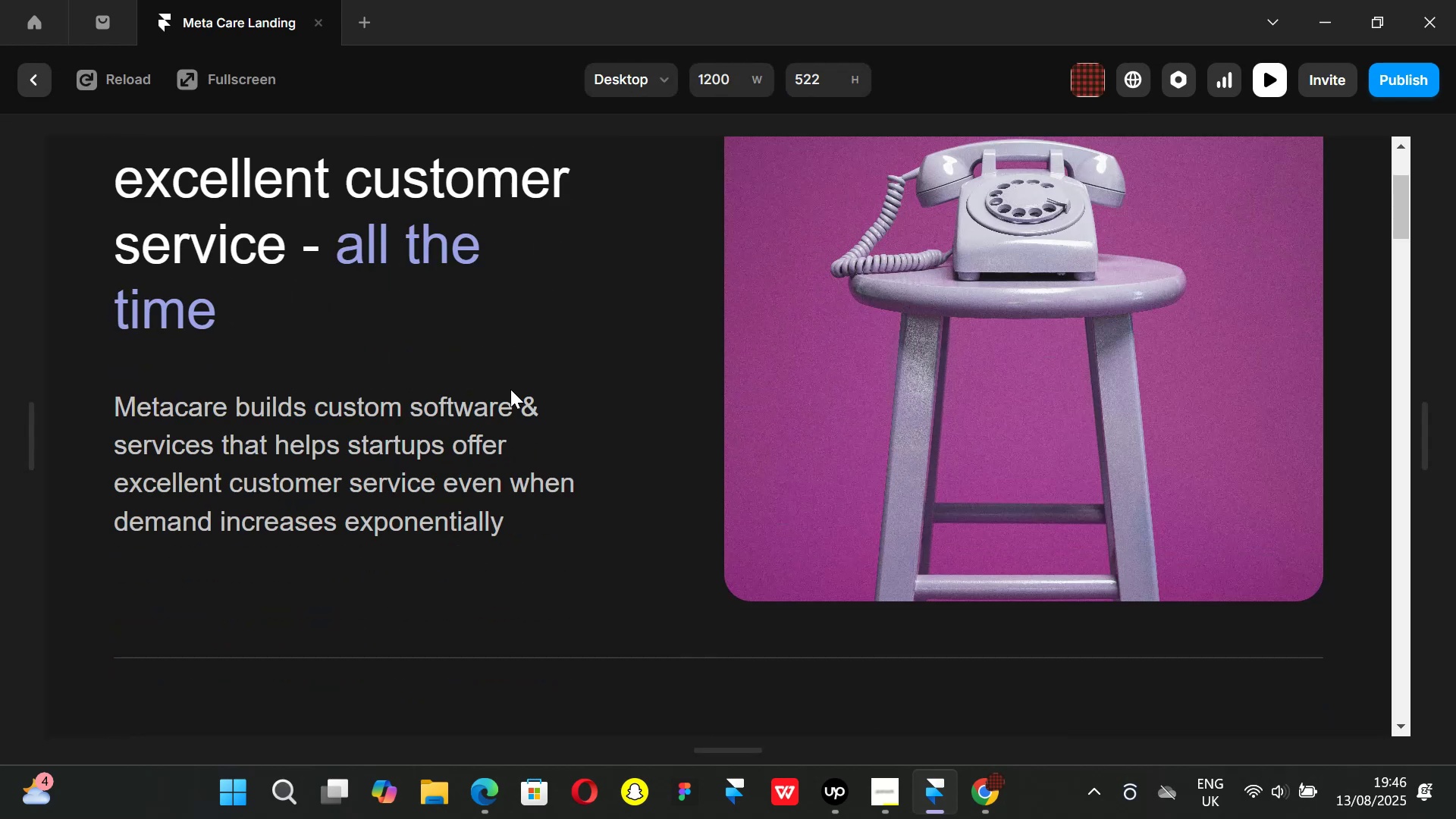 
scroll: coordinate [510, 389], scroll_direction: up, amount: 3.0
 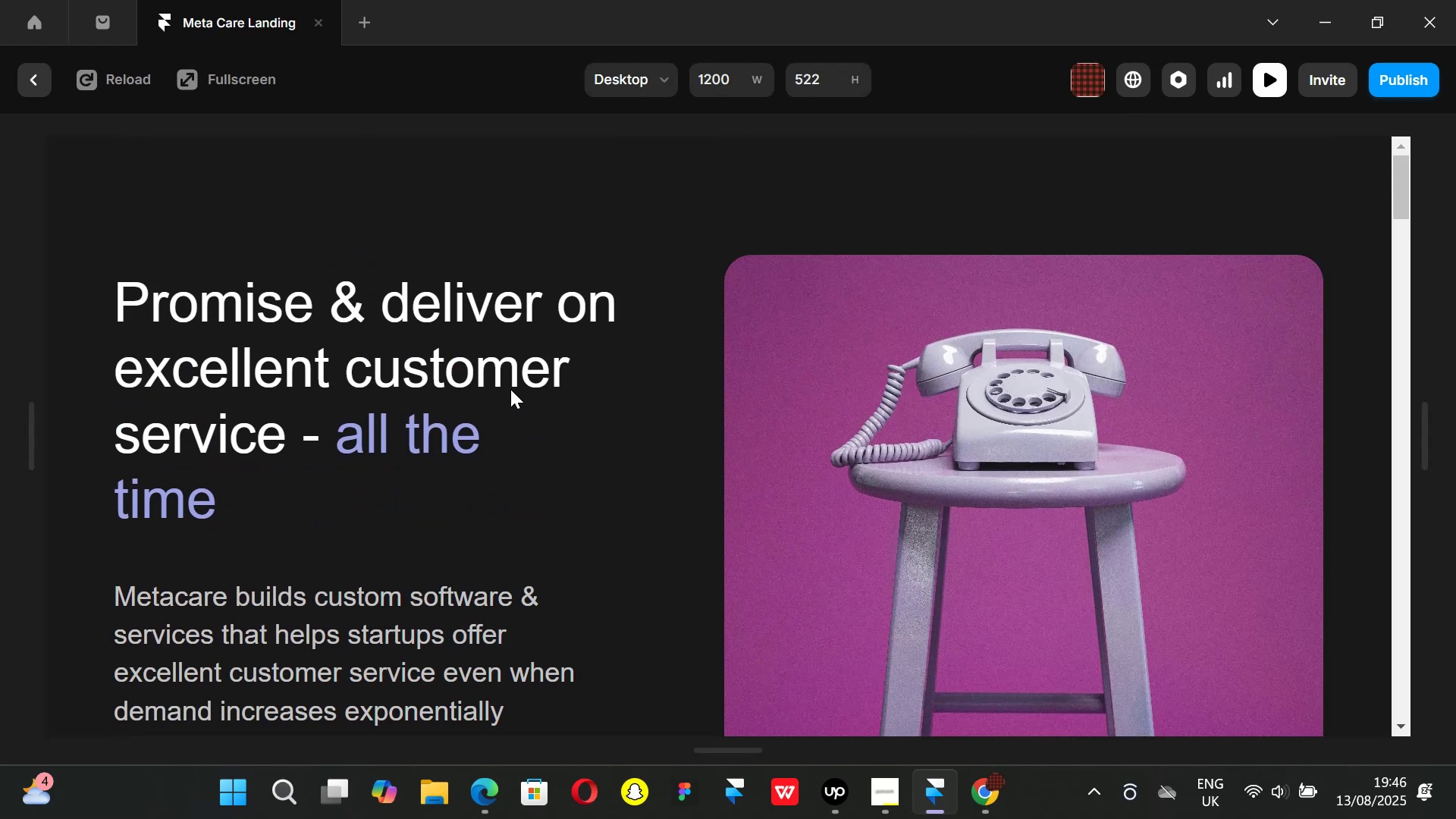 
scroll: coordinate [510, 389], scroll_direction: down, amount: 3.0
 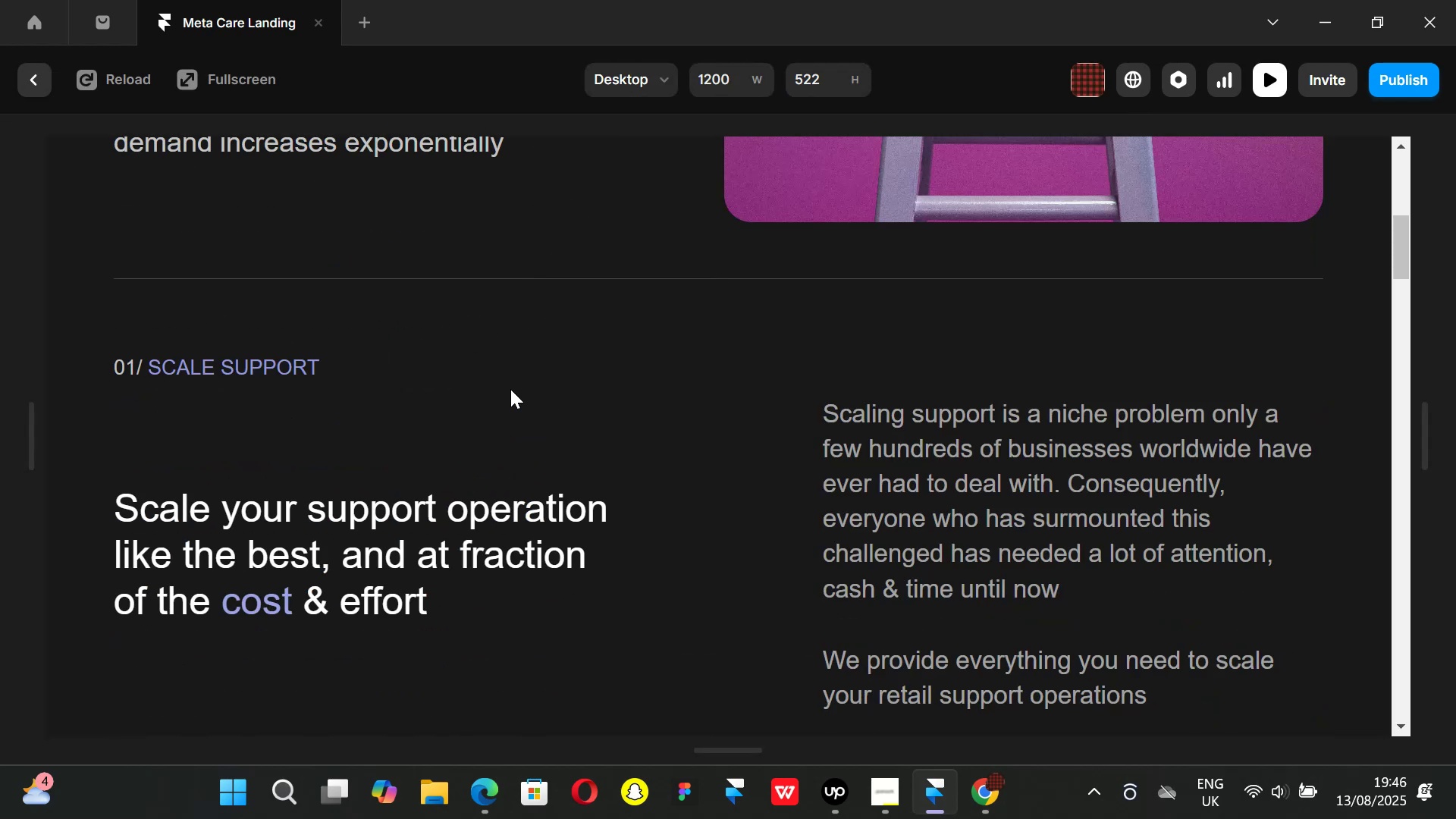 
scroll: coordinate [510, 389], scroll_direction: up, amount: 1.0
 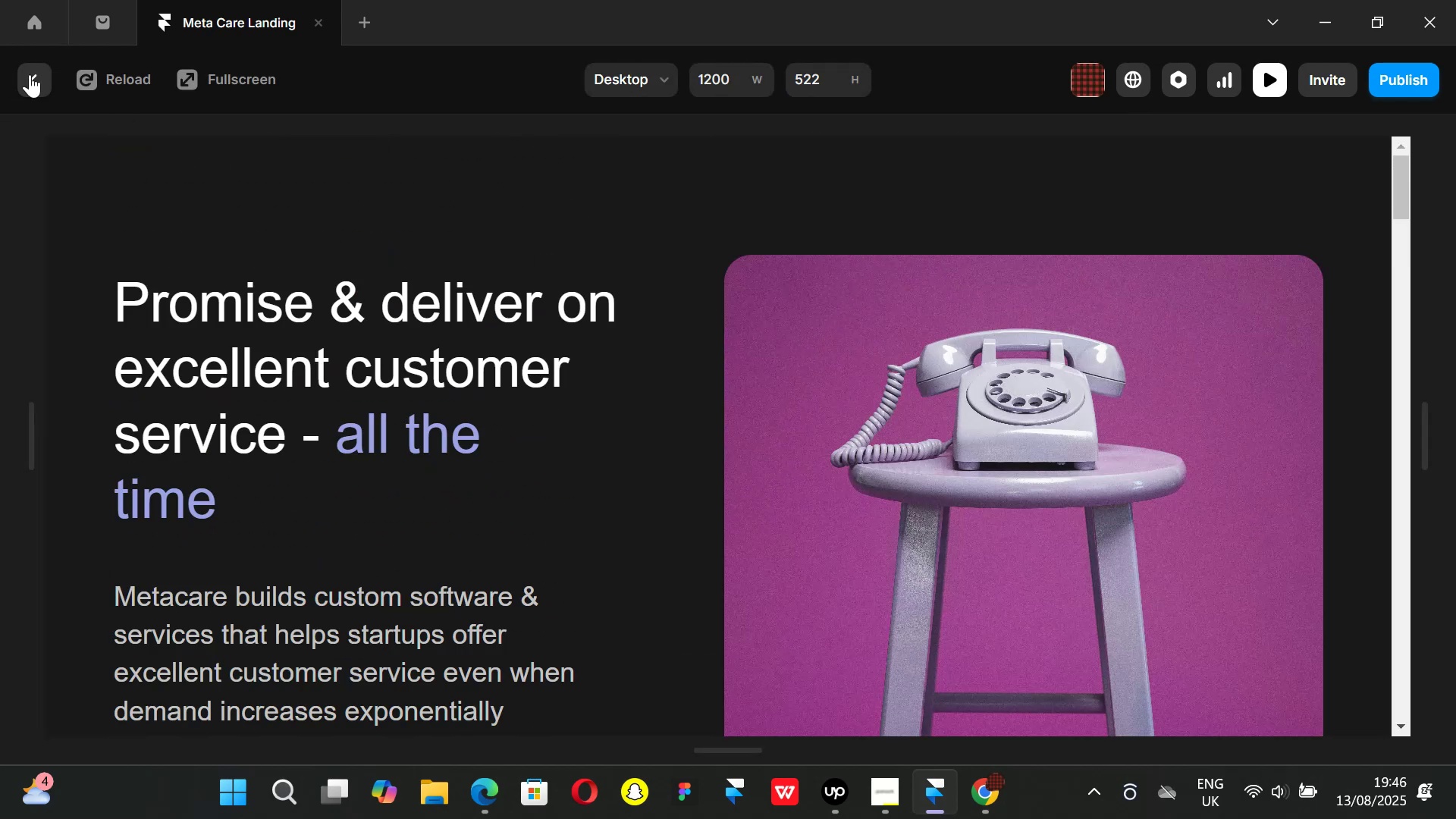 
left_click([30, 74])
 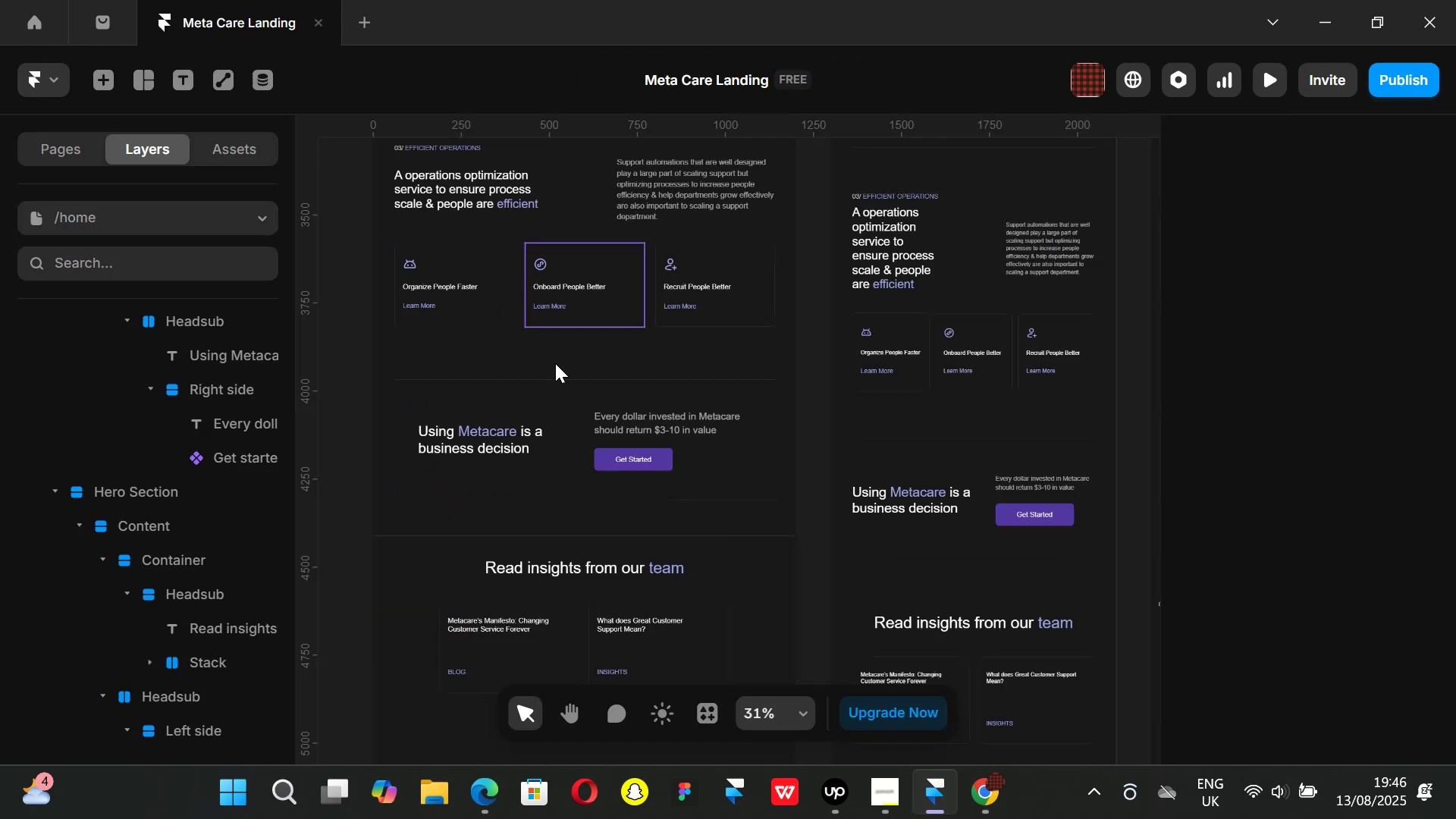 
scroll: coordinate [467, 354], scroll_direction: up, amount: 20.0
 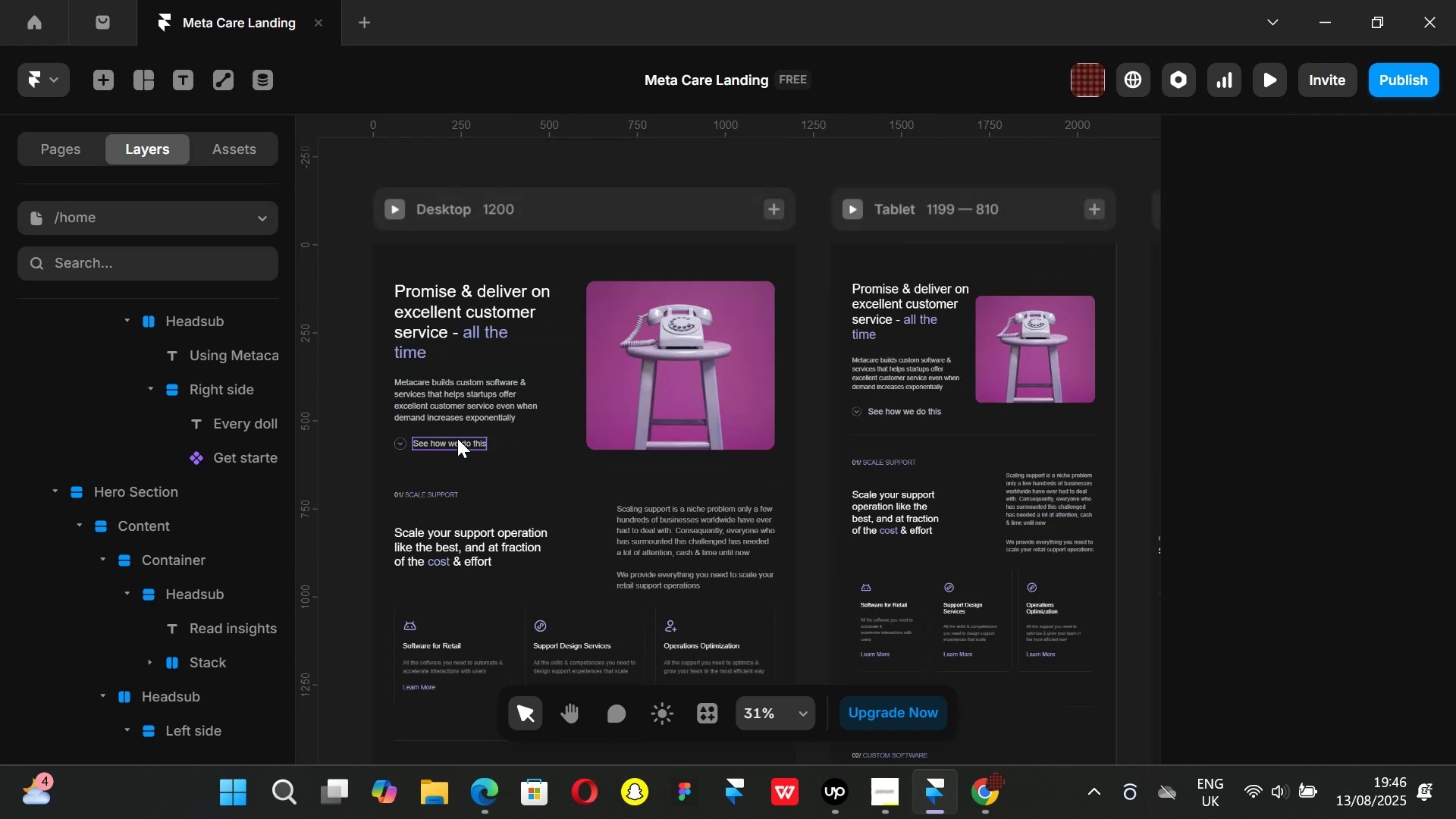 
left_click([457, 438])
 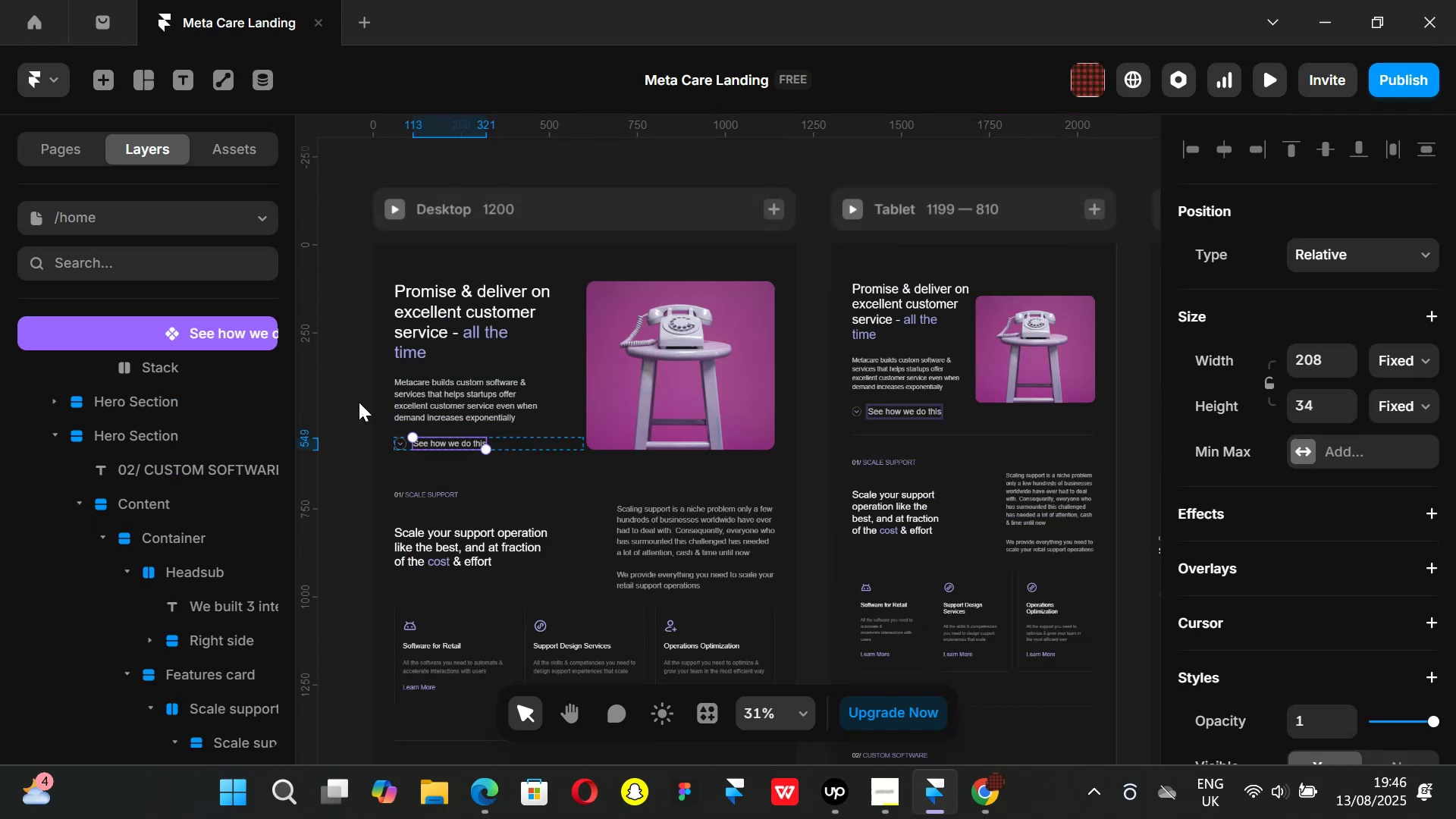 
scroll: coordinate [212, 403], scroll_direction: up, amount: 2.0
 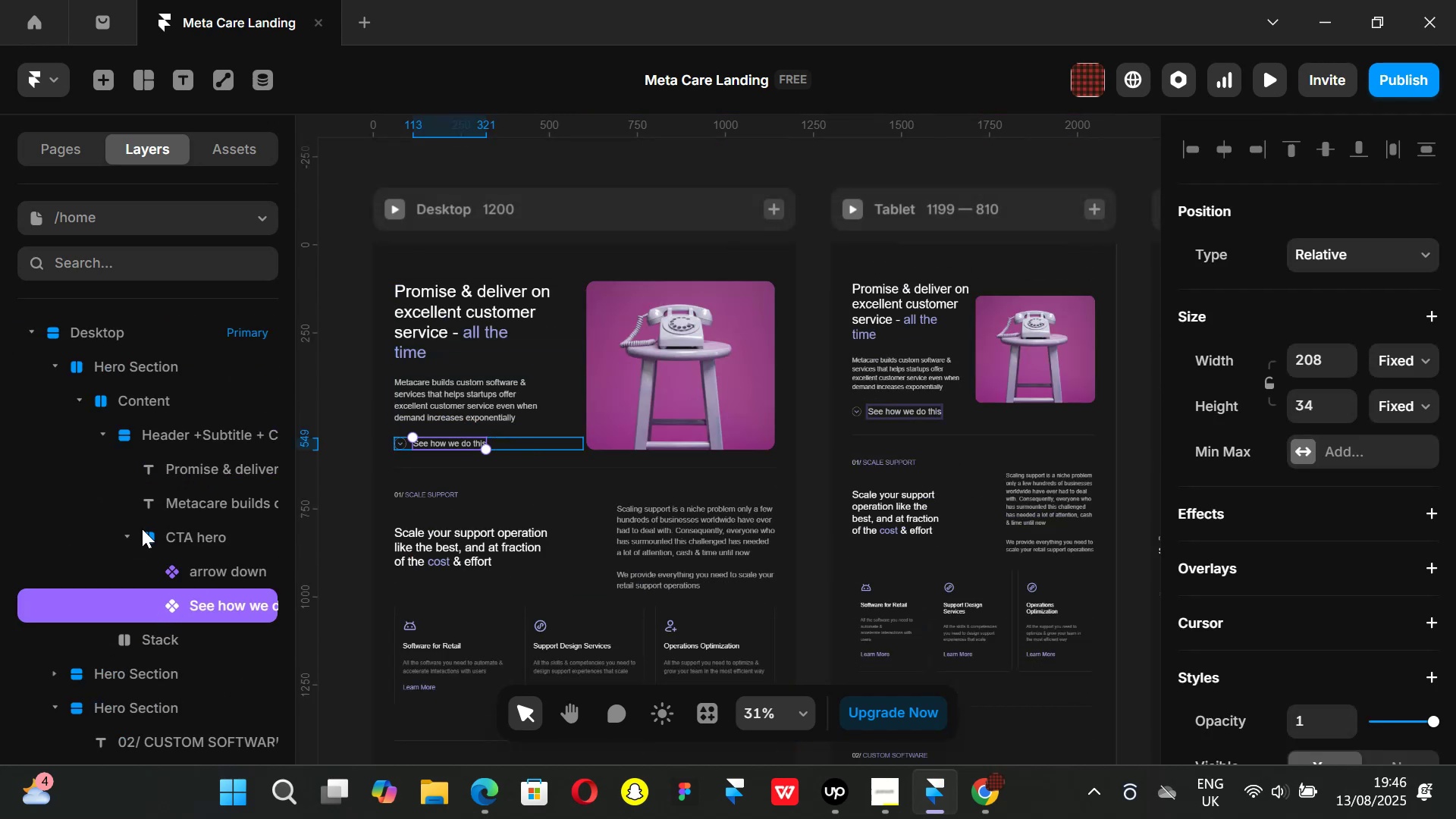 
left_click([183, 534])
 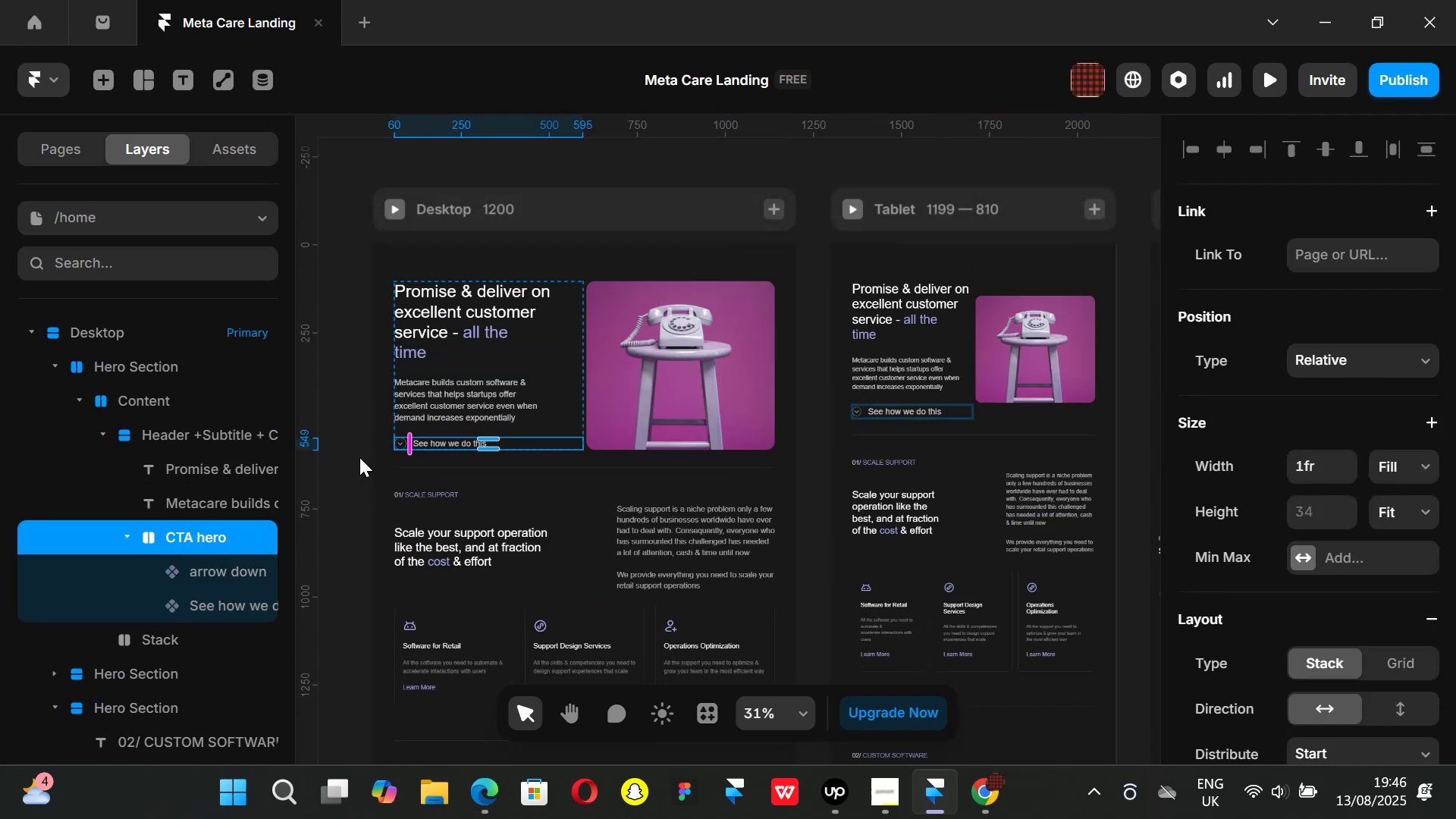 
left_click([346, 457])
 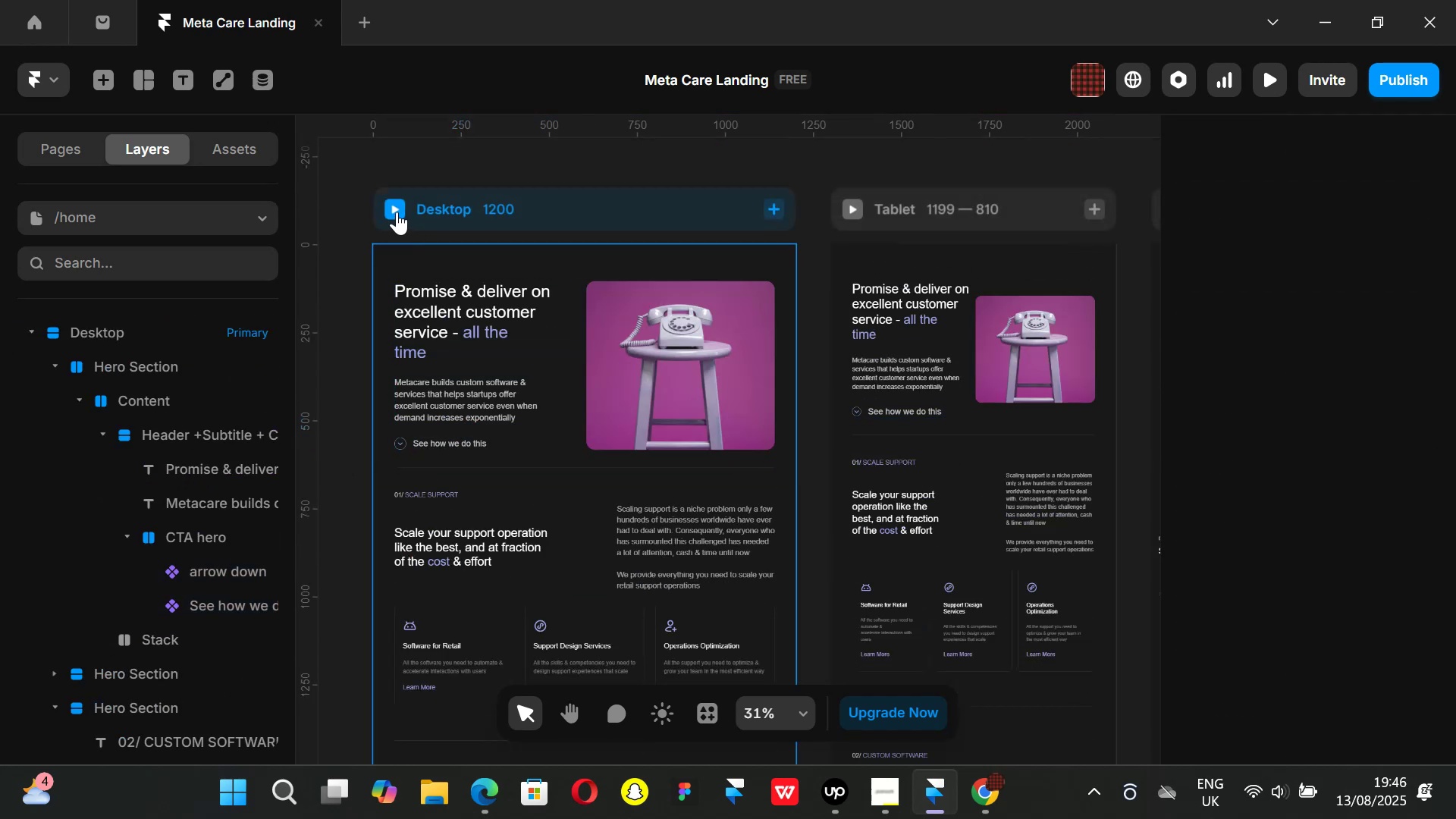 
left_click([397, 212])
 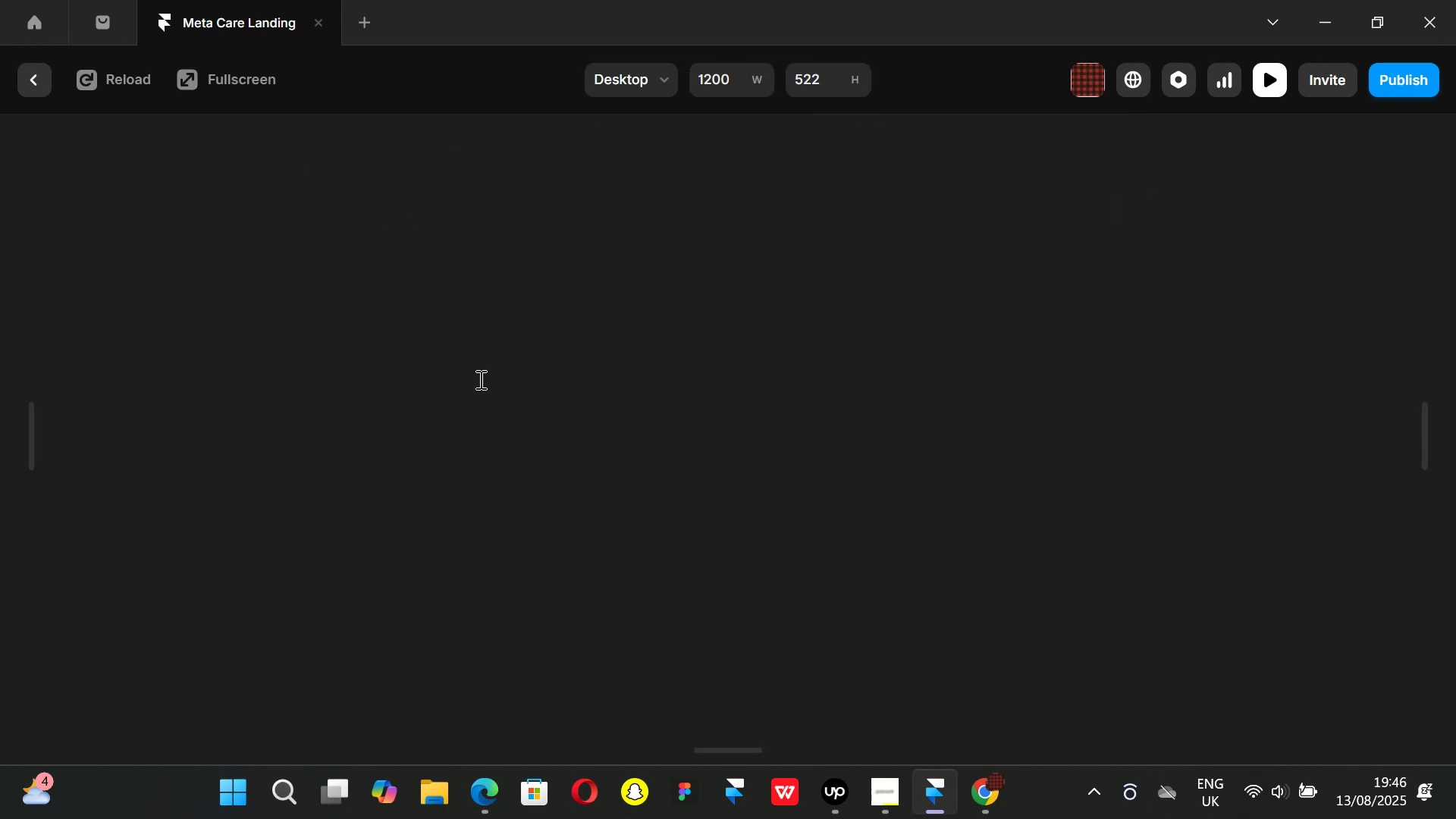 
scroll: coordinate [480, 394], scroll_direction: down, amount: 21.0
 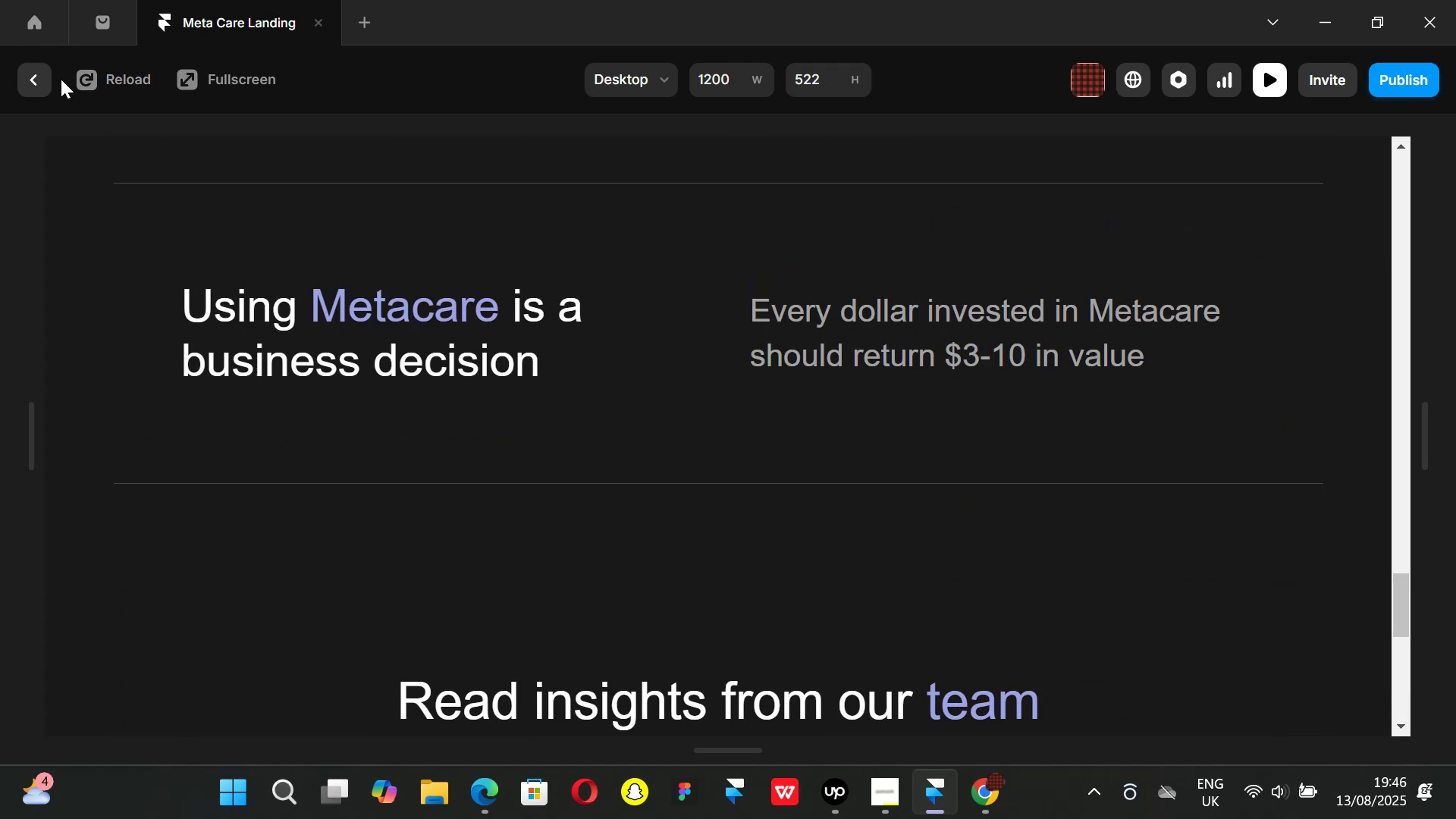 
double_click([71, 79])
 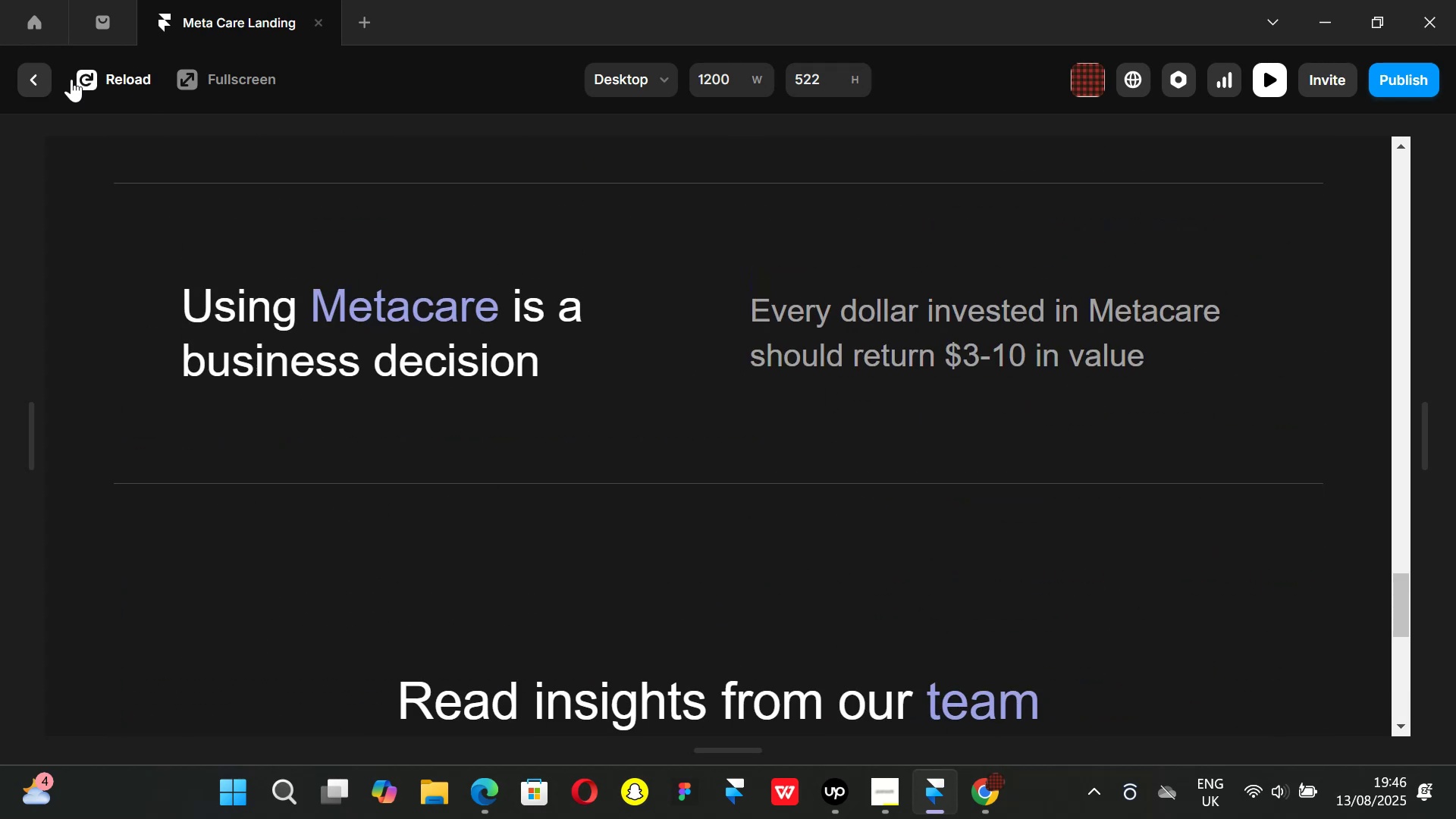 
triple_click([71, 79])
 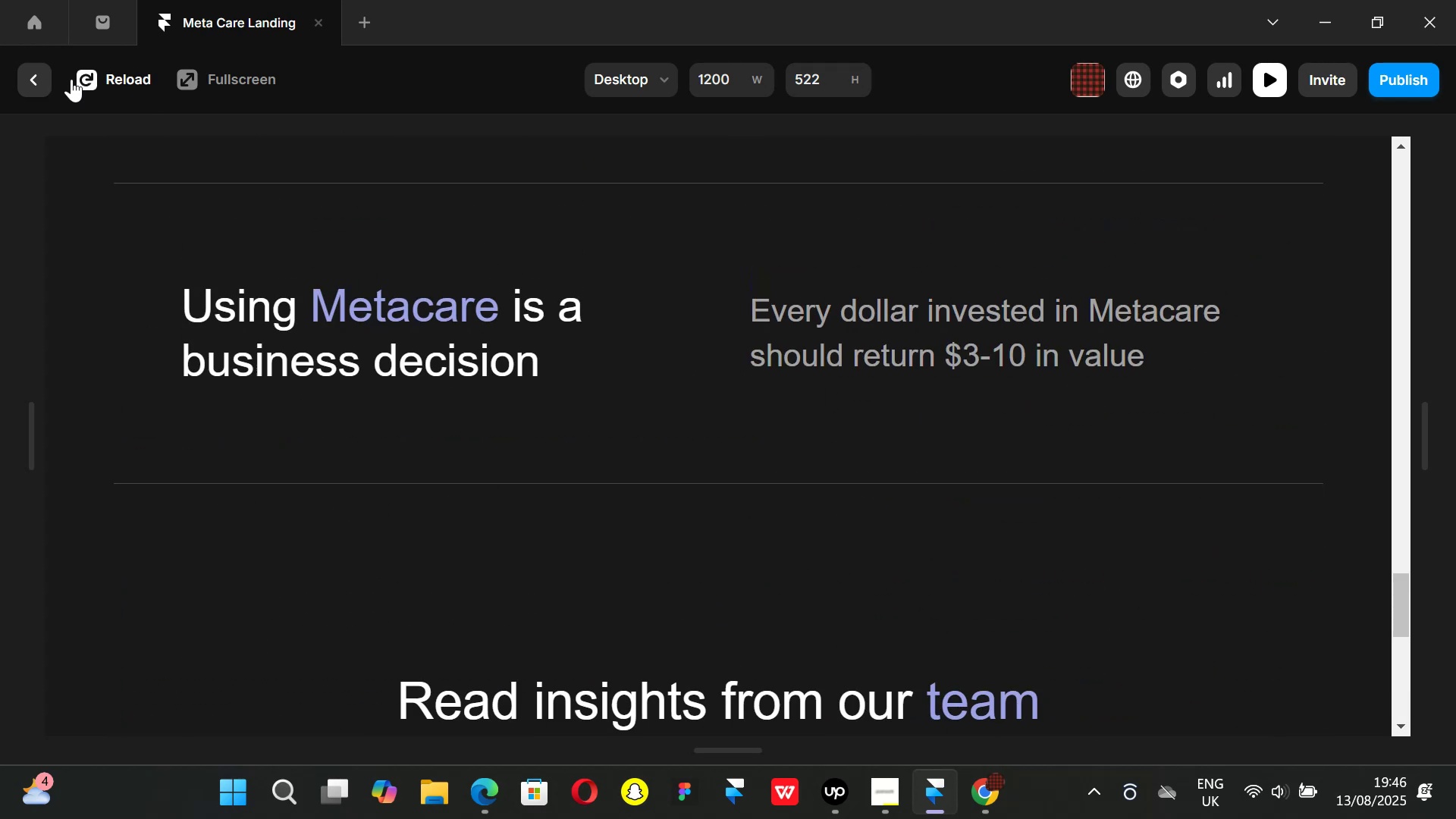 
triple_click([71, 79])
 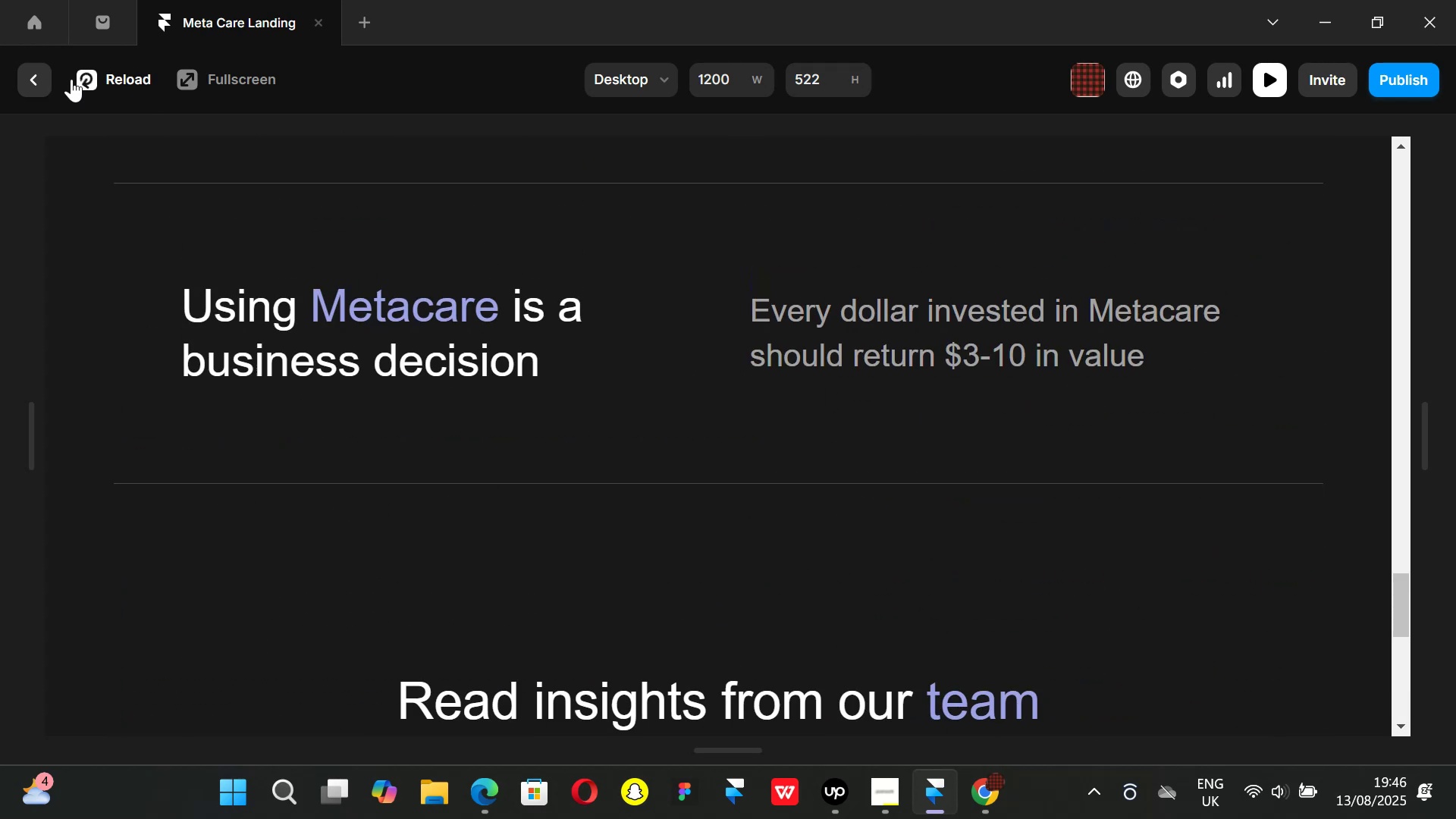 
left_click_drag(start_coordinate=[71, 79], to_coordinate=[113, 101])
 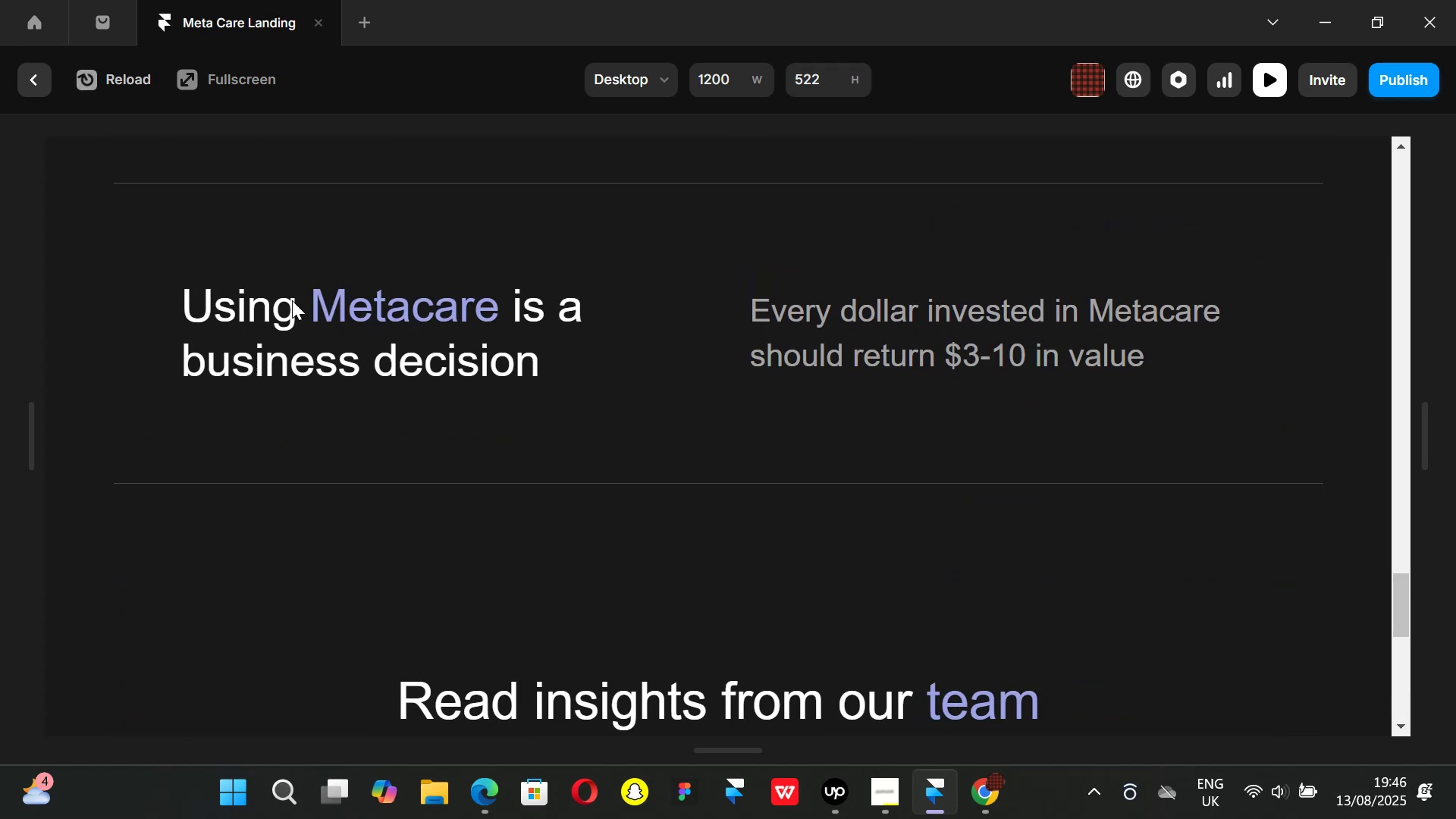 
scroll: coordinate [297, 301], scroll_direction: up, amount: 5.0
 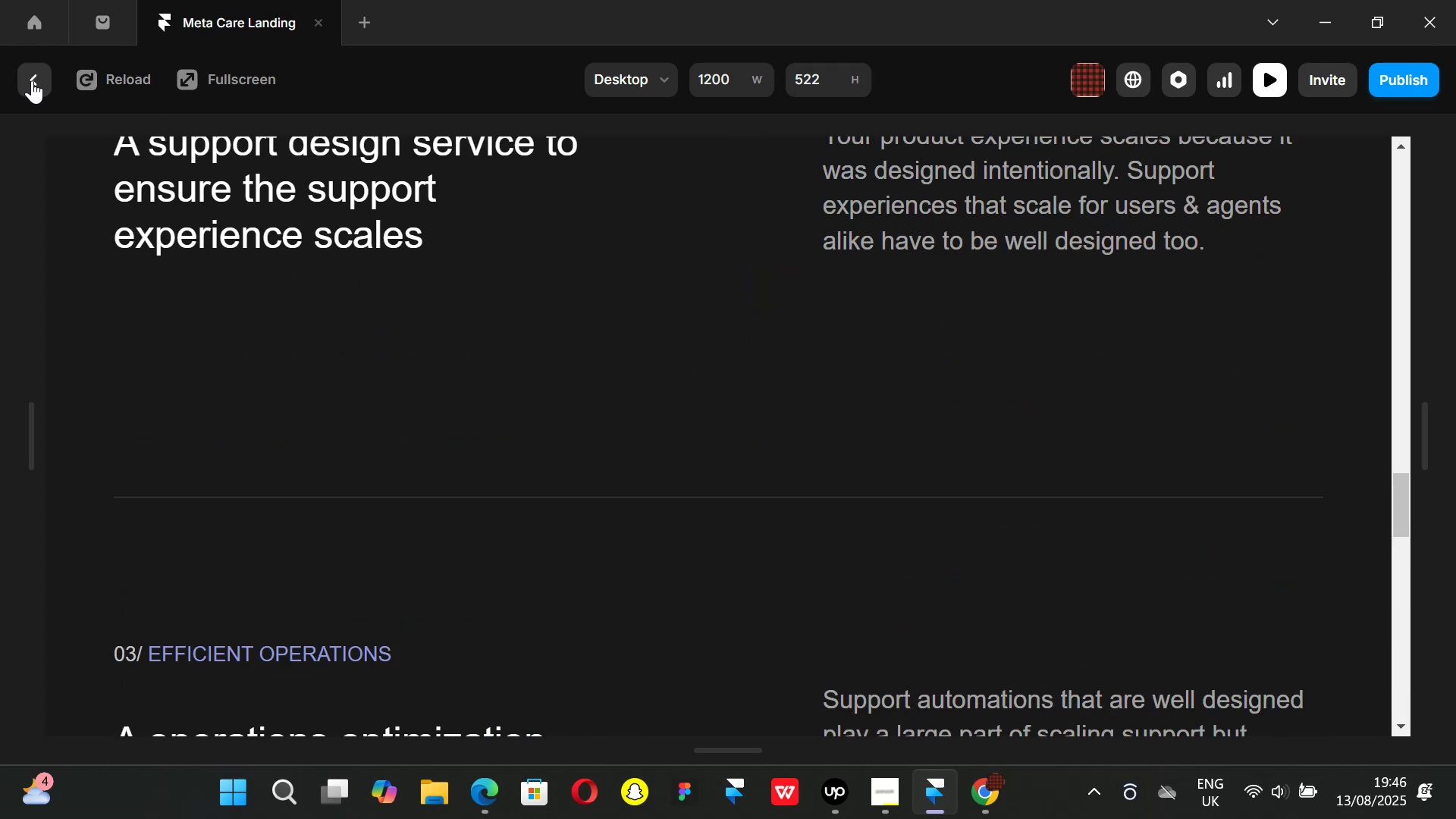 
left_click([32, 80])
 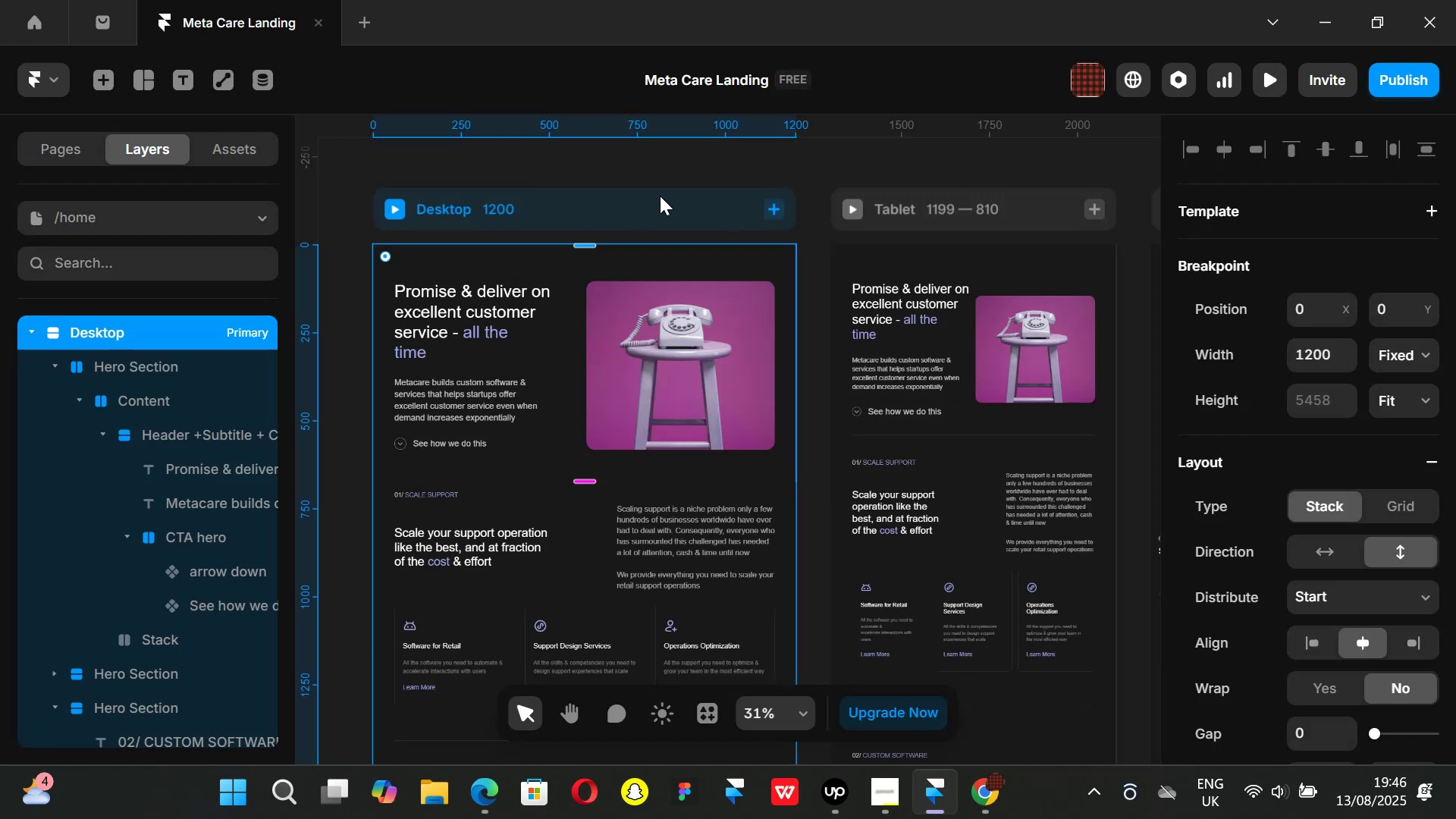 
left_click([644, 168])
 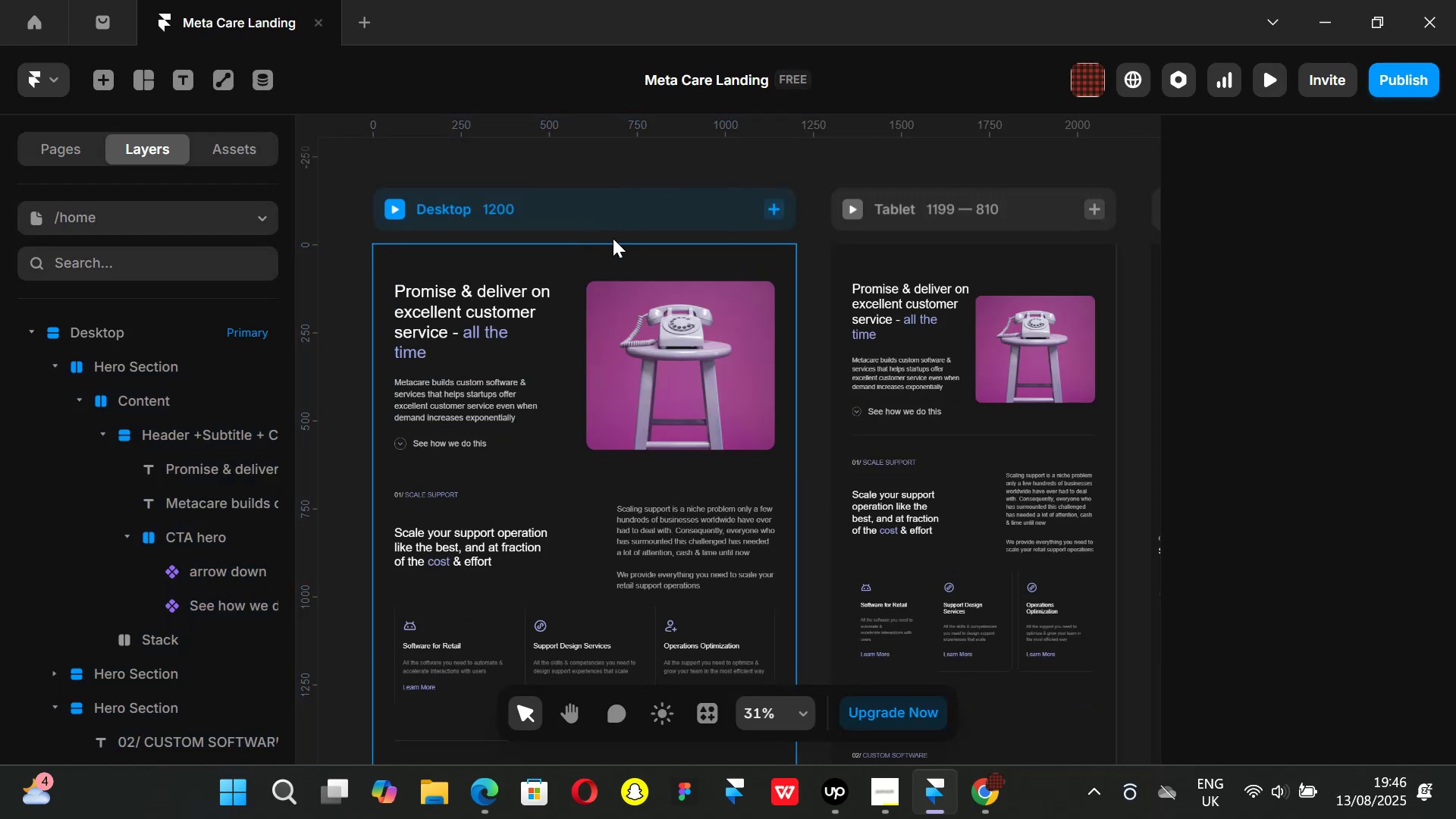 
hold_key(key=ShiftLeft, duration=0.8)
scroll: coordinate [595, 274], scroll_direction: up, amount: 1.0
 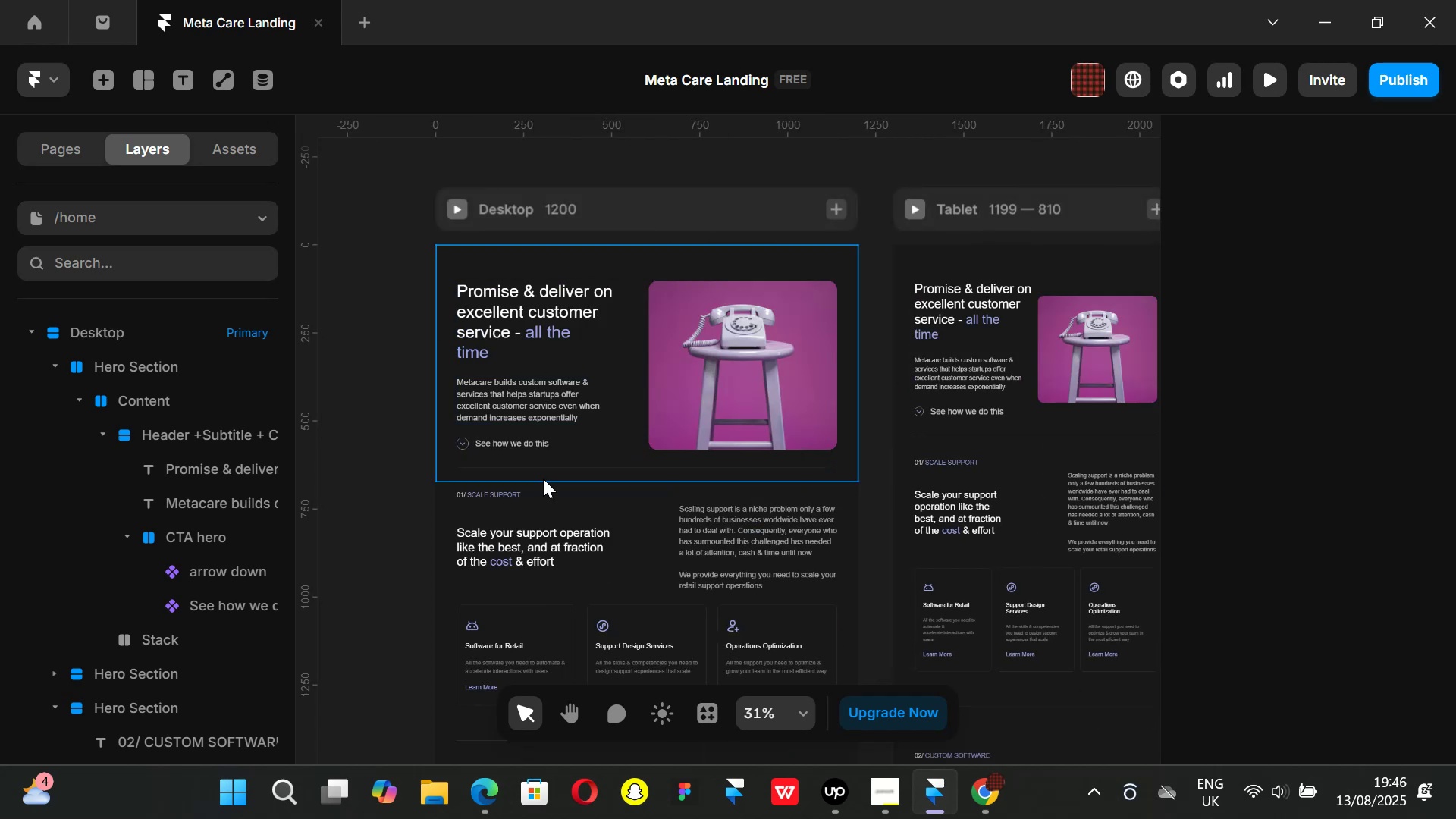 
left_click([491, 475])
 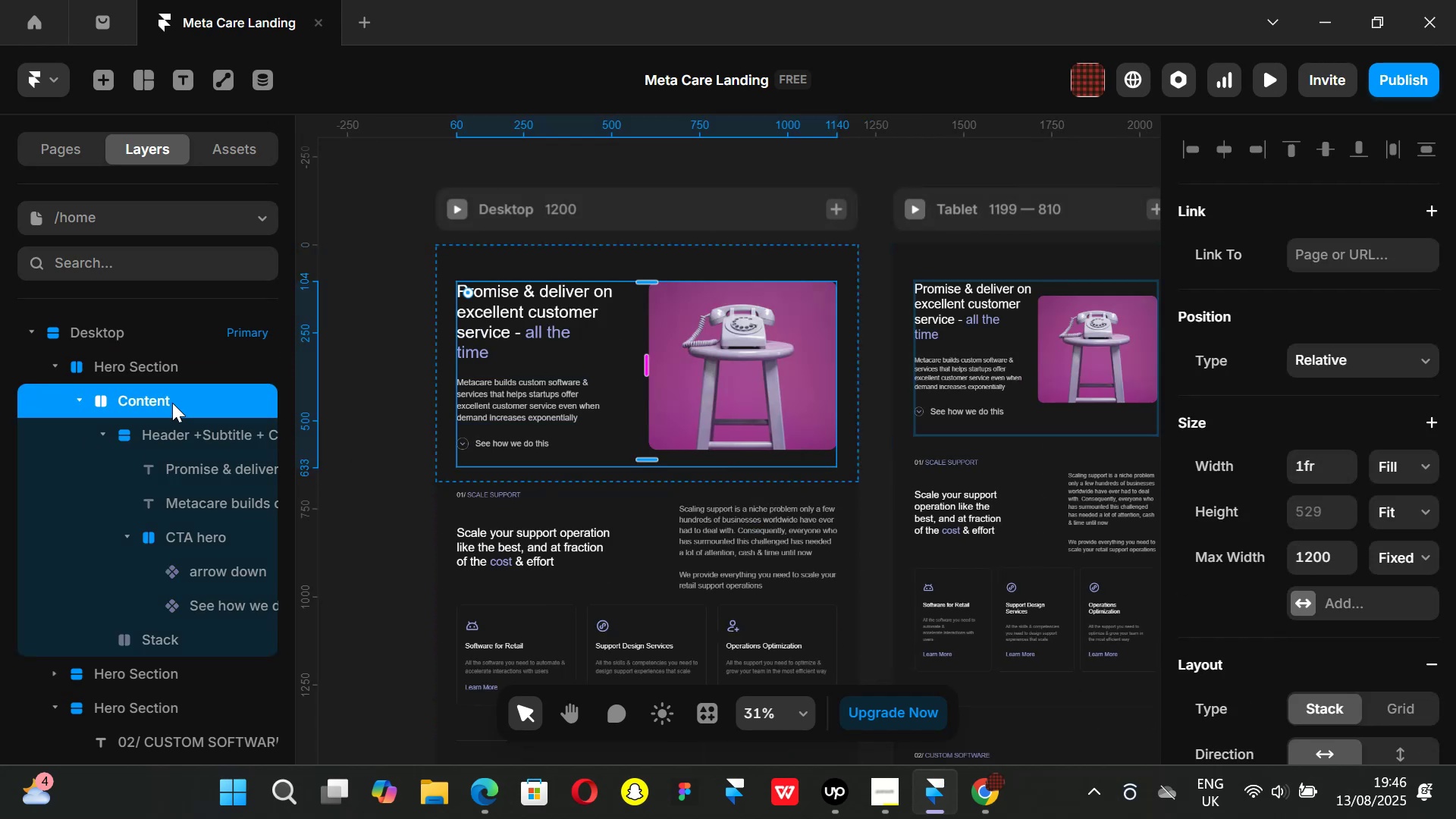 
double_click([178, 444])
 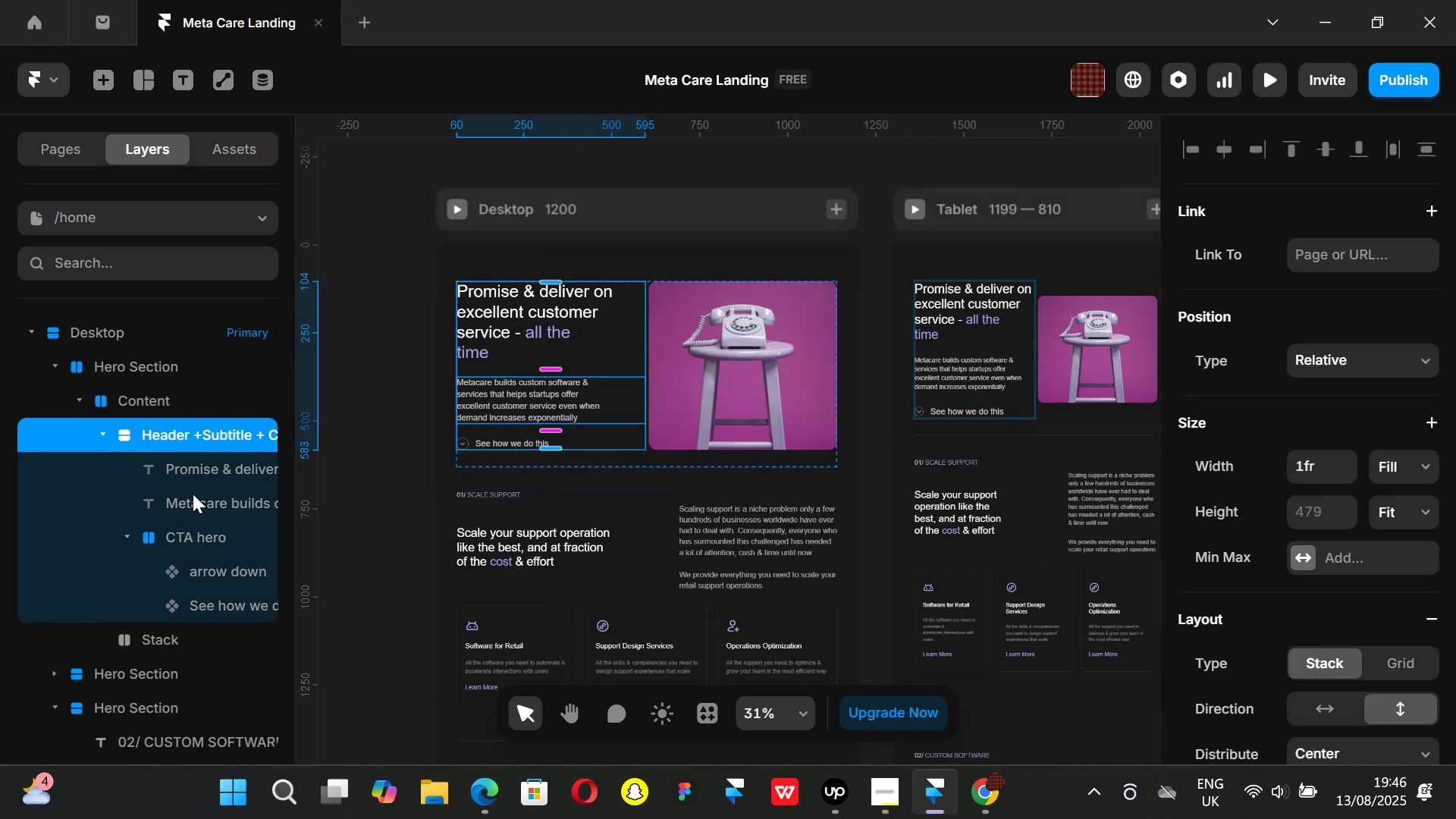 
left_click([193, 494])
 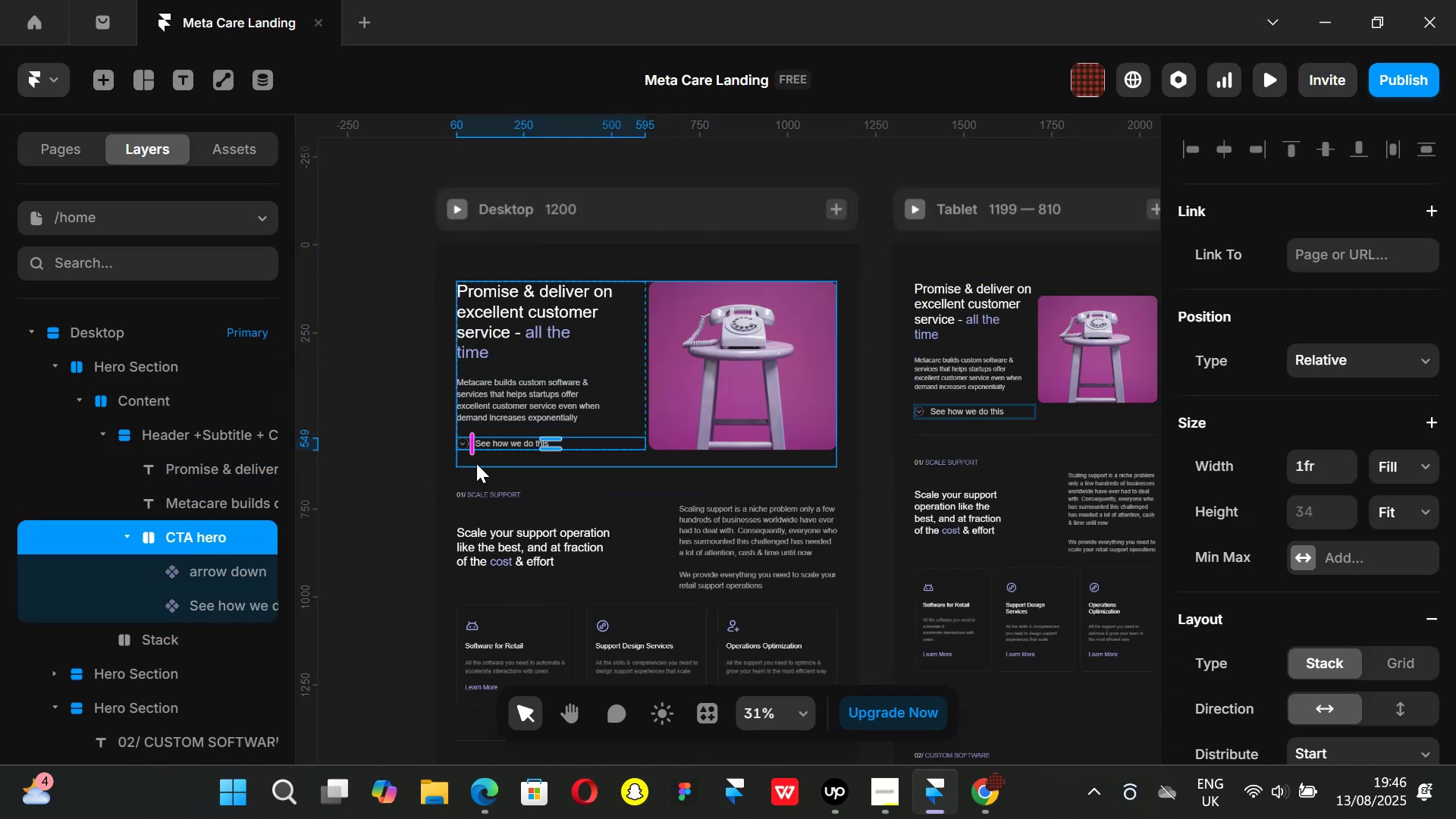 
key(Control+ControlLeft)
 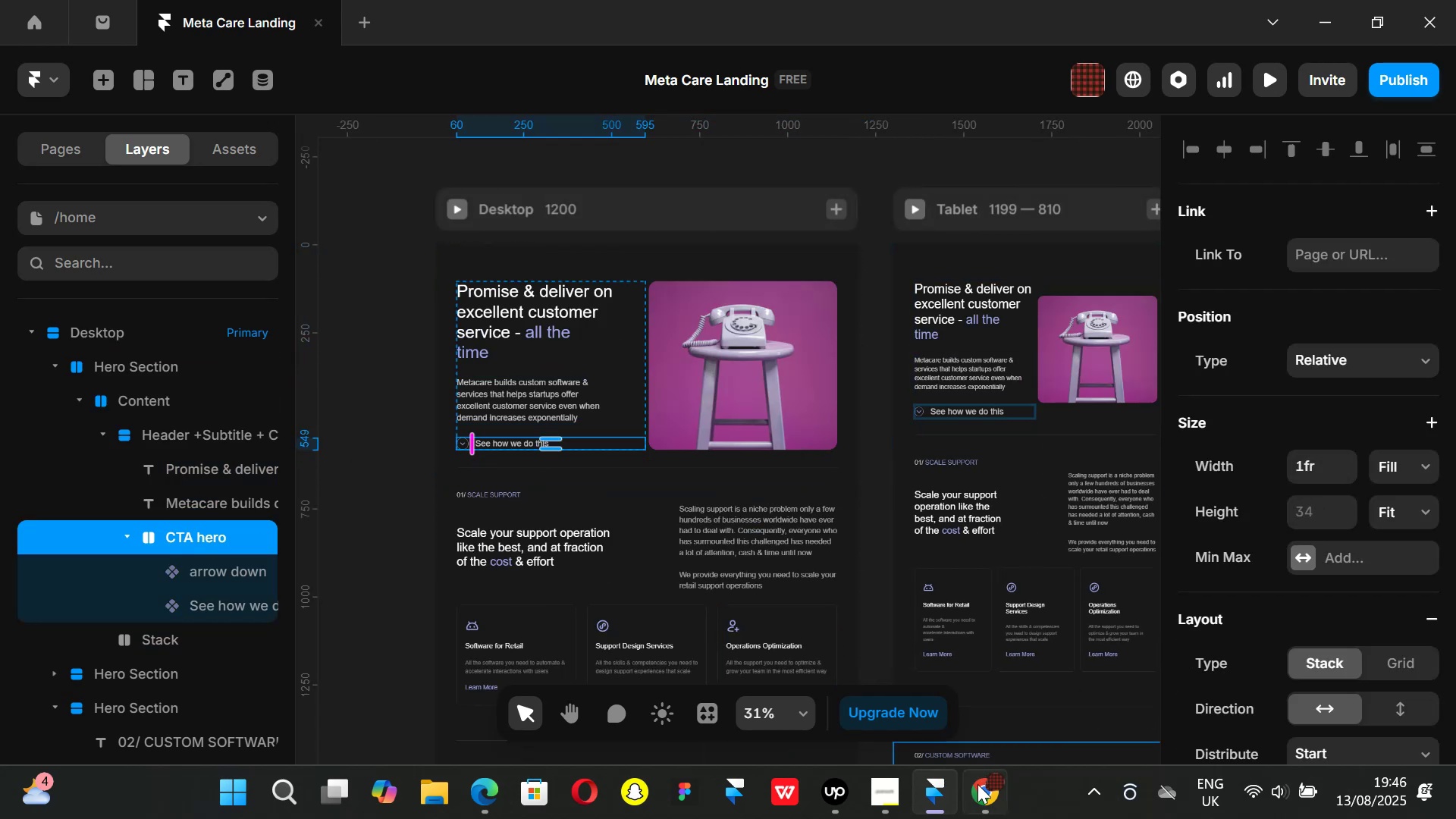 
left_click([987, 795])
 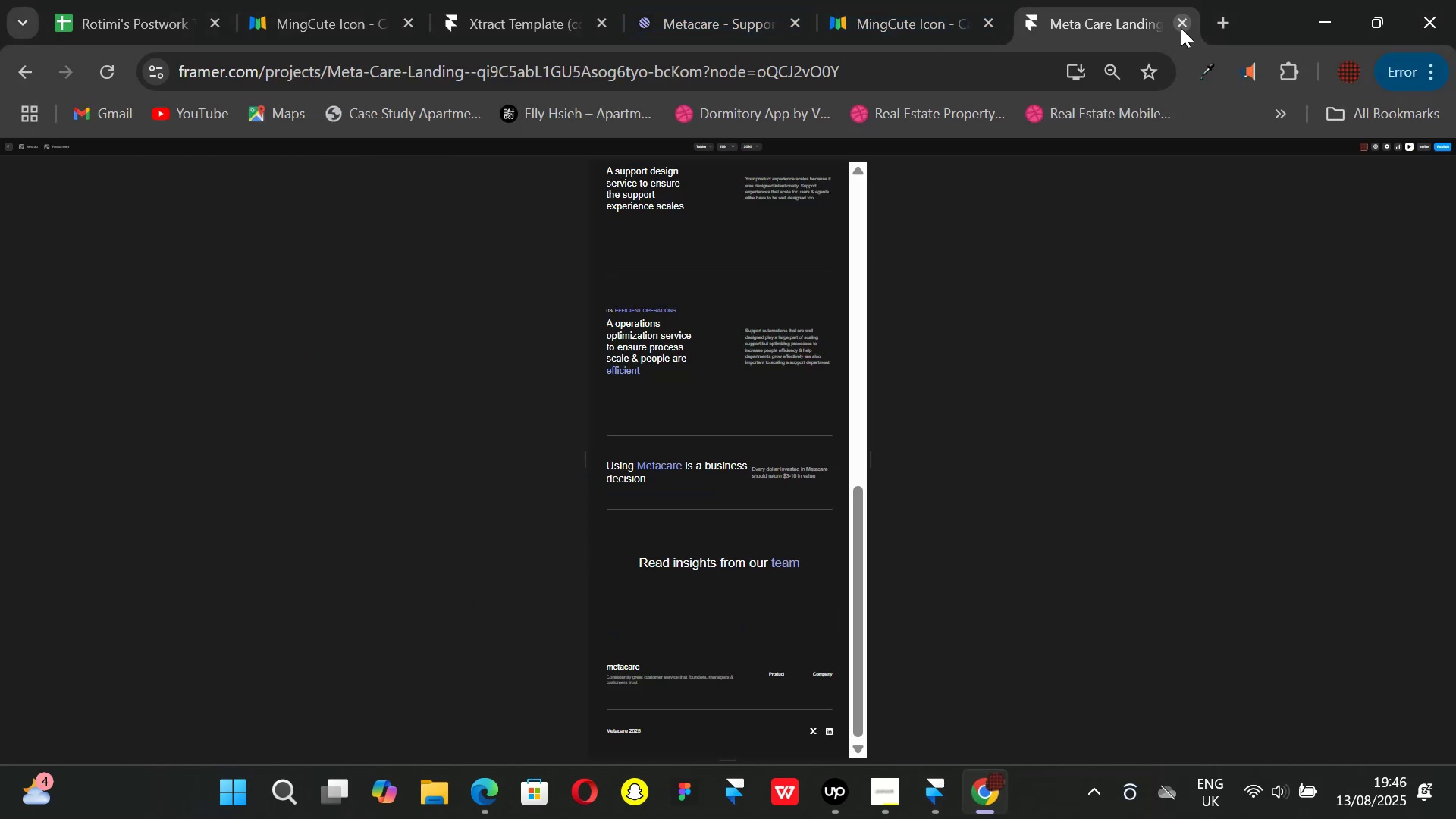 
left_click([1176, 25])
 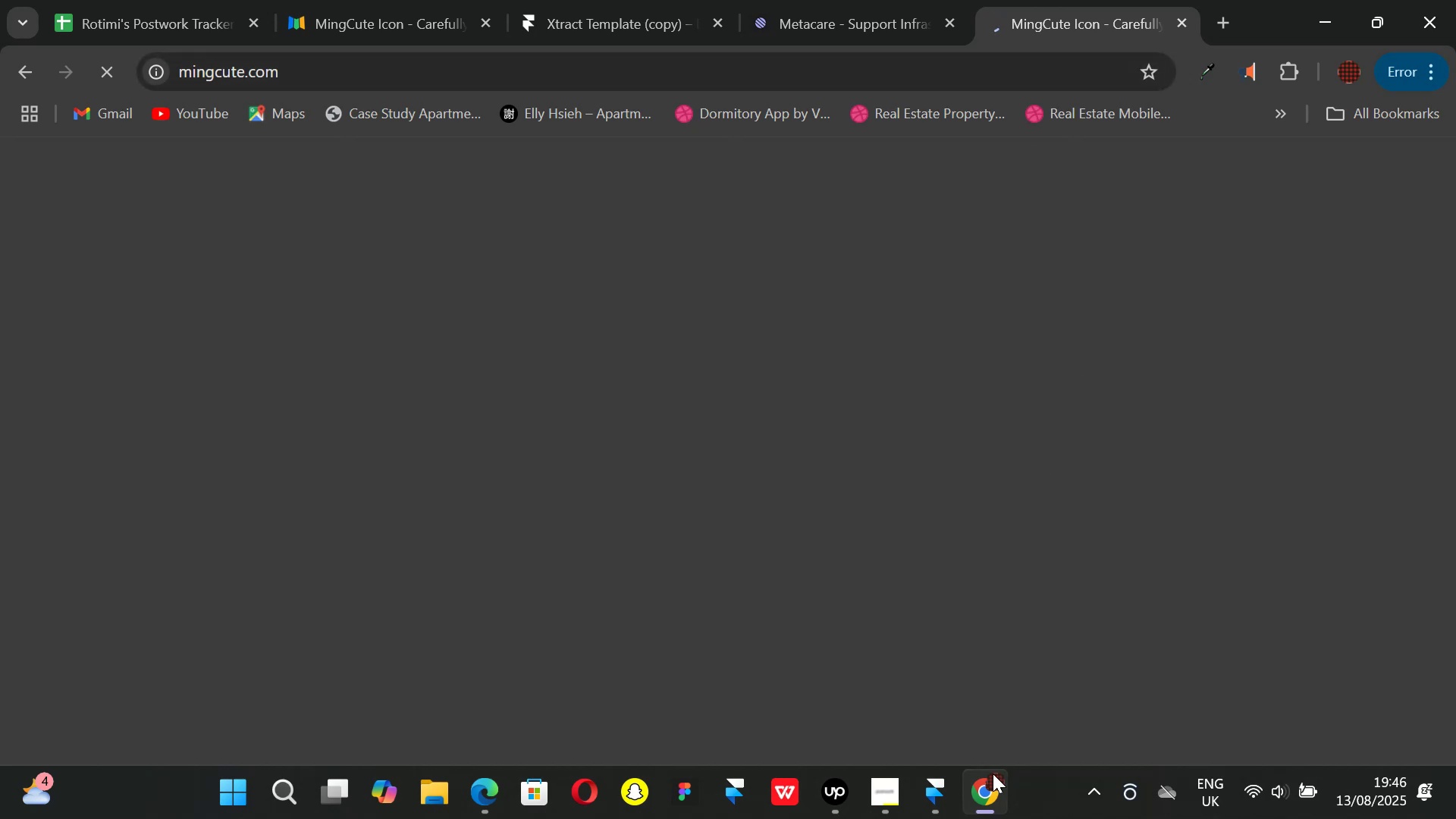 
left_click([926, 791])
 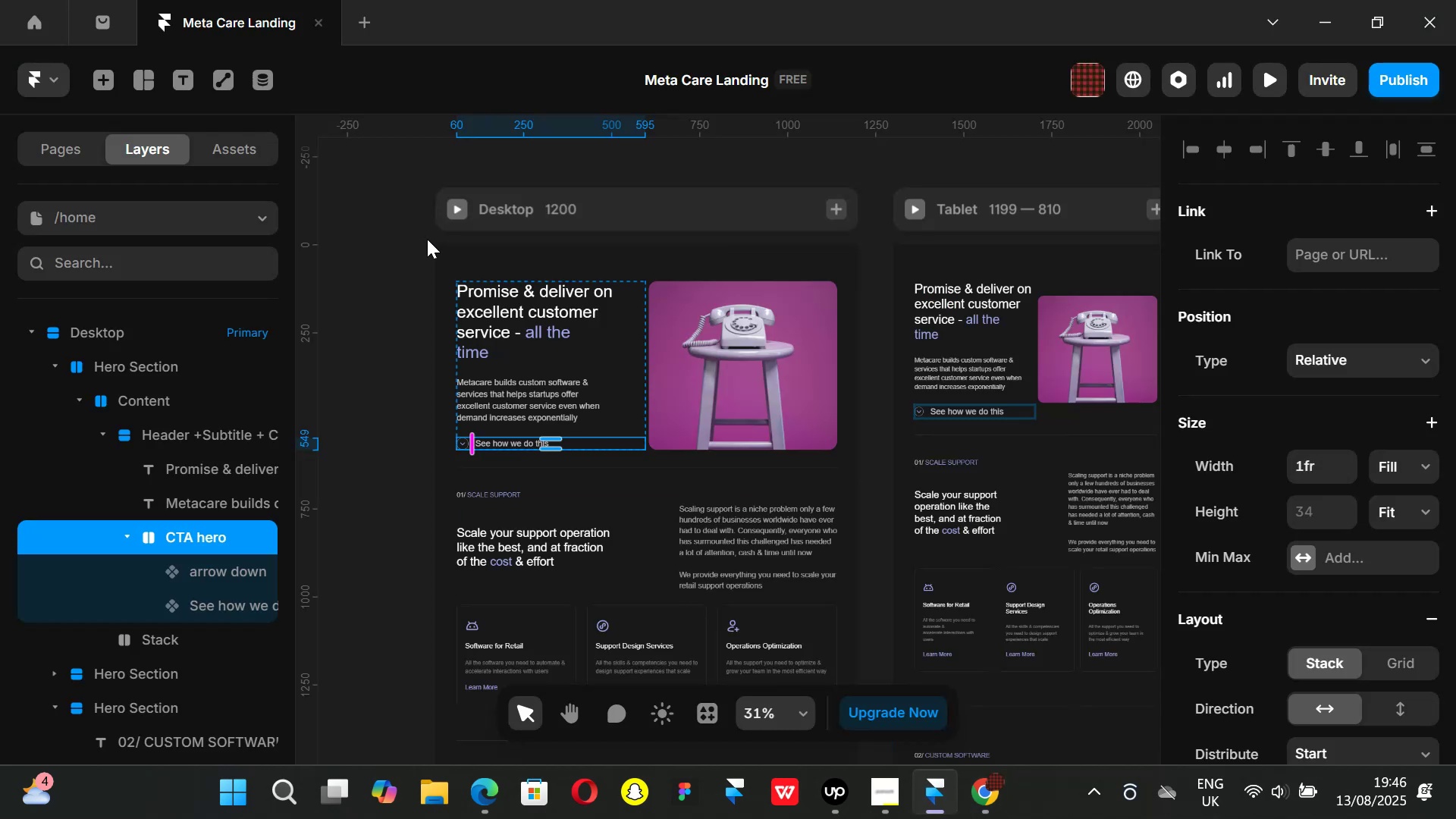 
left_click([380, 246])
 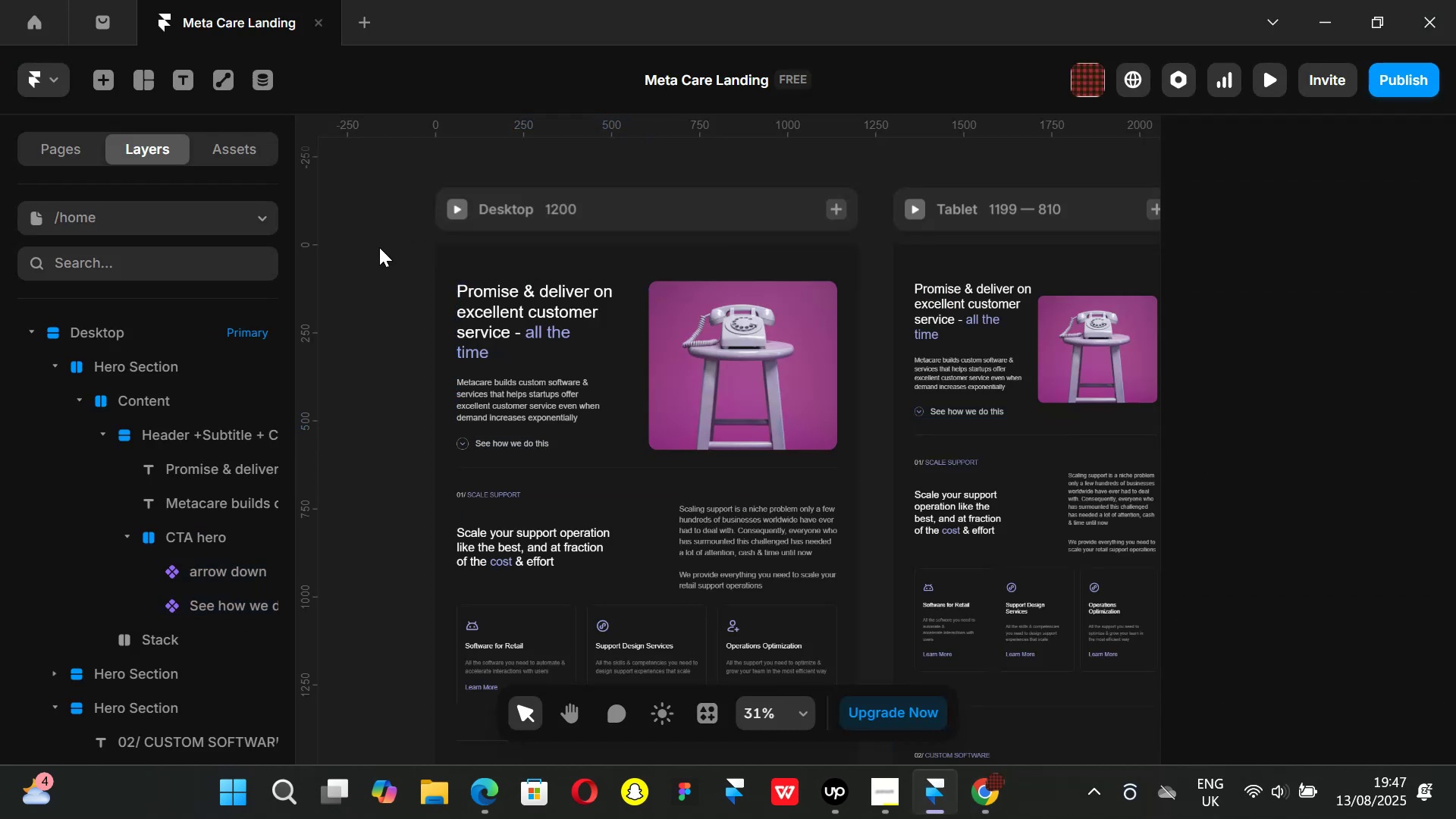 
key(Control+ControlLeft)
 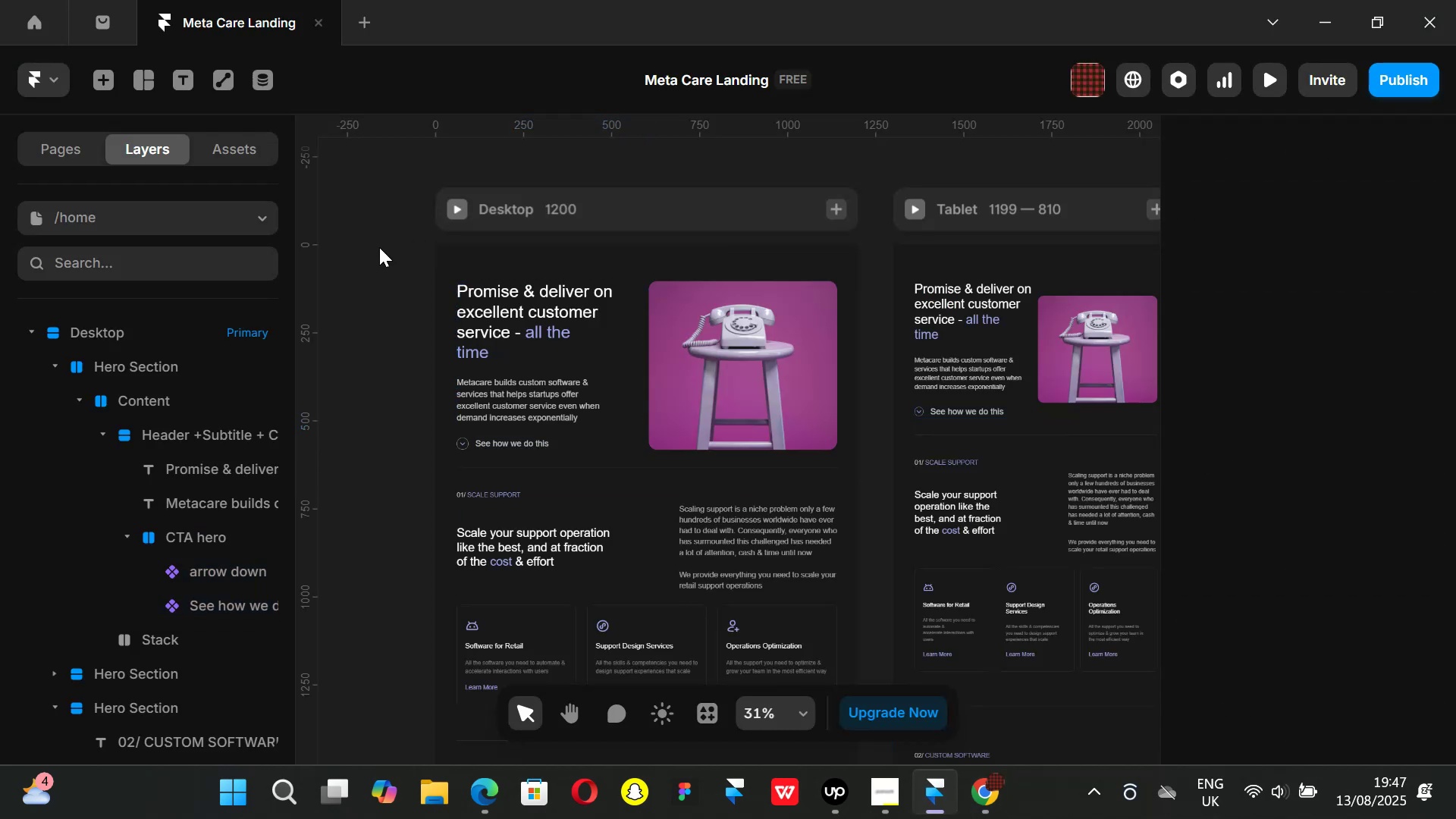 
key(Control+P)
 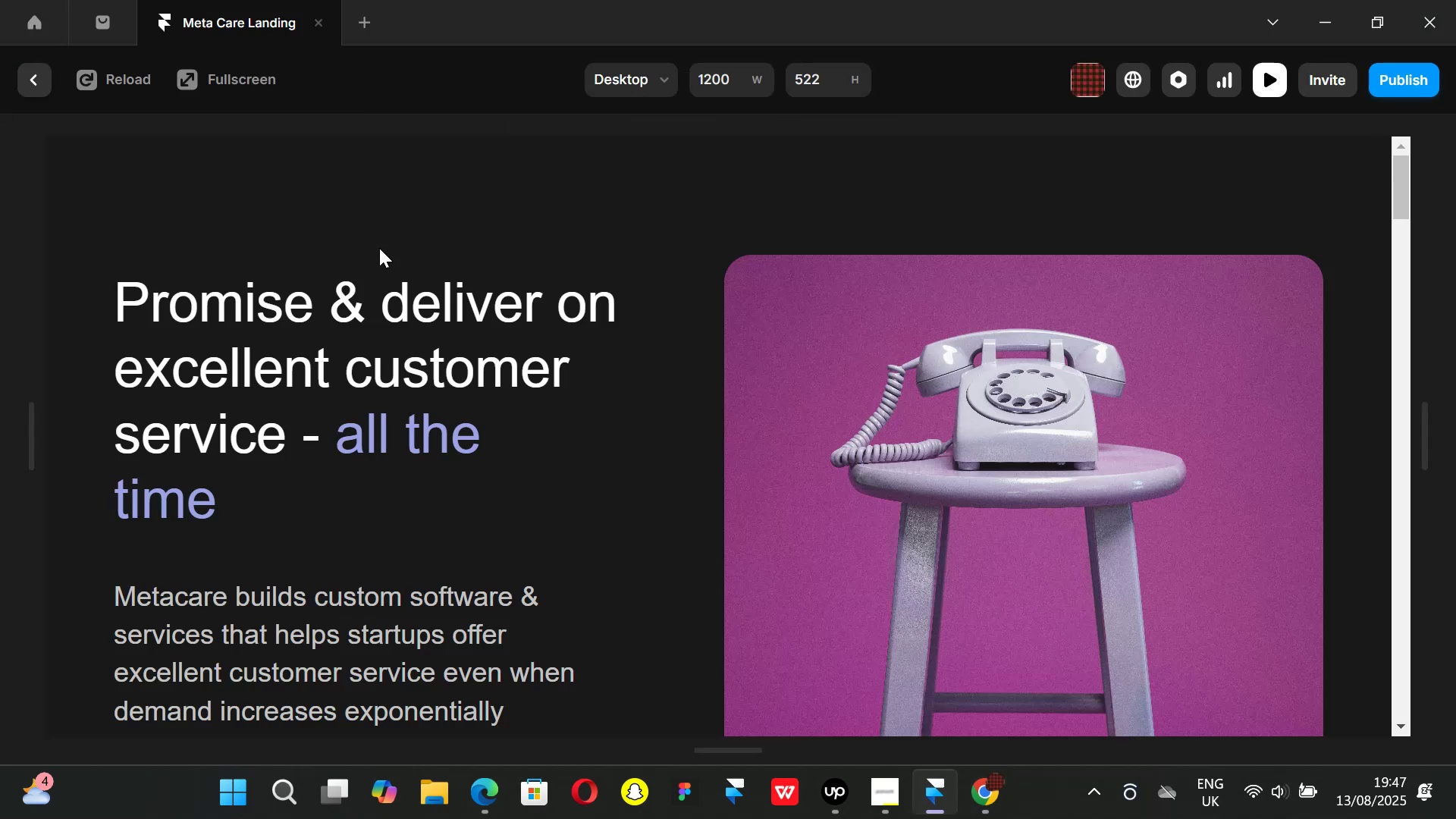 
scroll: coordinate [369, 275], scroll_direction: down, amount: 2.0
 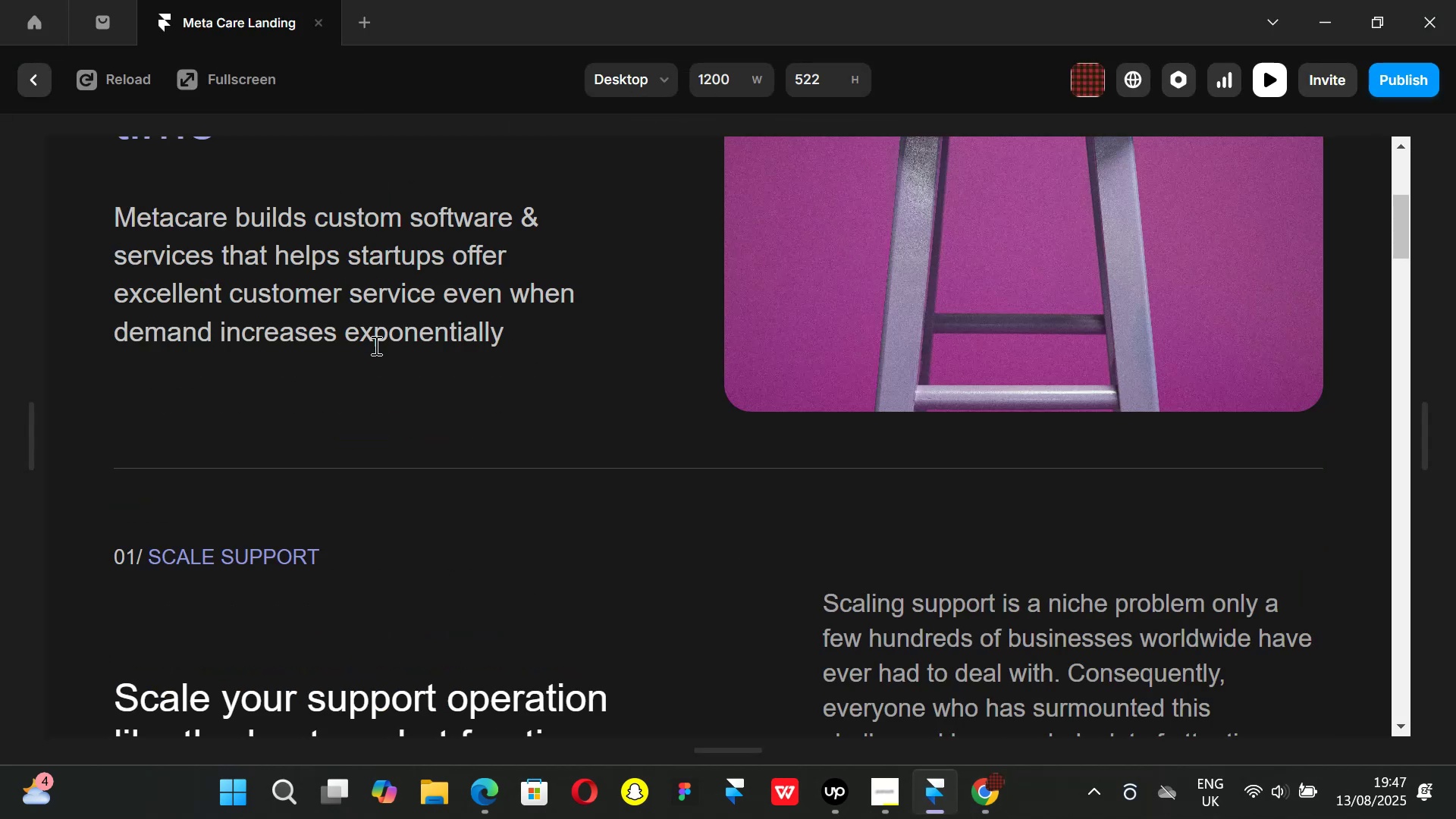 
scroll: coordinate [375, 345], scroll_direction: up, amount: 3.0
 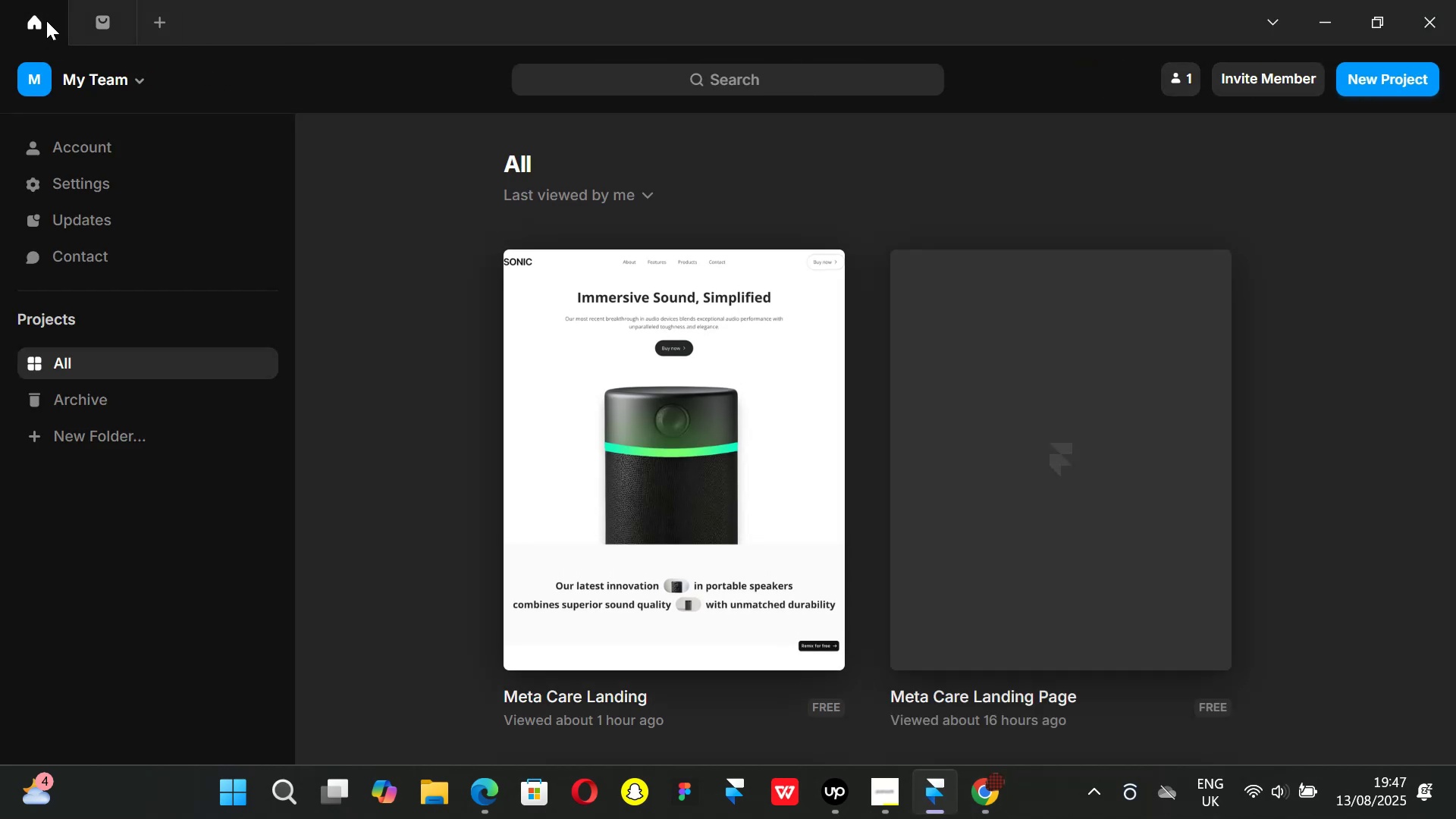 
double_click([623, 471])
 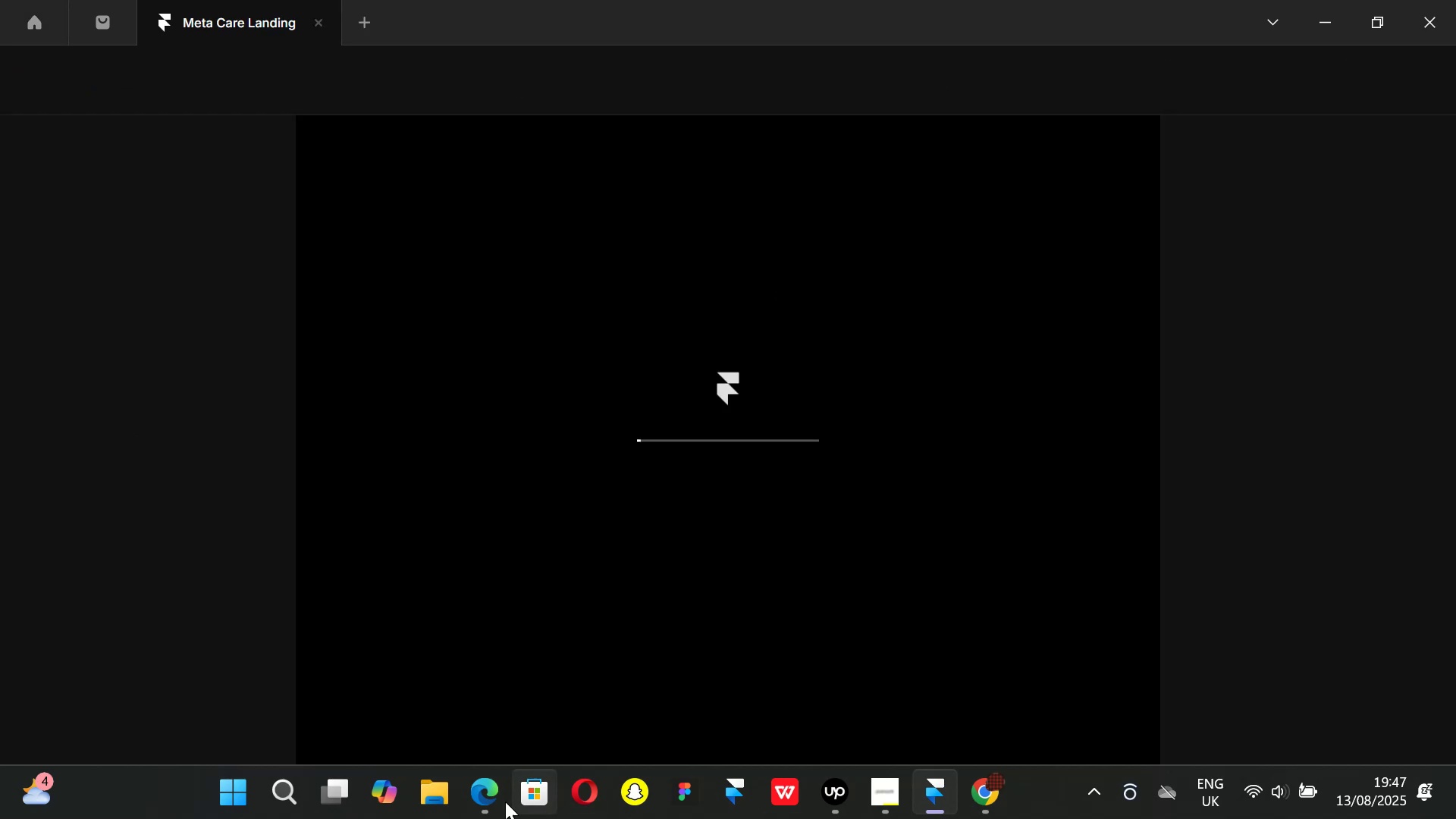 
left_click([416, 713])
 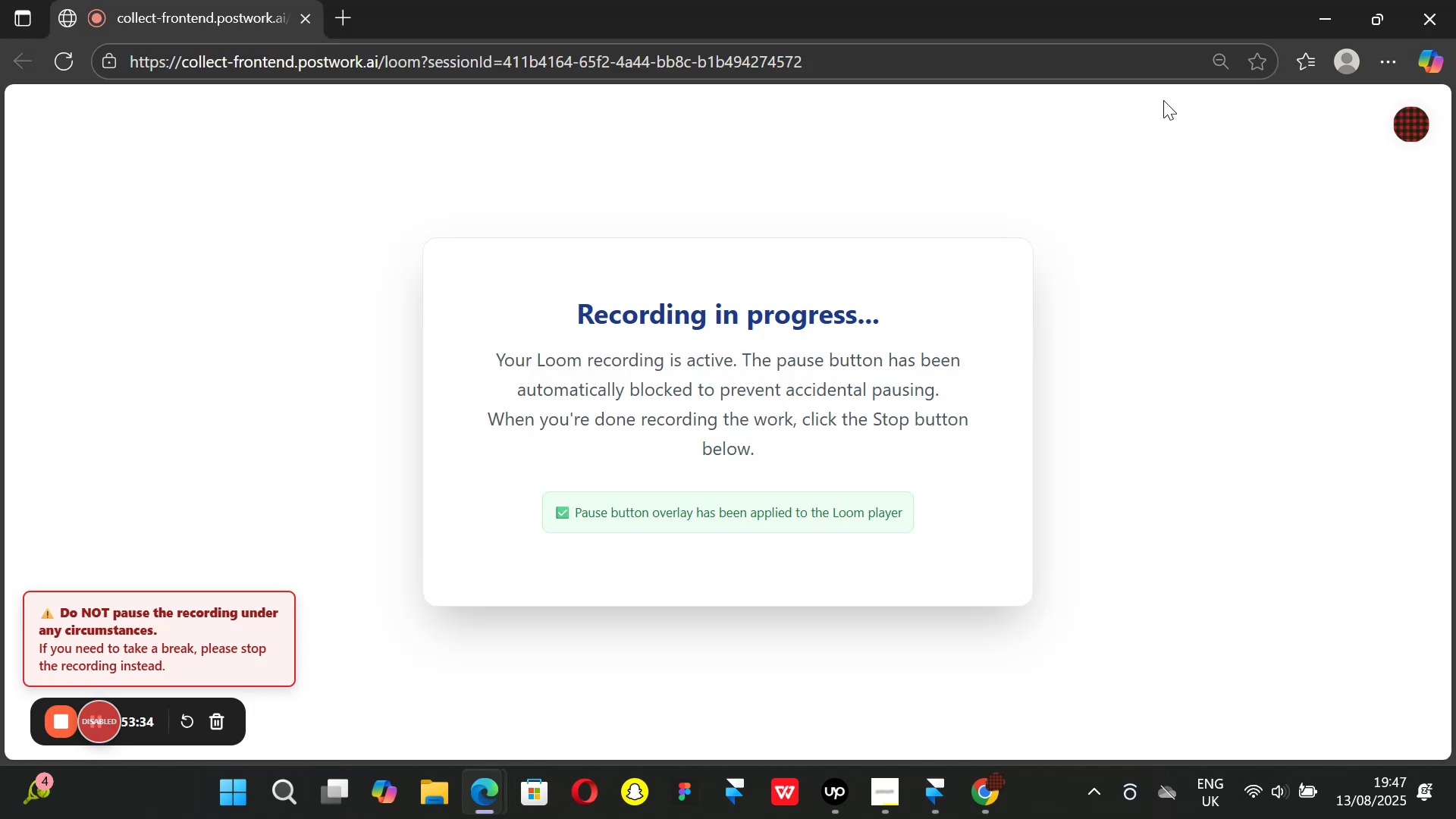 
left_click([1323, 24])
 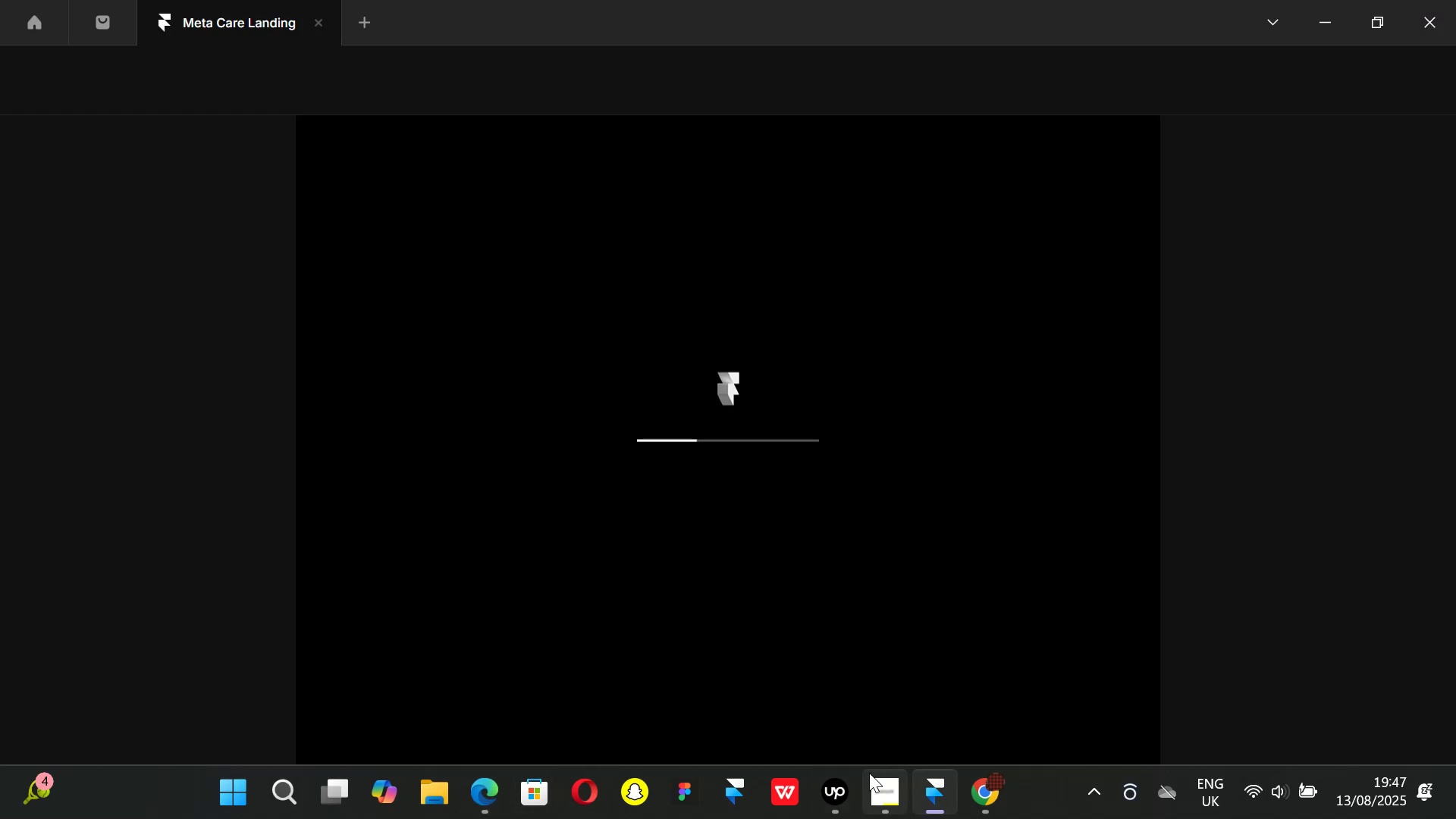 
left_click([869, 774])
 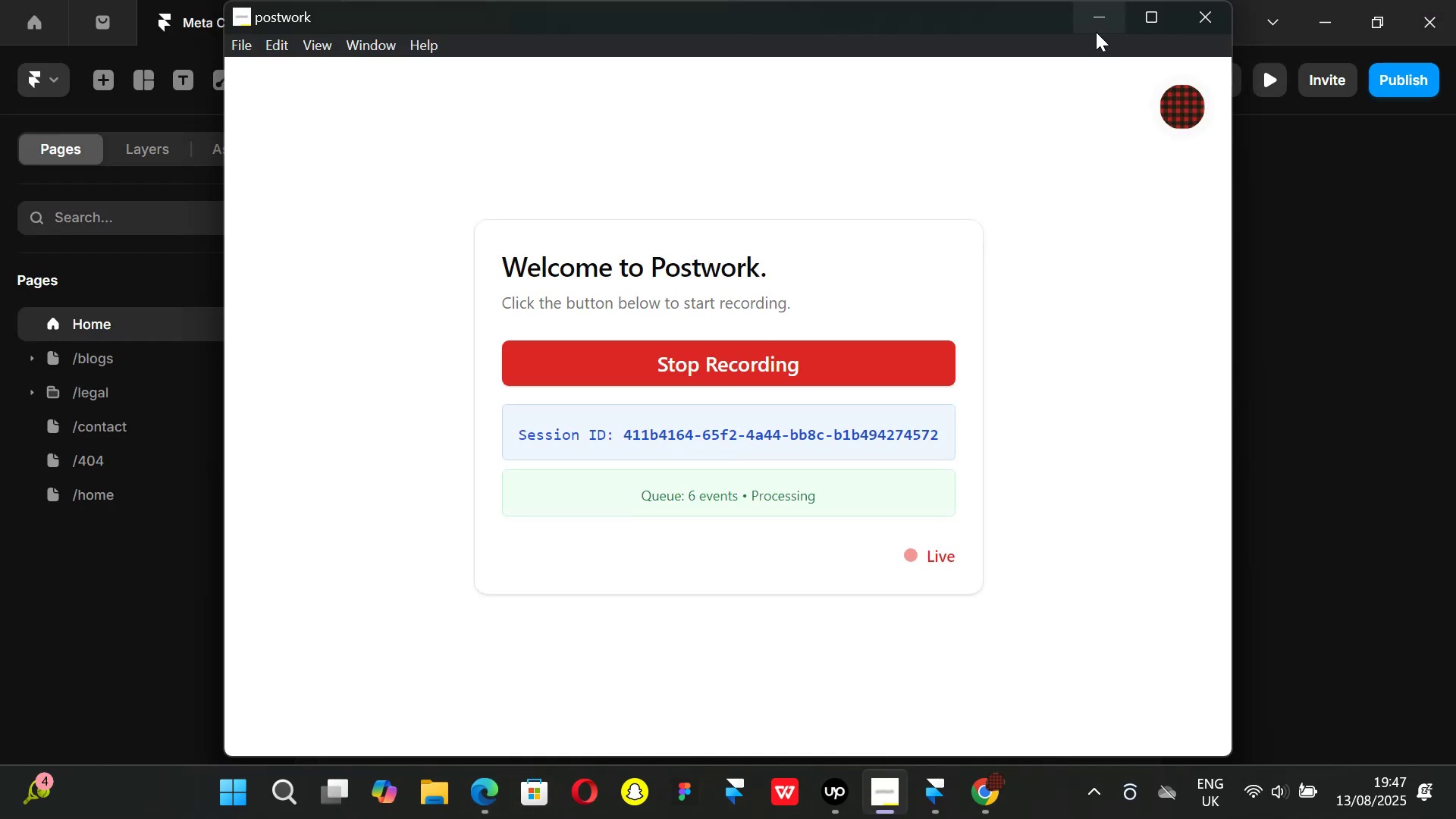 
left_click([1097, 20])
 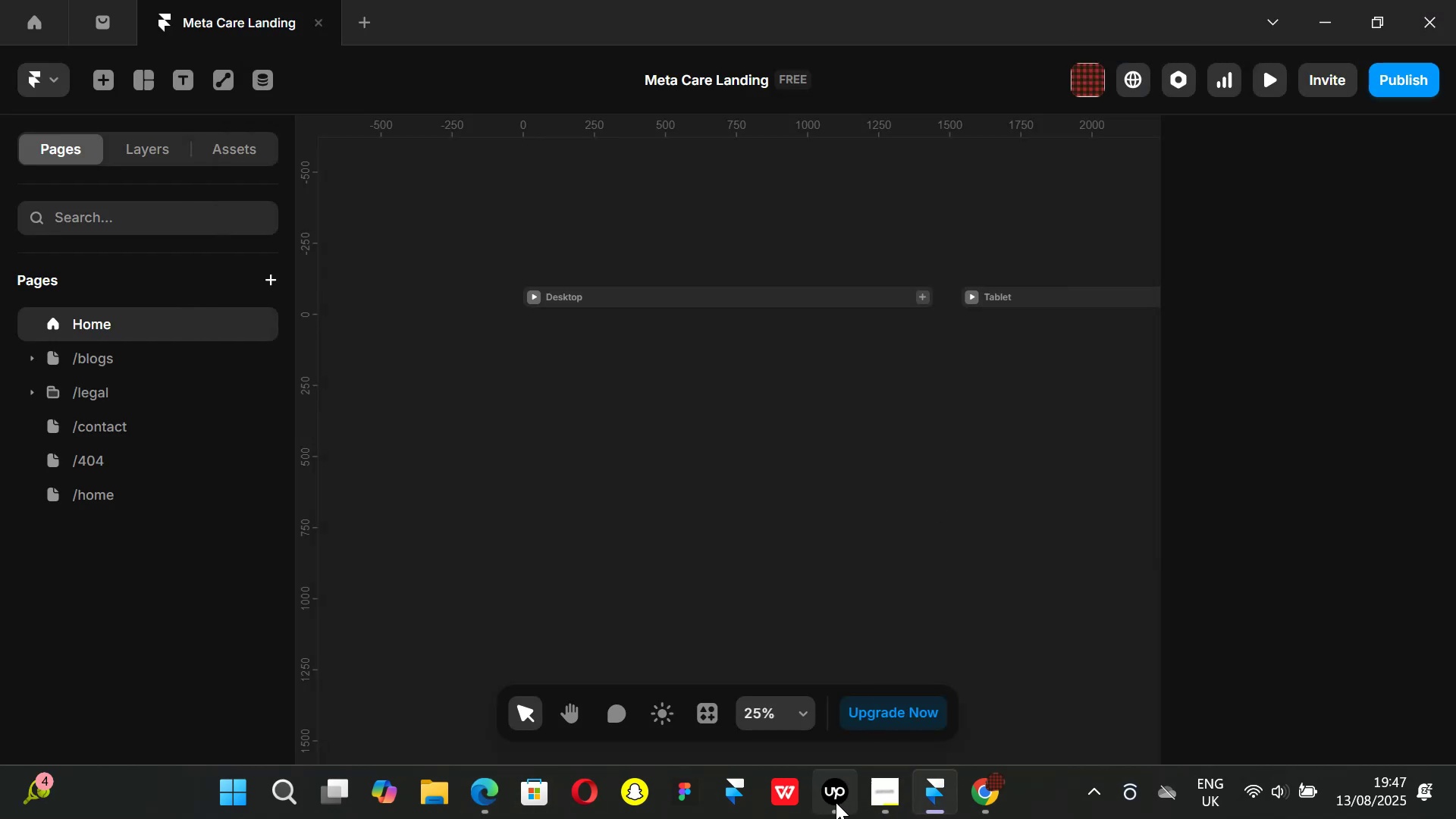 
left_click([836, 802])
 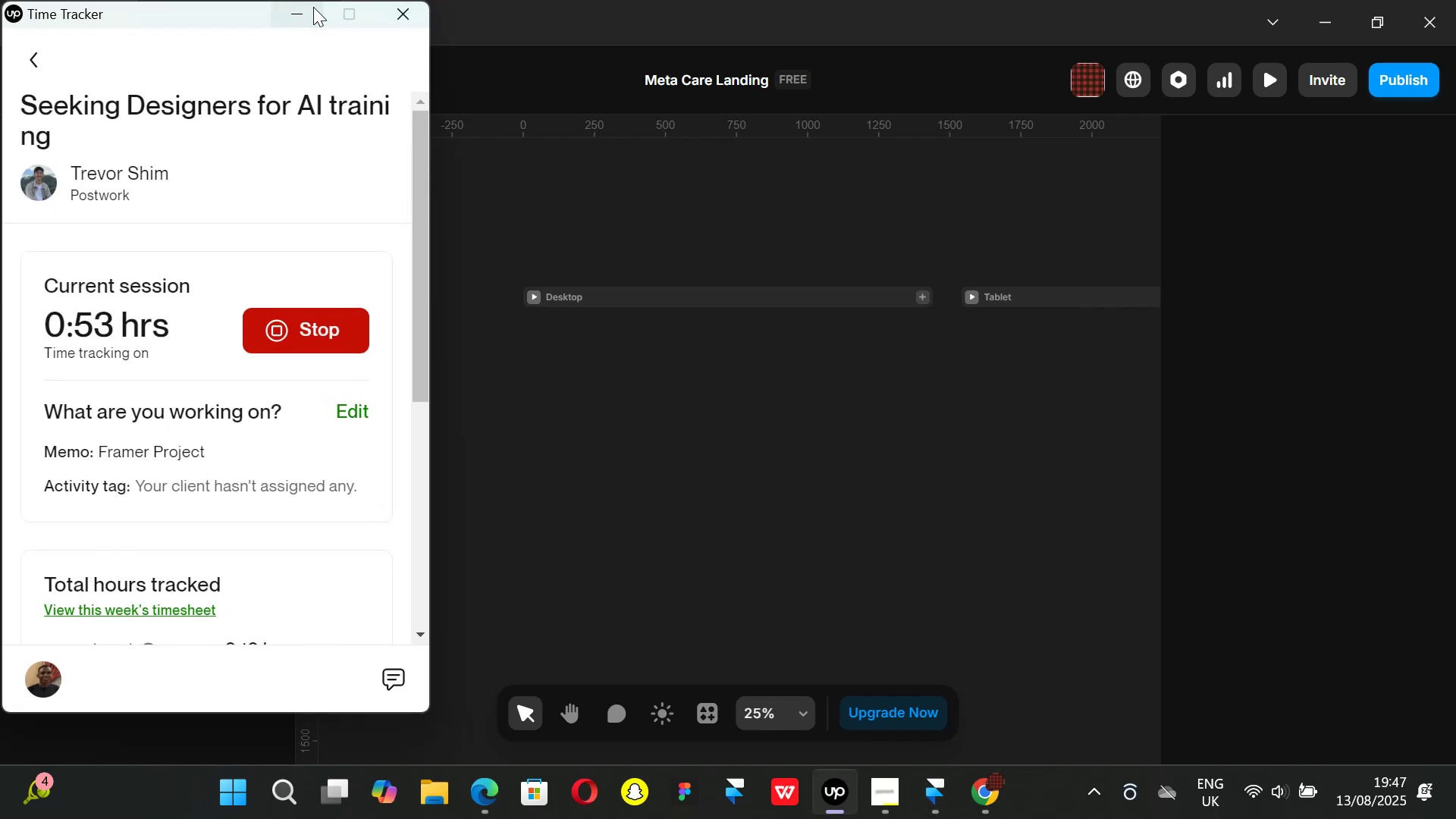 
left_click([291, 20])
 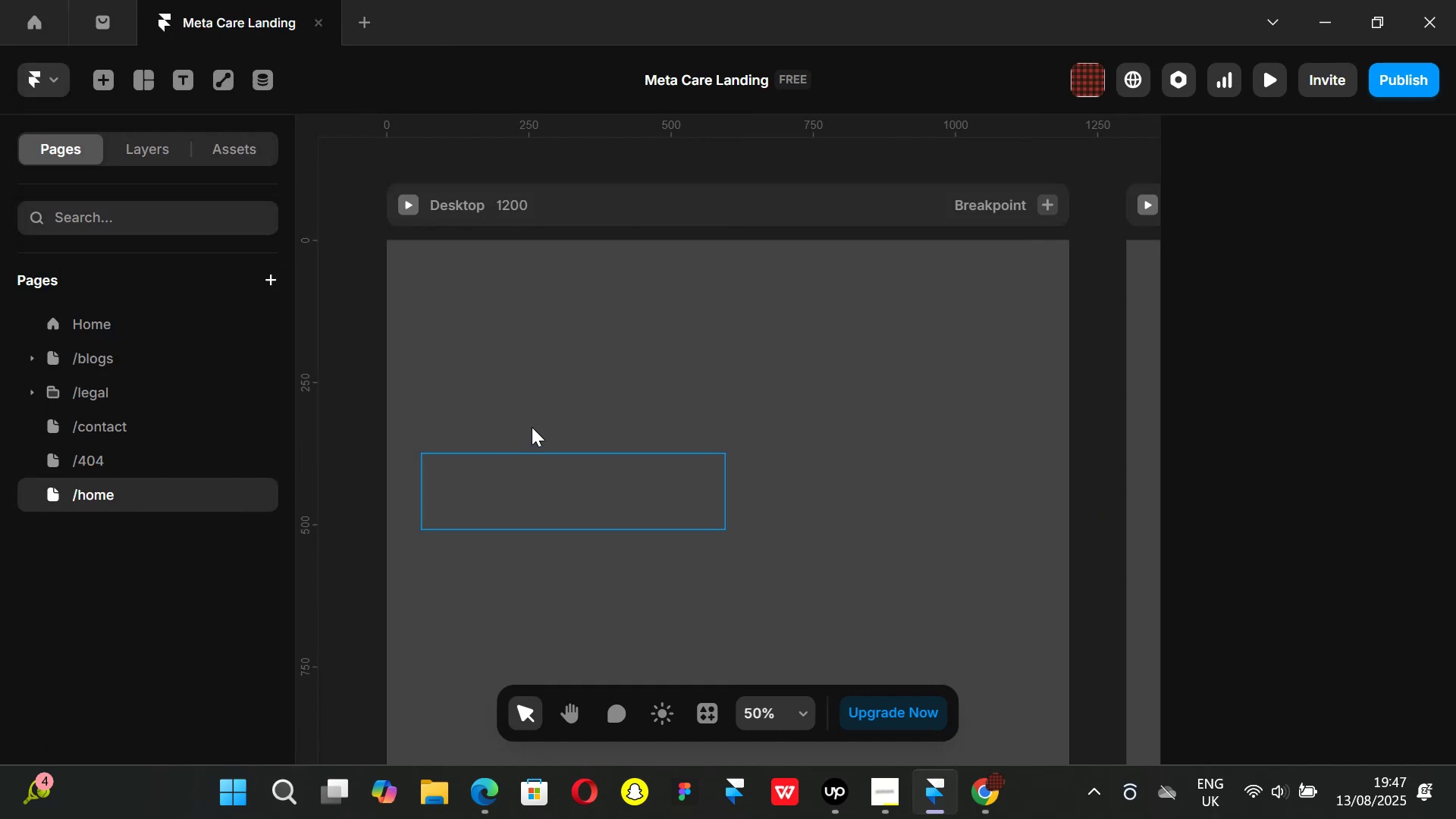 
wait(7.03)
 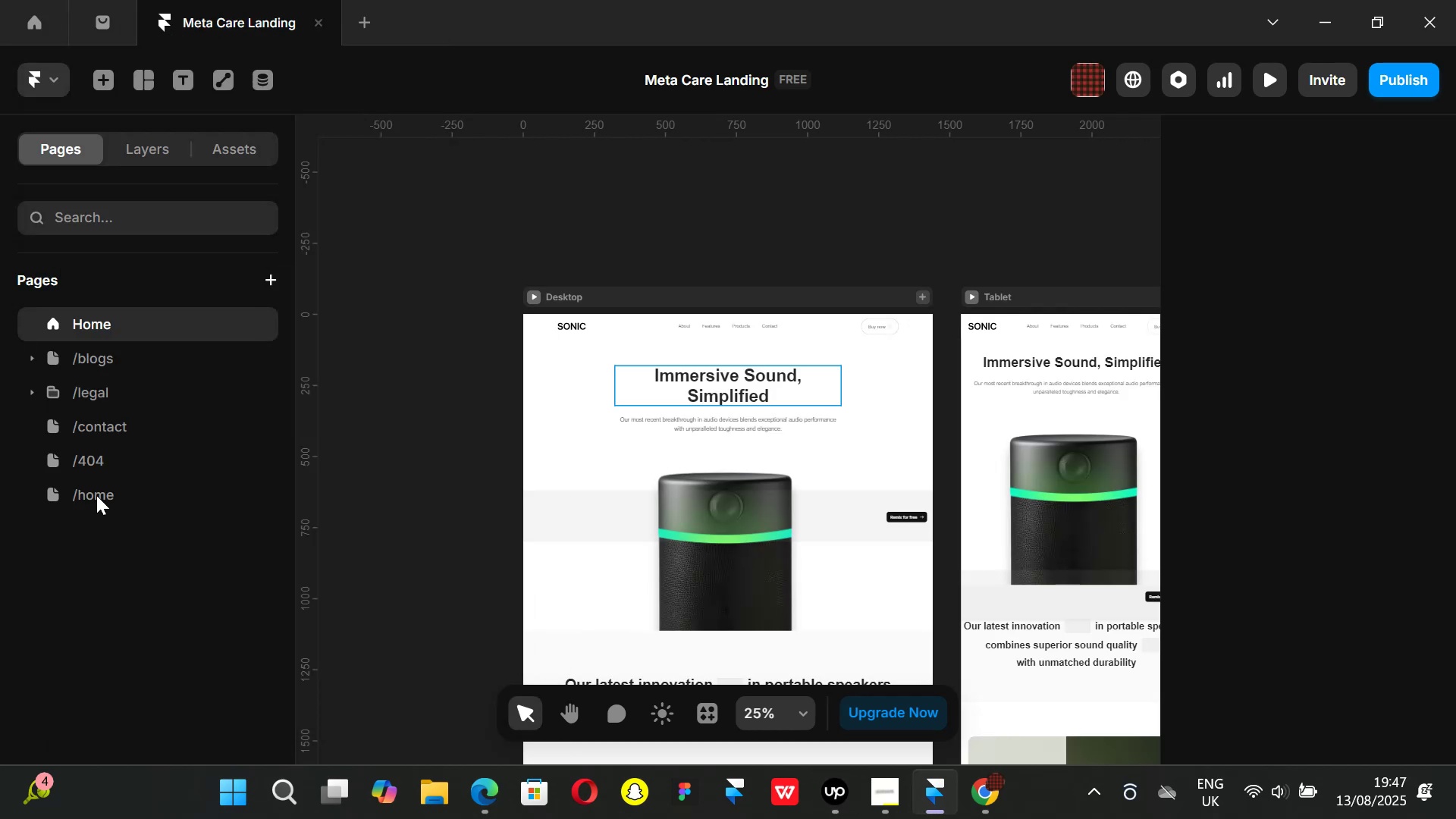 
key(Control+ControlLeft)
 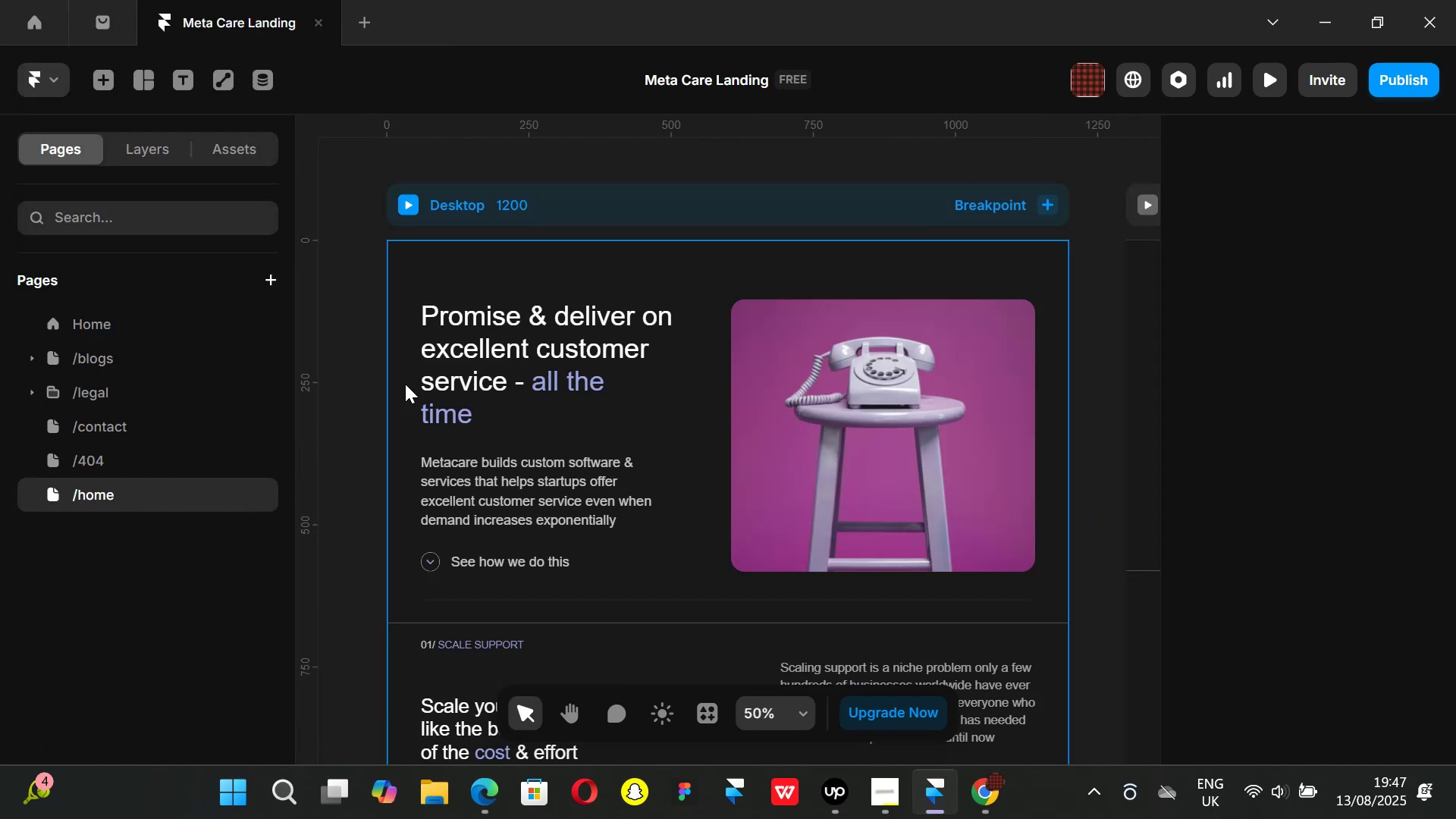 
scroll: coordinate [405, 384], scroll_direction: down, amount: 1.0
 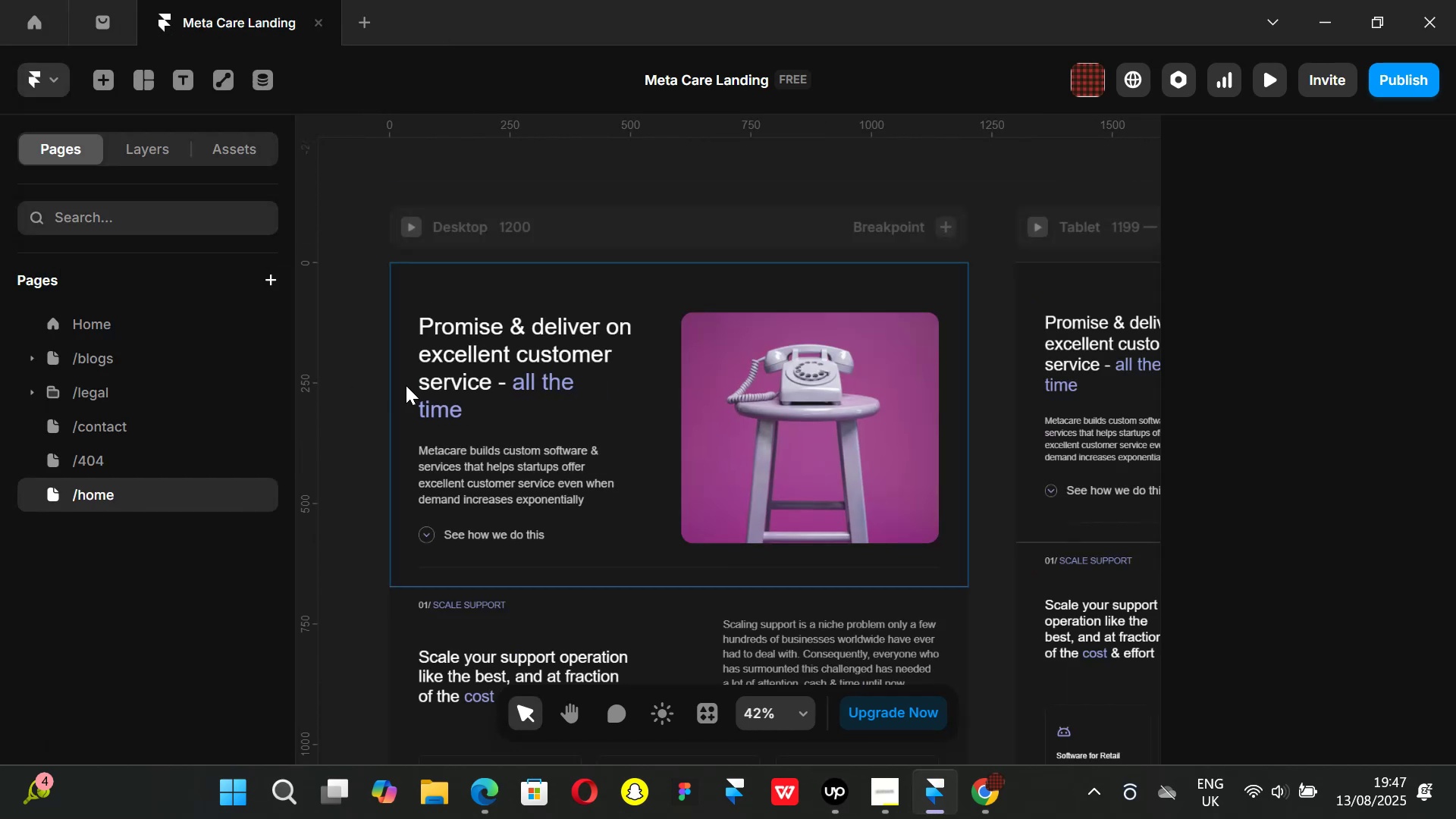 
key(Control+ControlLeft)
 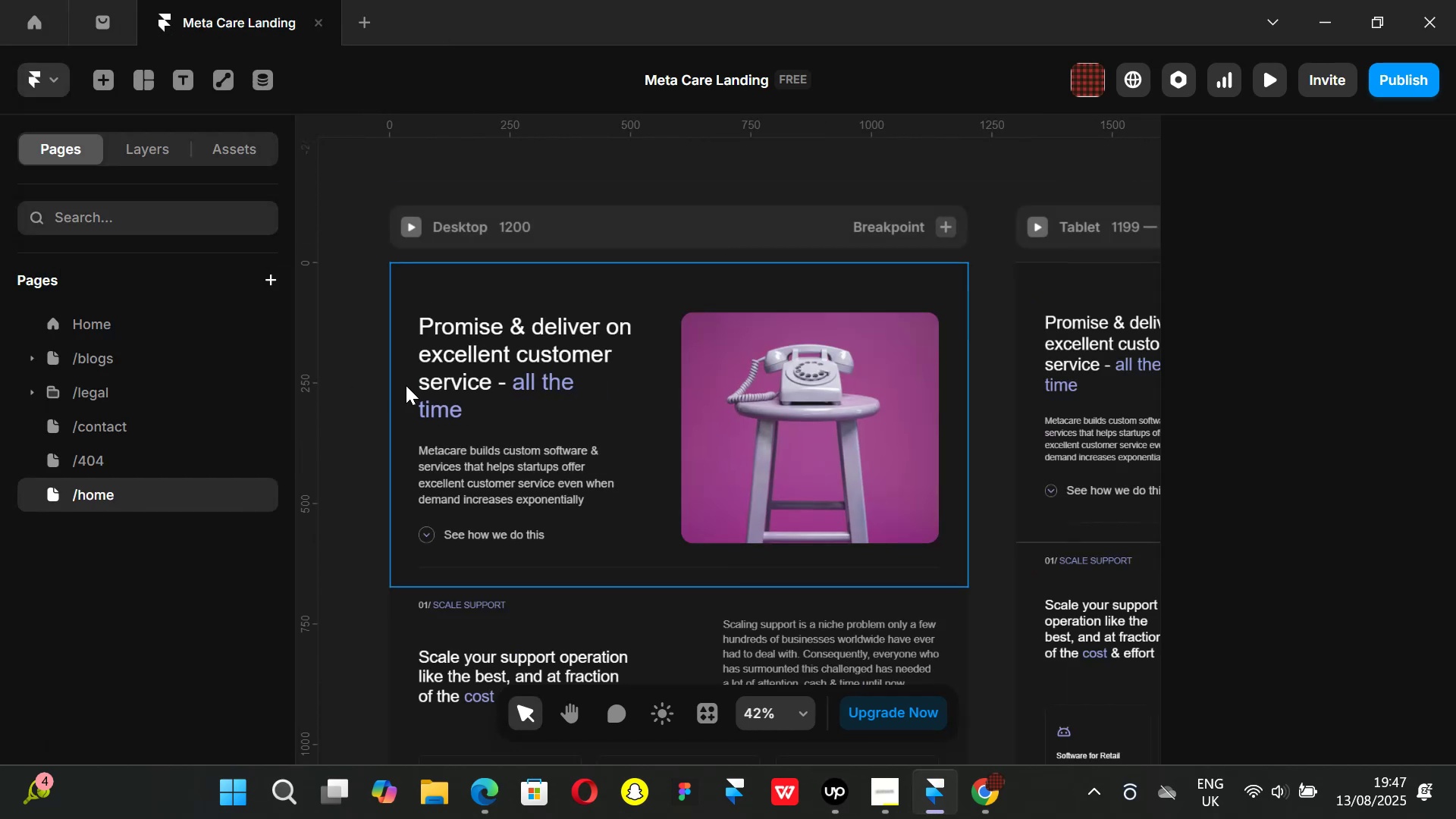 
scroll: coordinate [455, 400], scroll_direction: down, amount: 6.0
 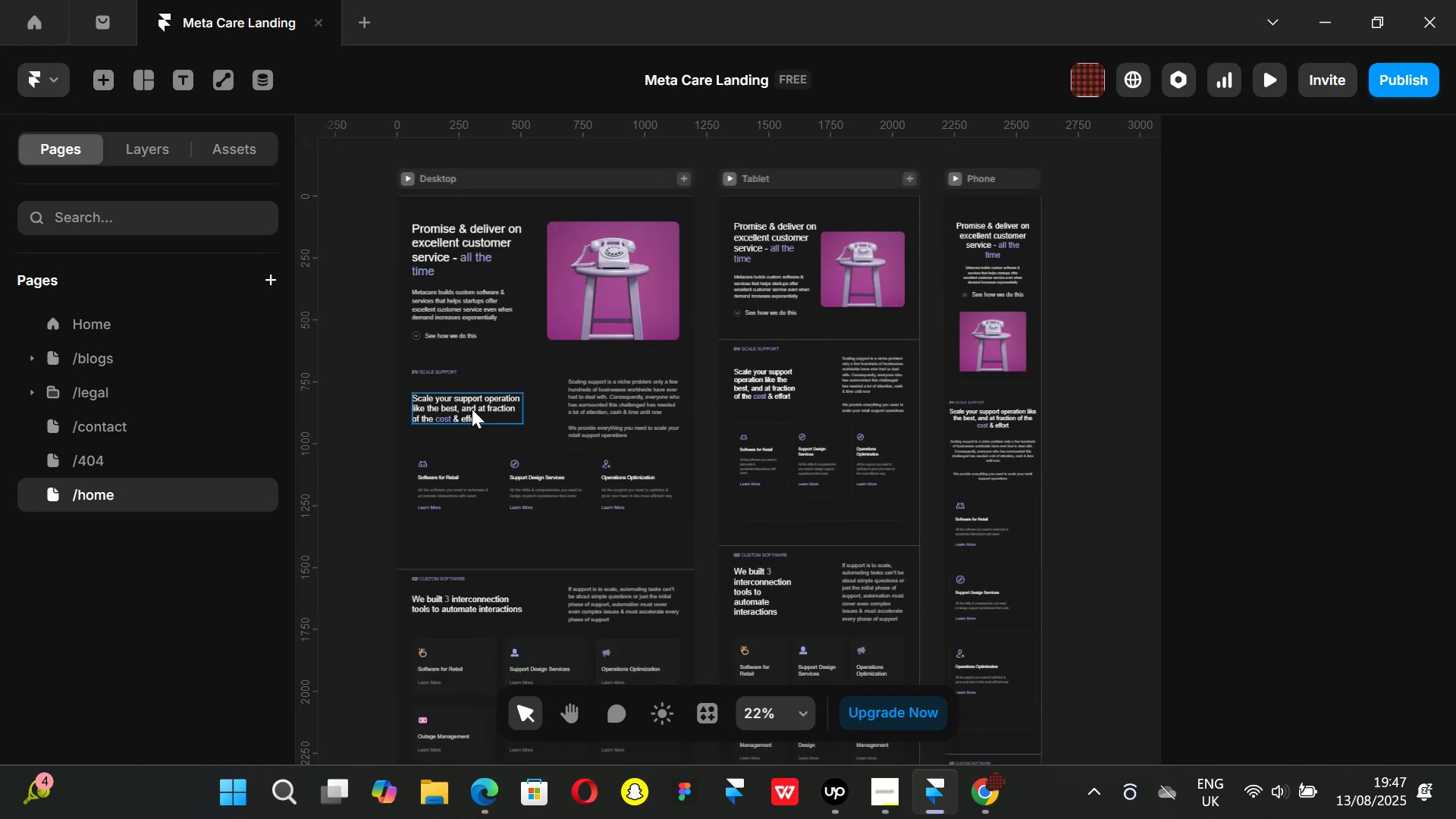 
key(Control+ControlLeft)
 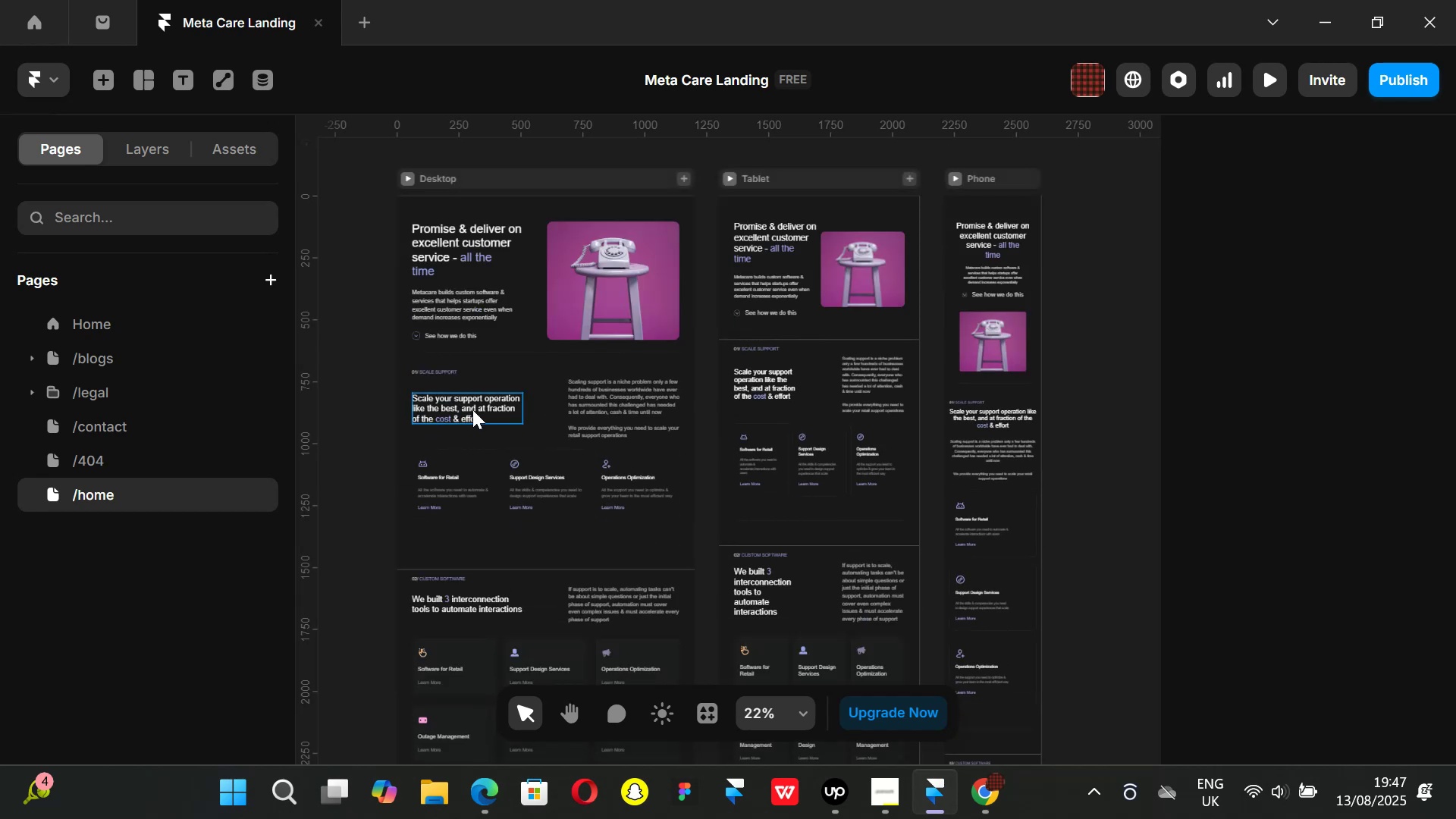 
scroll: coordinate [477, 446], scroll_direction: none, amount: 0.0
 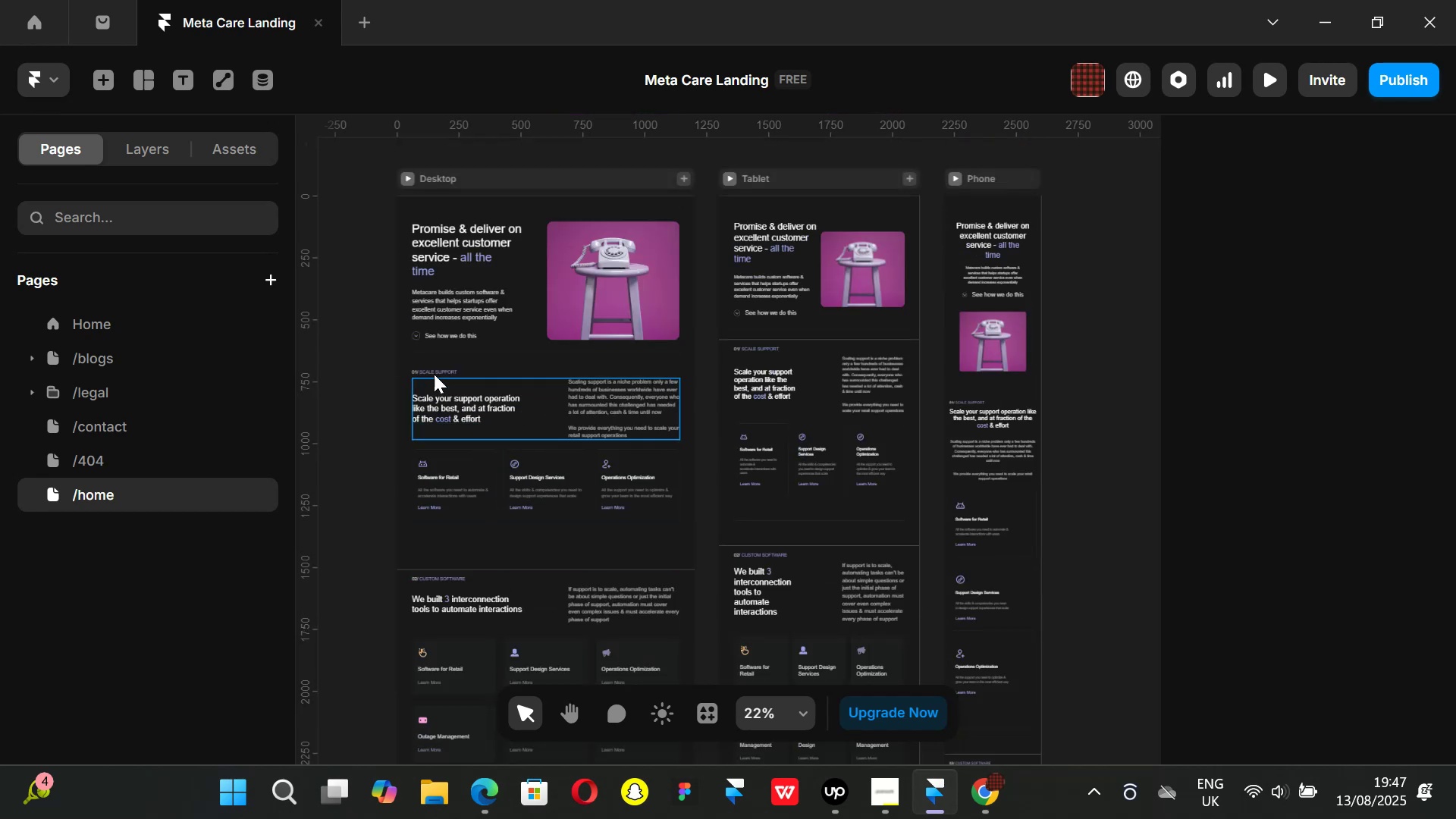 
hold_key(key=ControlLeft, duration=0.68)
scroll: coordinate [426, 331], scroll_direction: up, amount: 7.0
 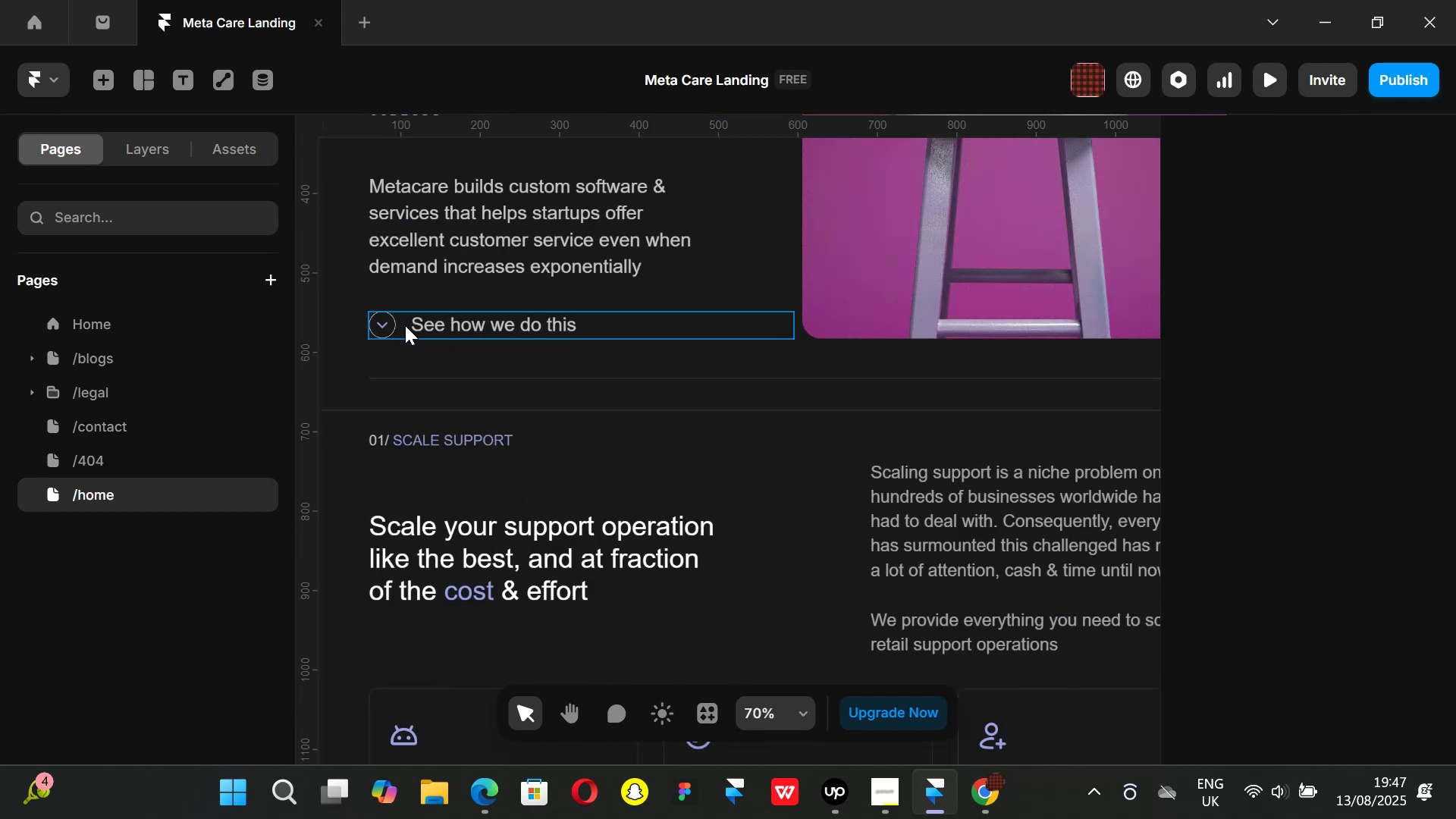 
left_click([405, 325])
 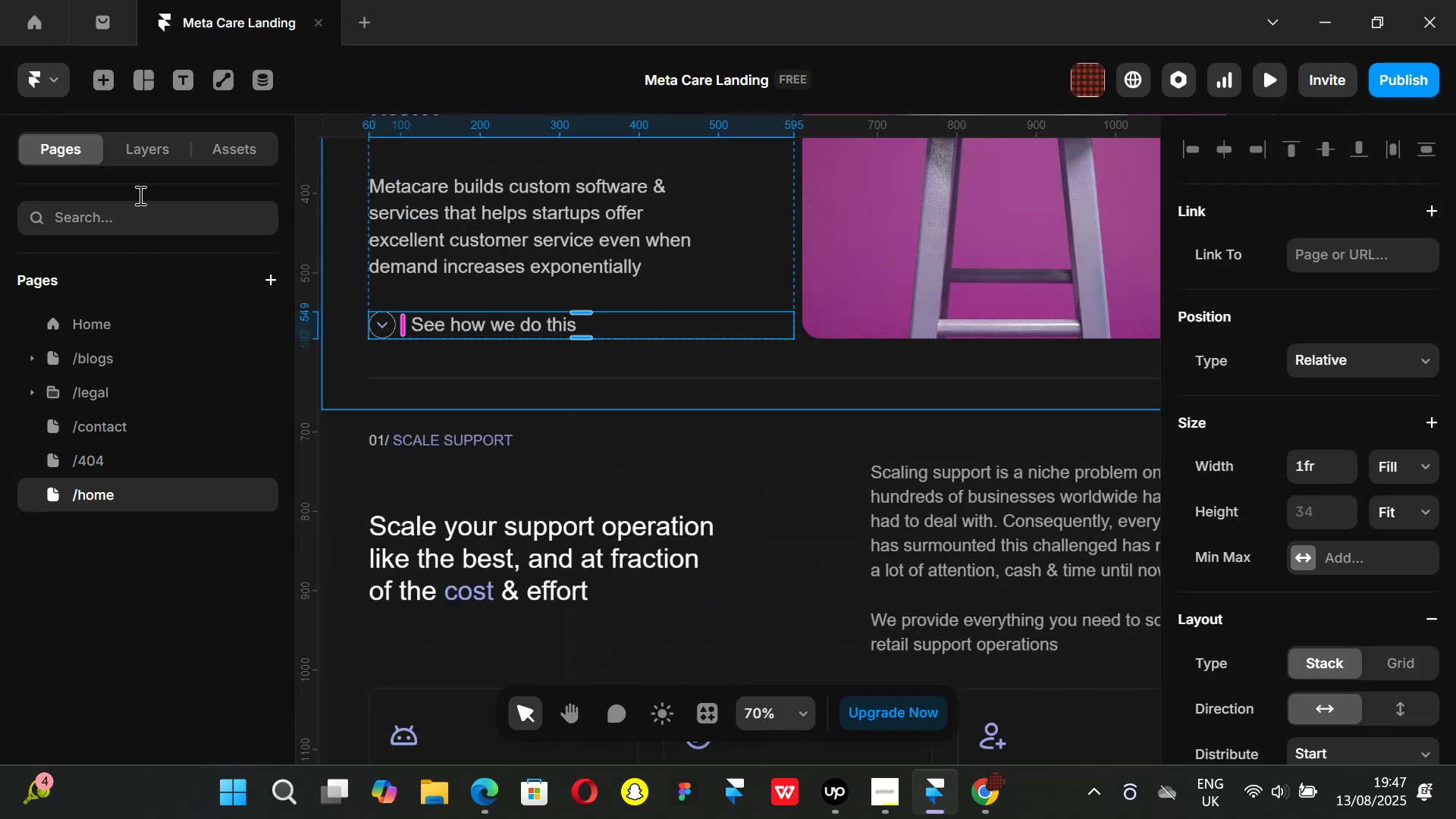 
left_click([153, 145])
 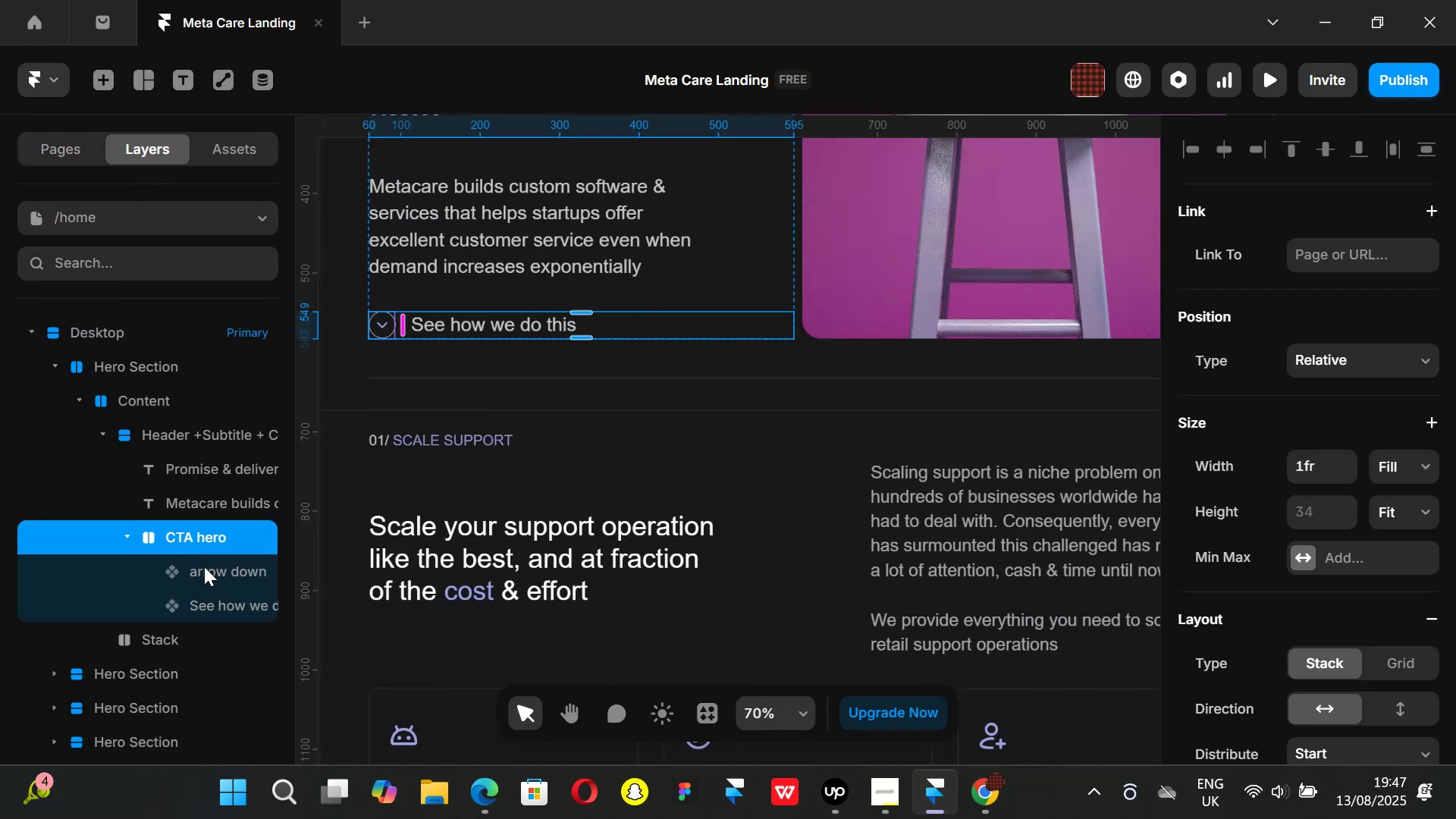 
left_click([204, 566])
 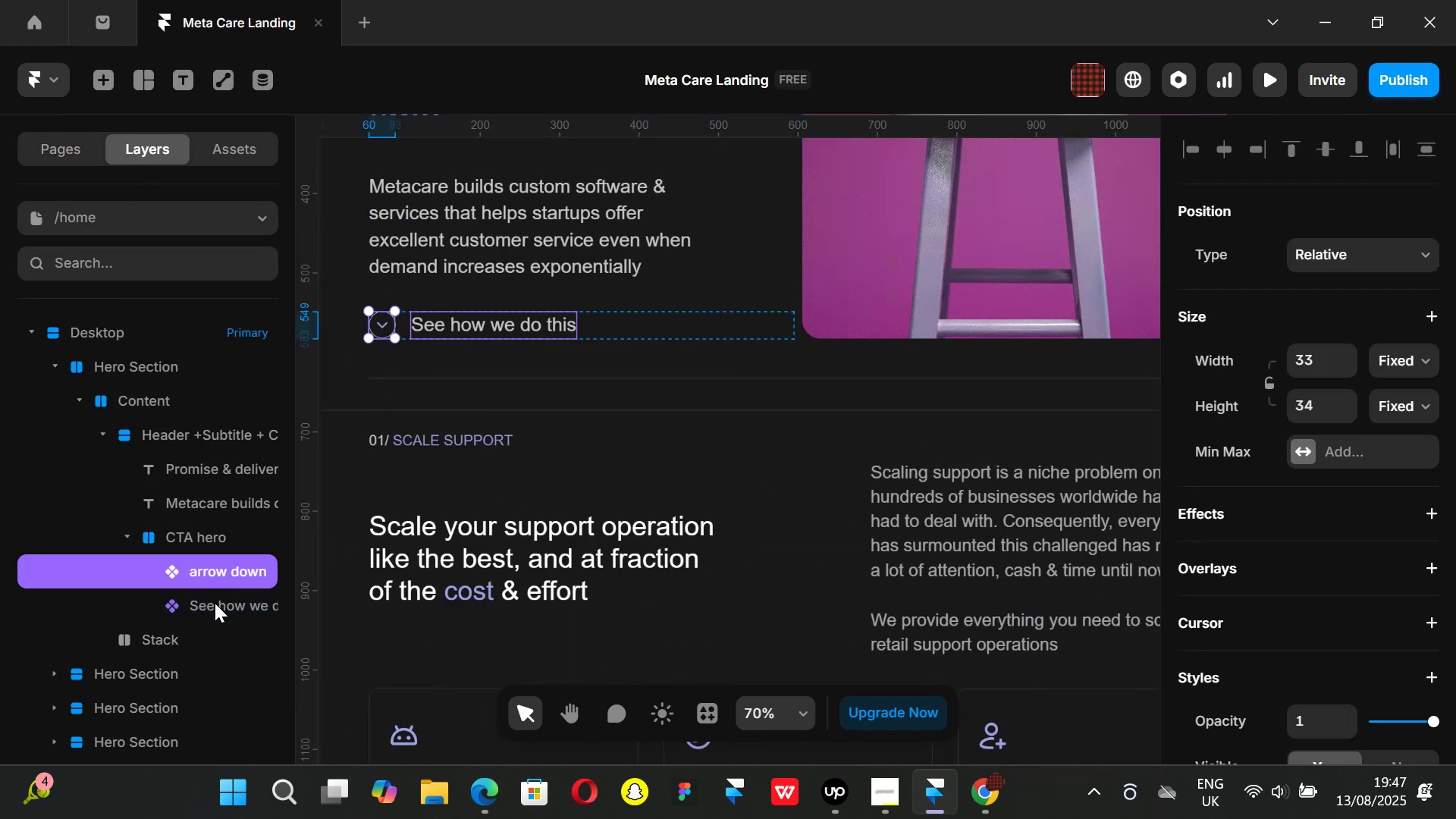 
left_click([215, 603])
 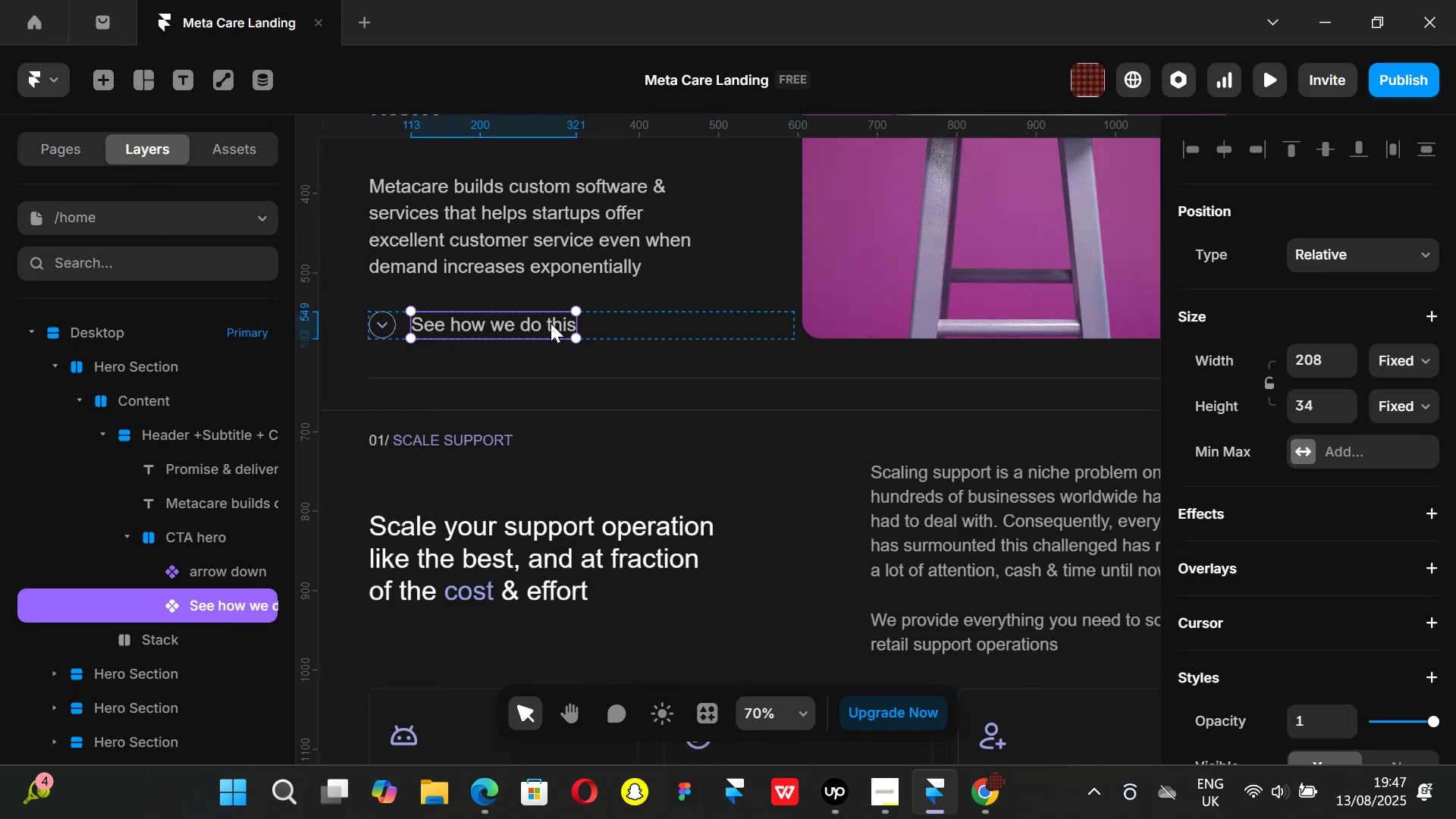 
hold_key(key=ShiftLeft, duration=1.51)
scroll: coordinate [584, 350], scroll_direction: down, amount: 14.0
 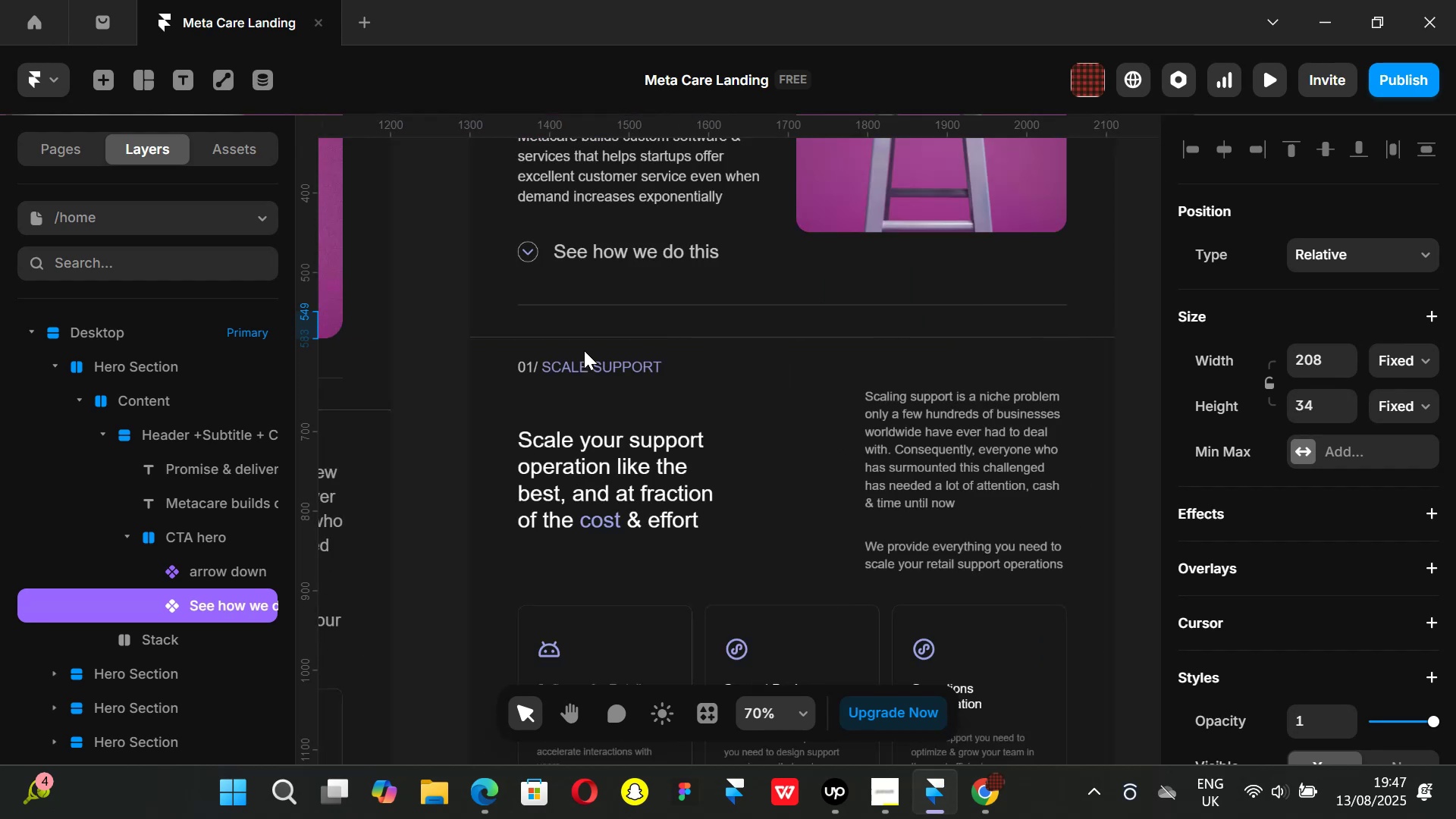 
key(Shift+ShiftLeft)
 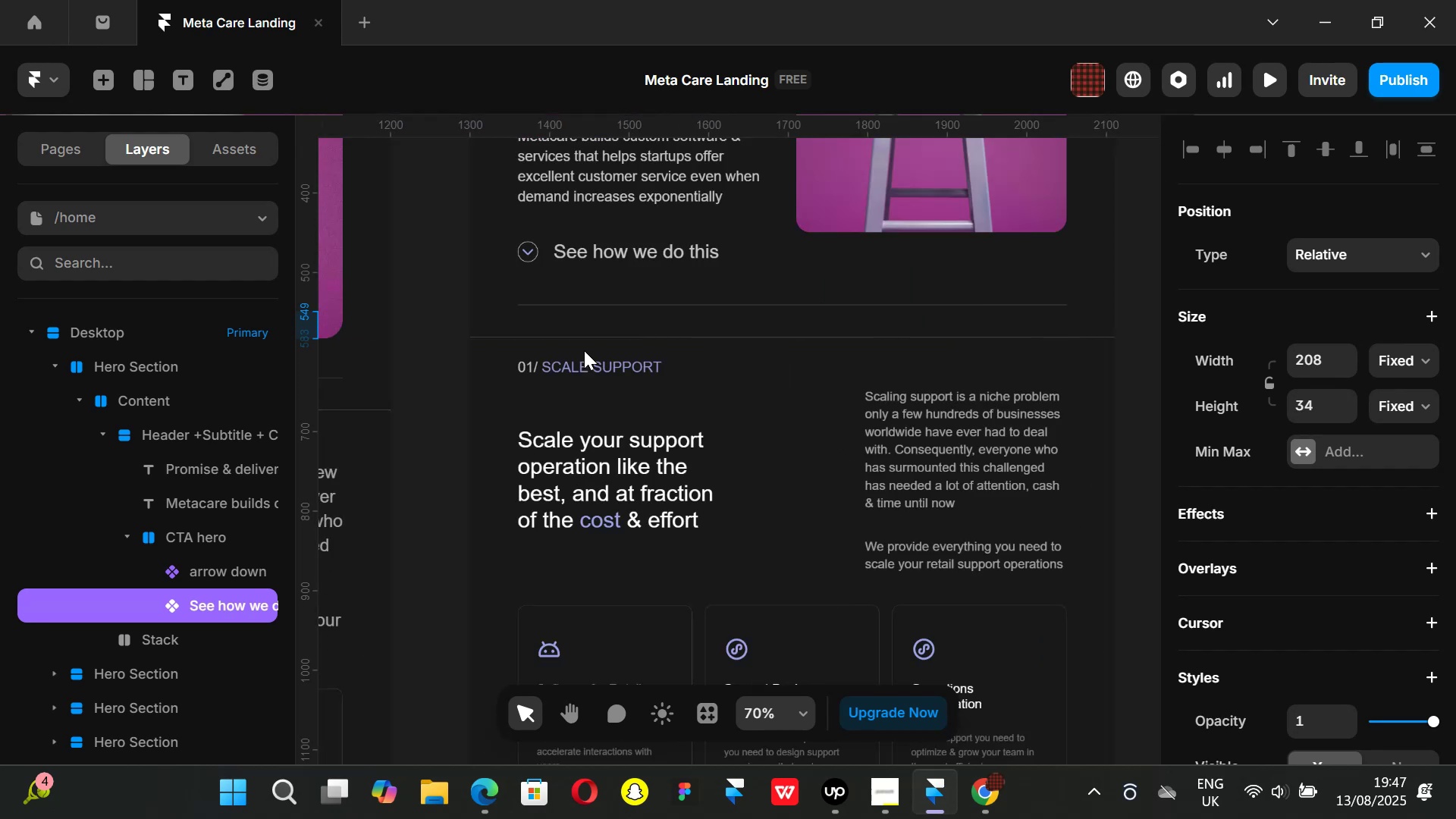 
key(Shift+ShiftLeft)
 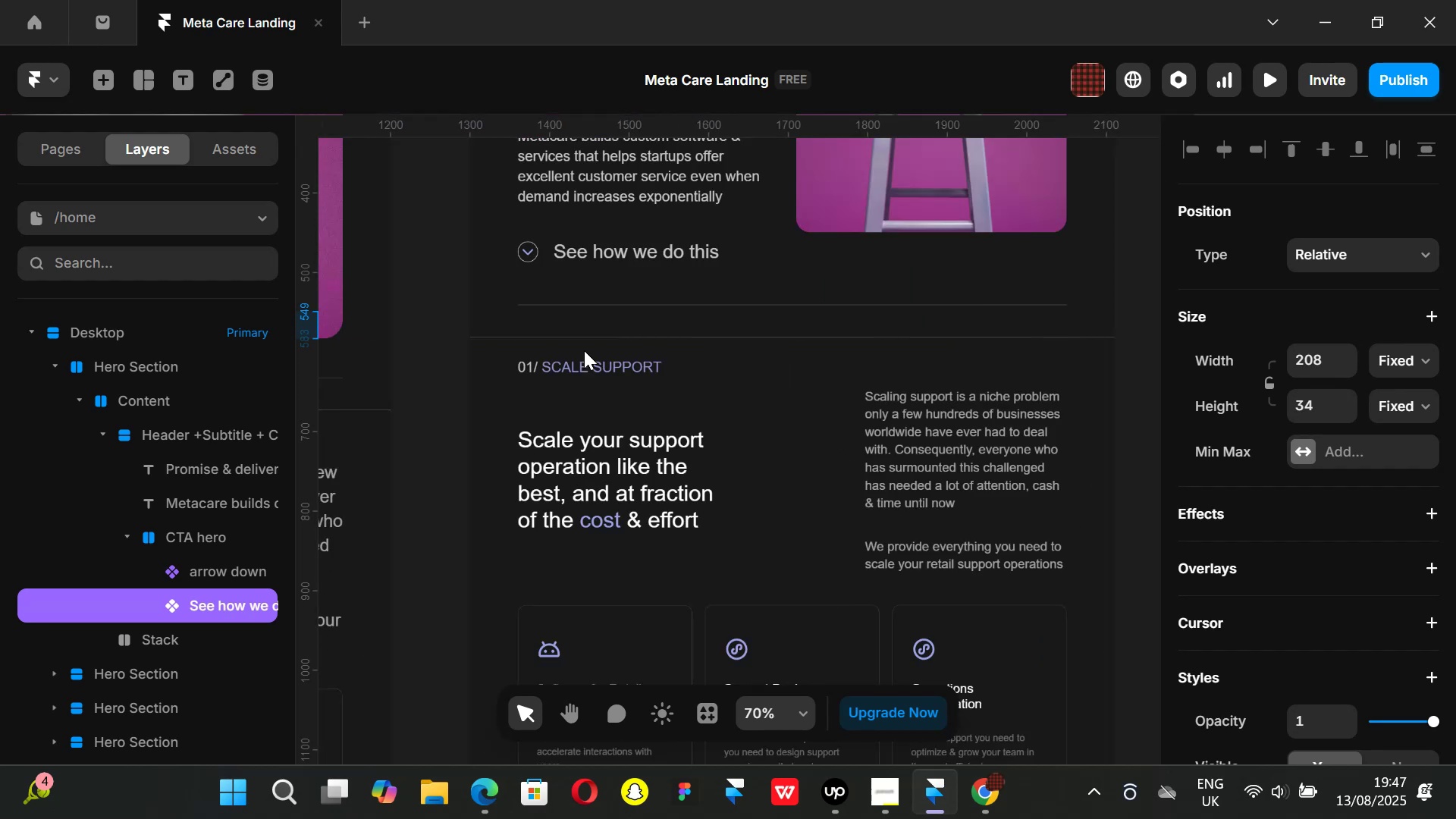 
key(Shift+ShiftLeft)
 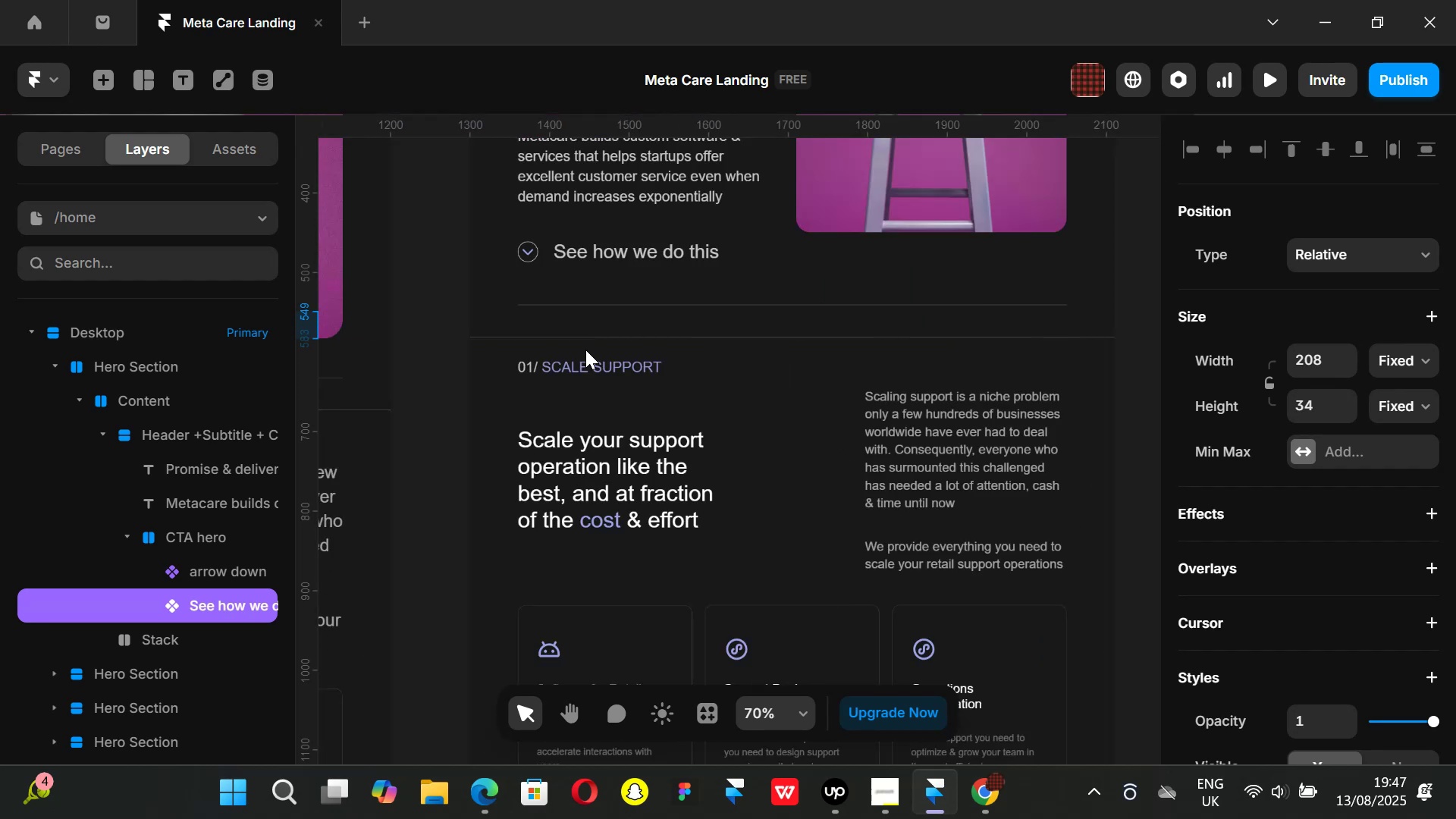 
key(Shift+ShiftLeft)
 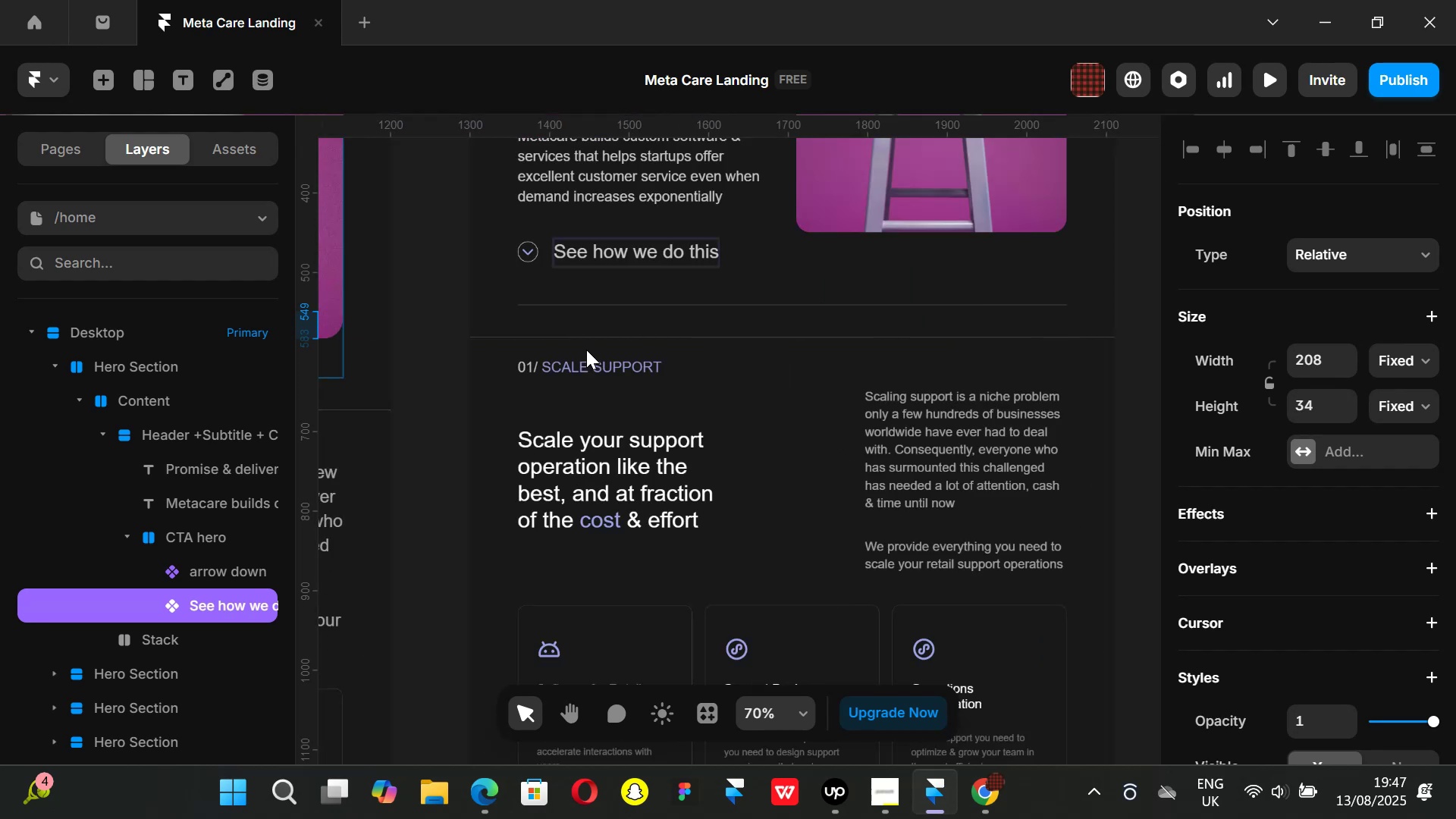 
key(Shift+ShiftLeft)
 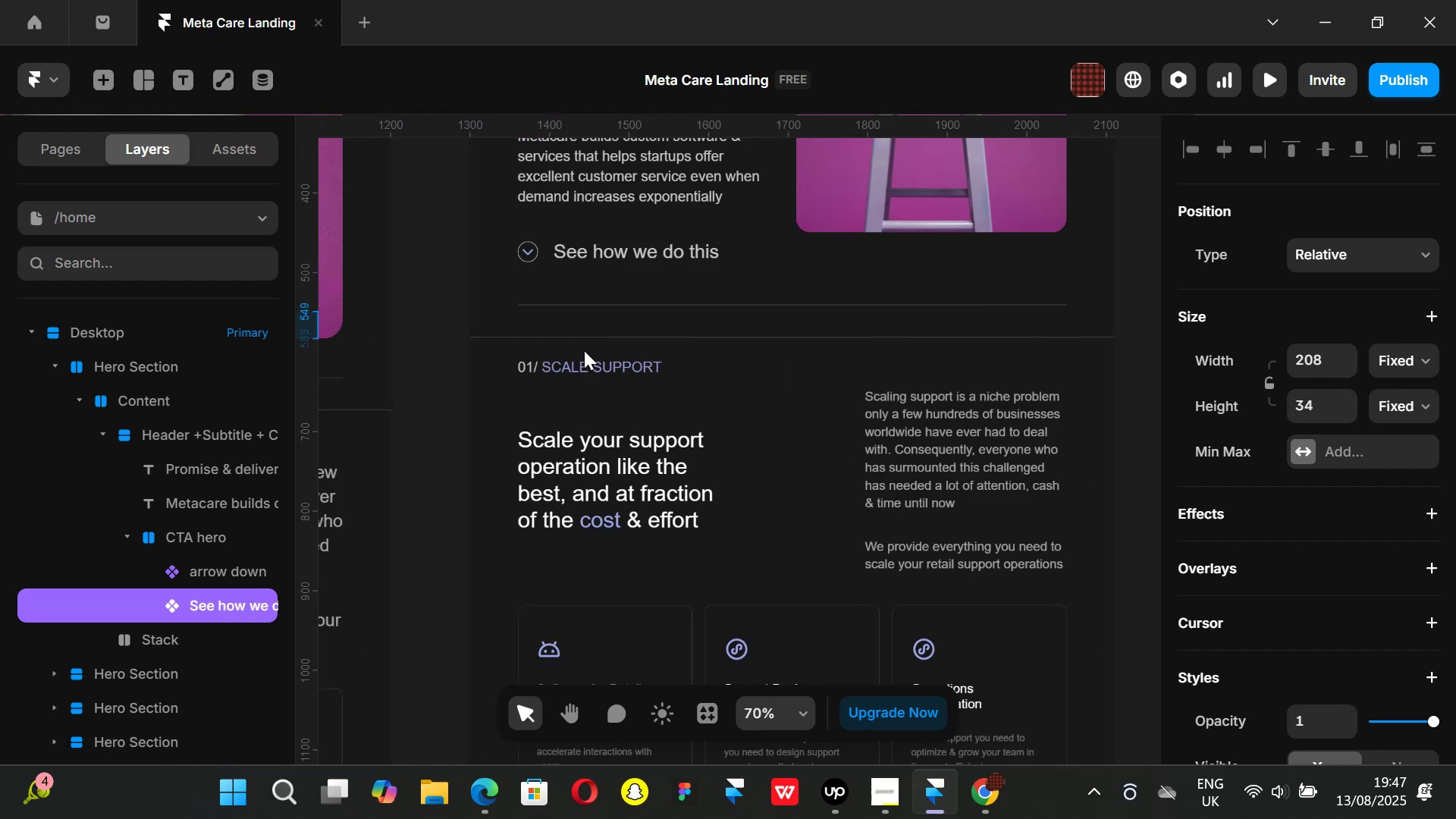 
key(Shift+ShiftLeft)
 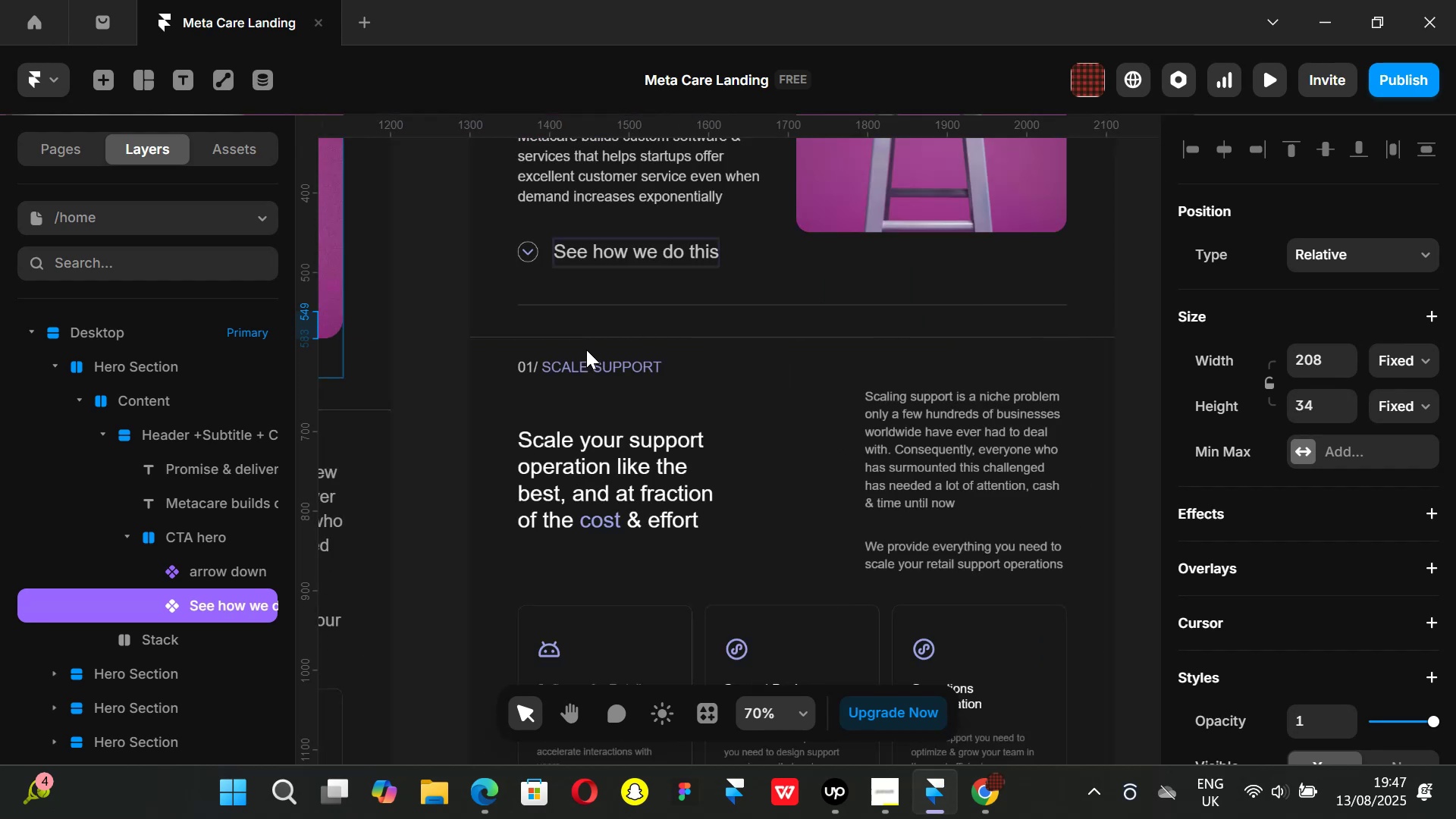 
key(Shift+ShiftLeft)
 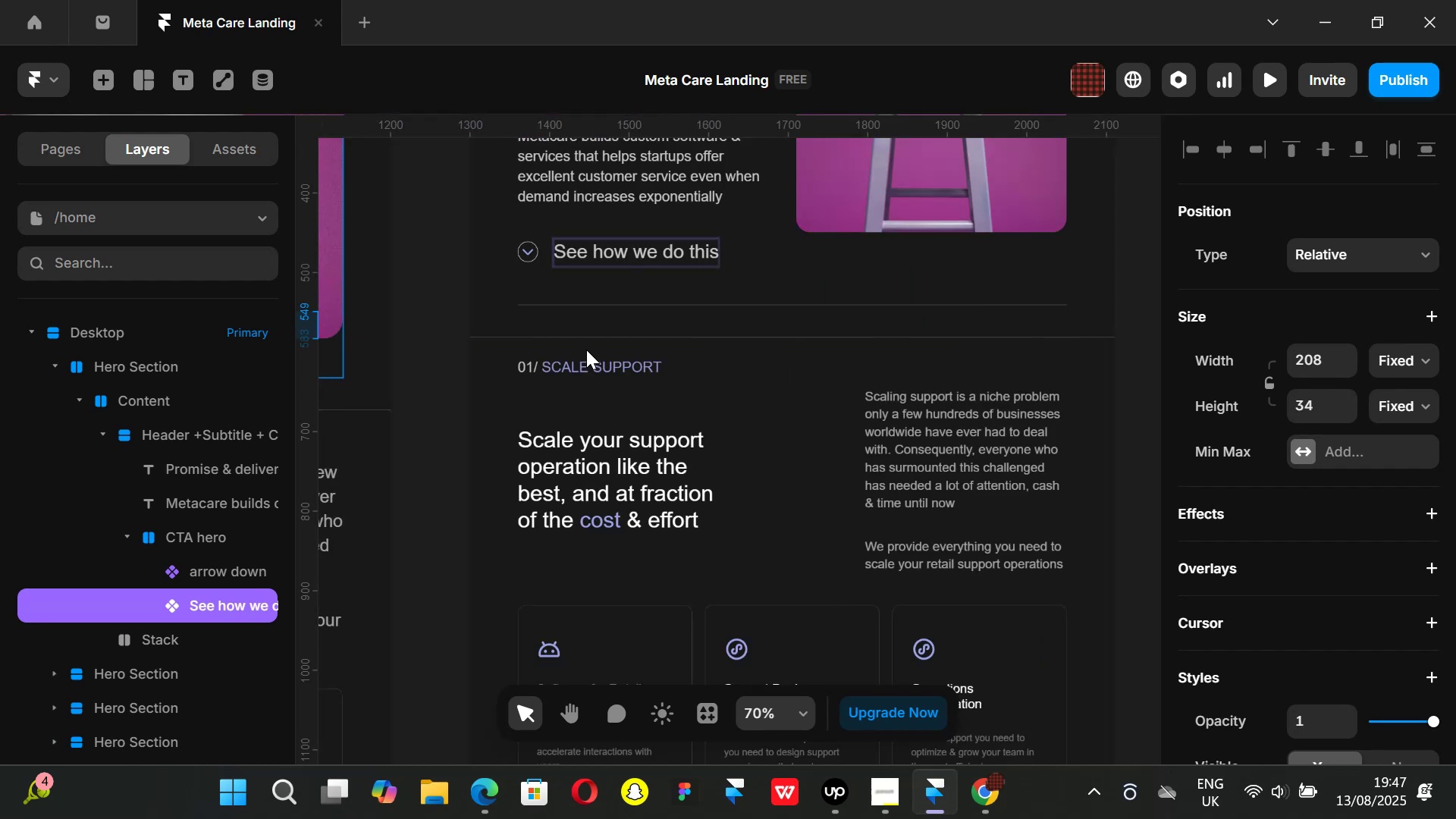 
scroll: coordinate [586, 350], scroll_direction: down, amount: 1.0
 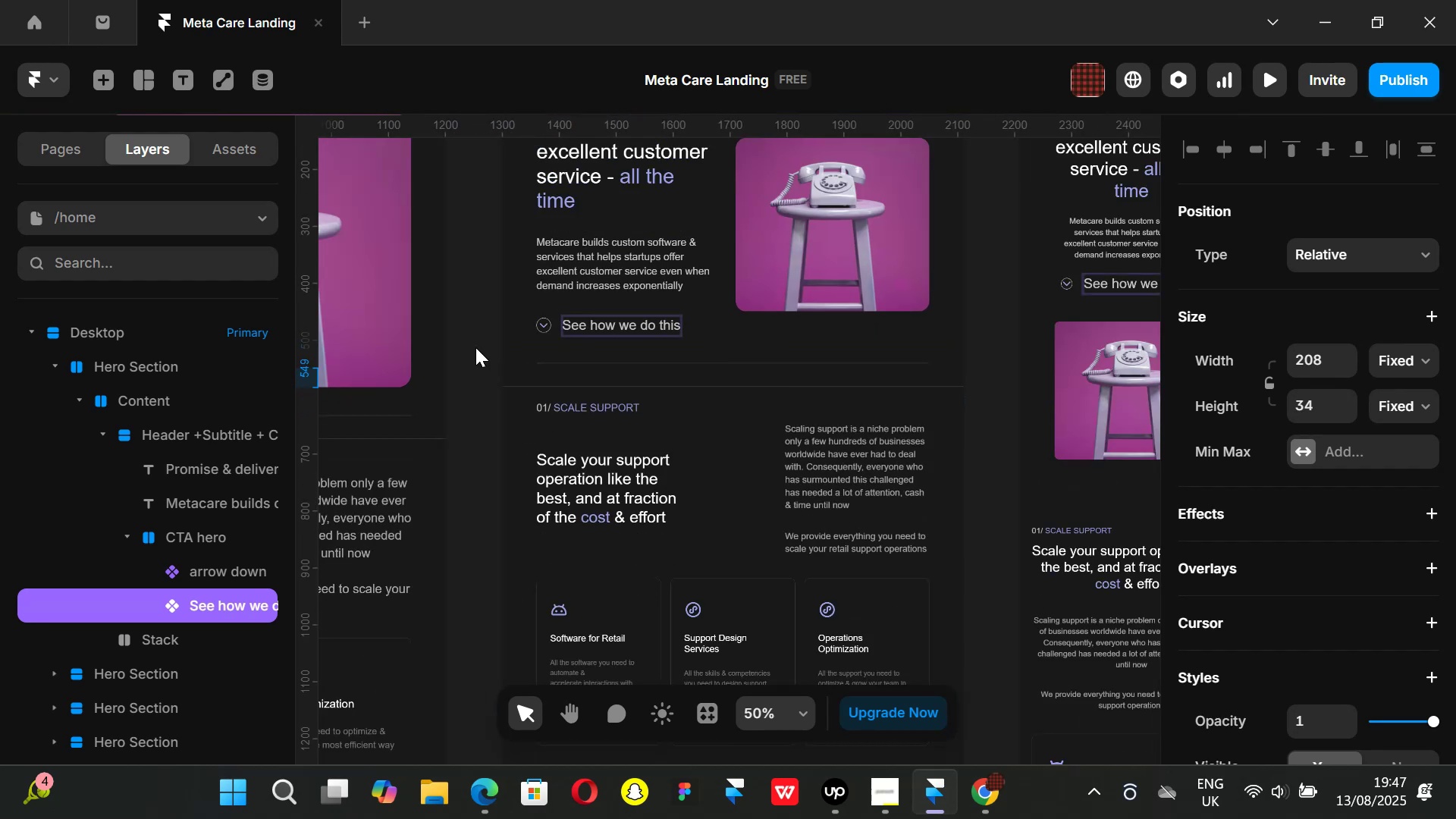 
key(Control+ControlLeft)
 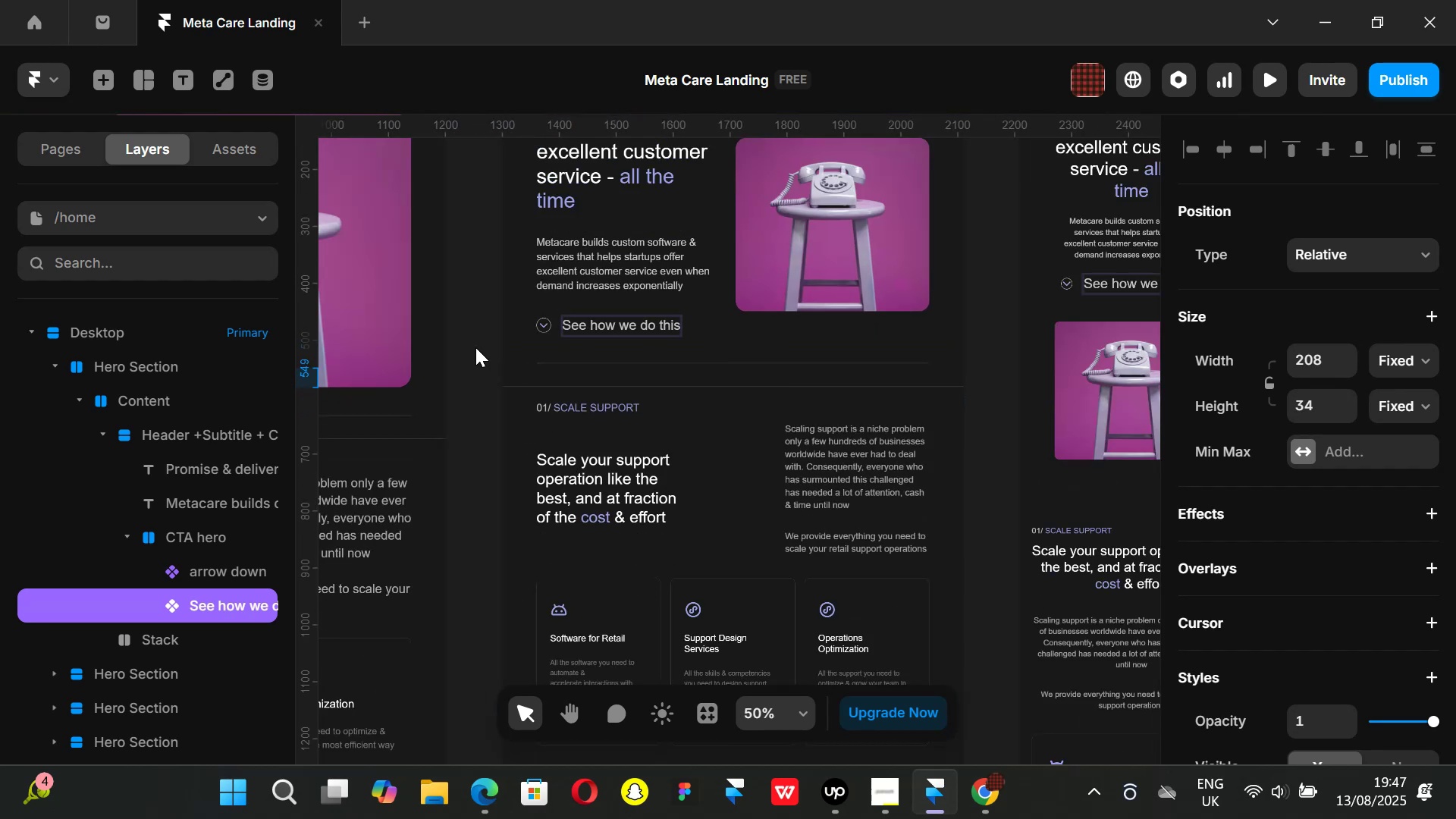 
left_click([475, 347])
 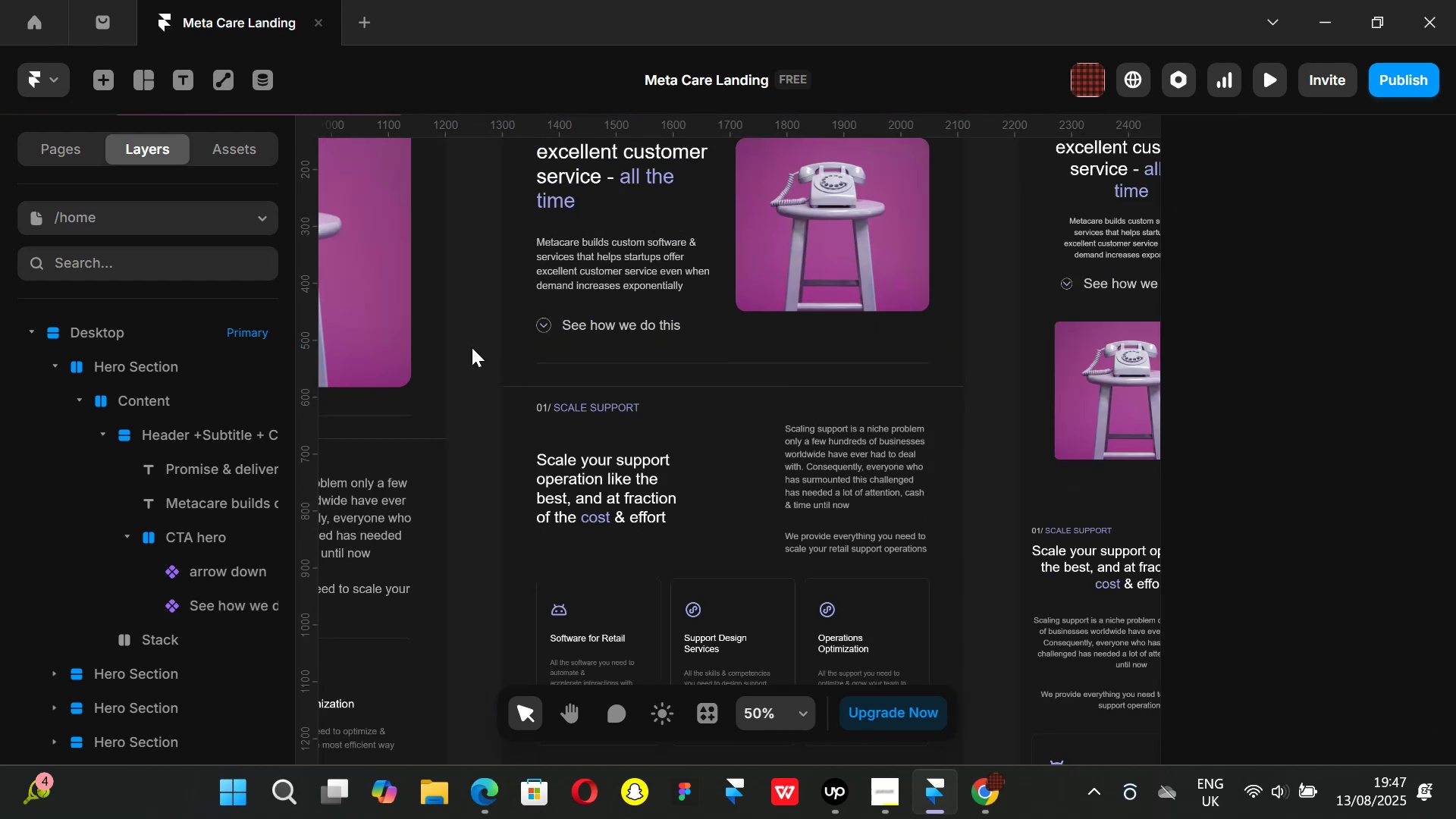 
key(Control+ControlLeft)
 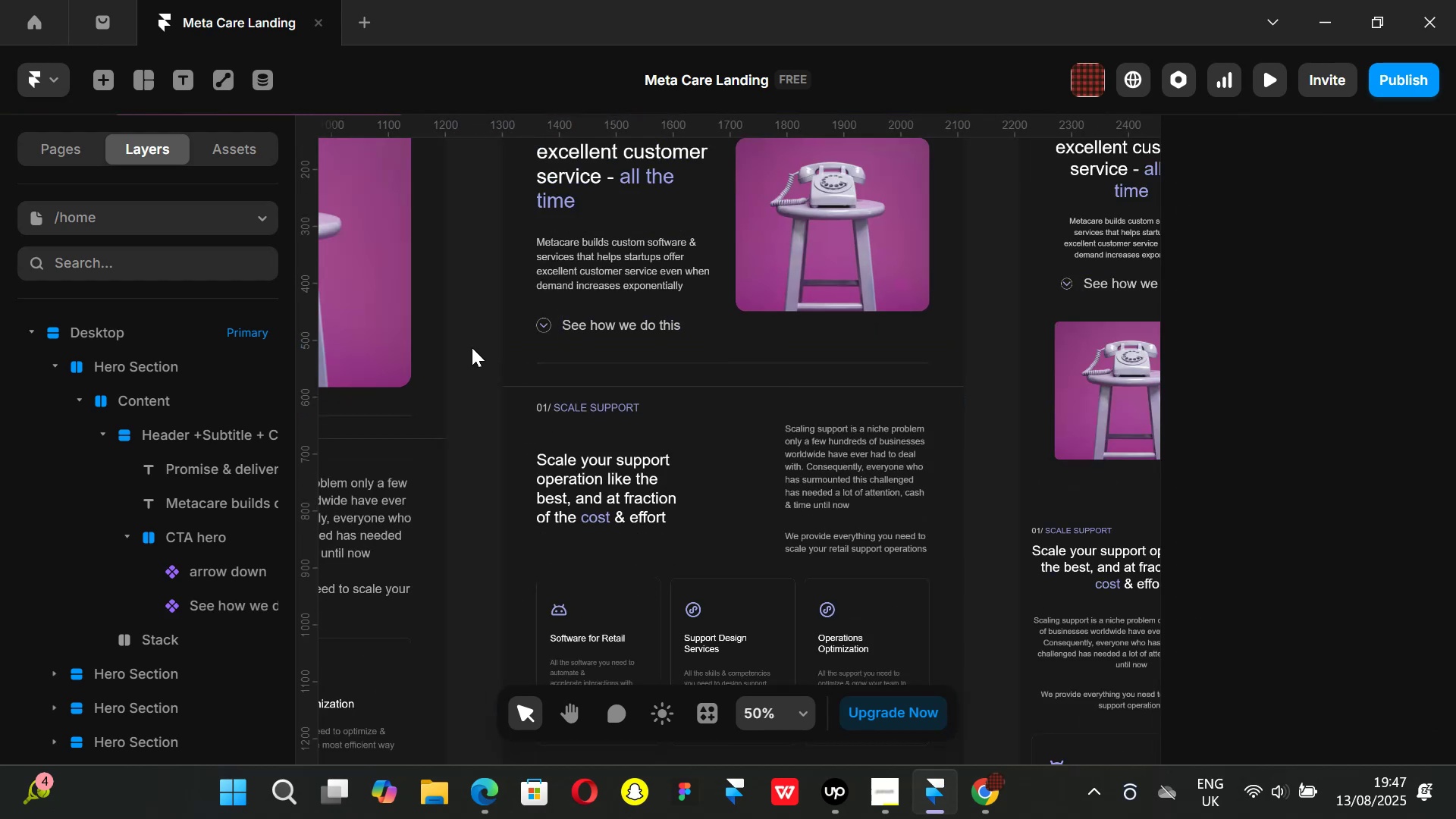 
key(Control+P)
 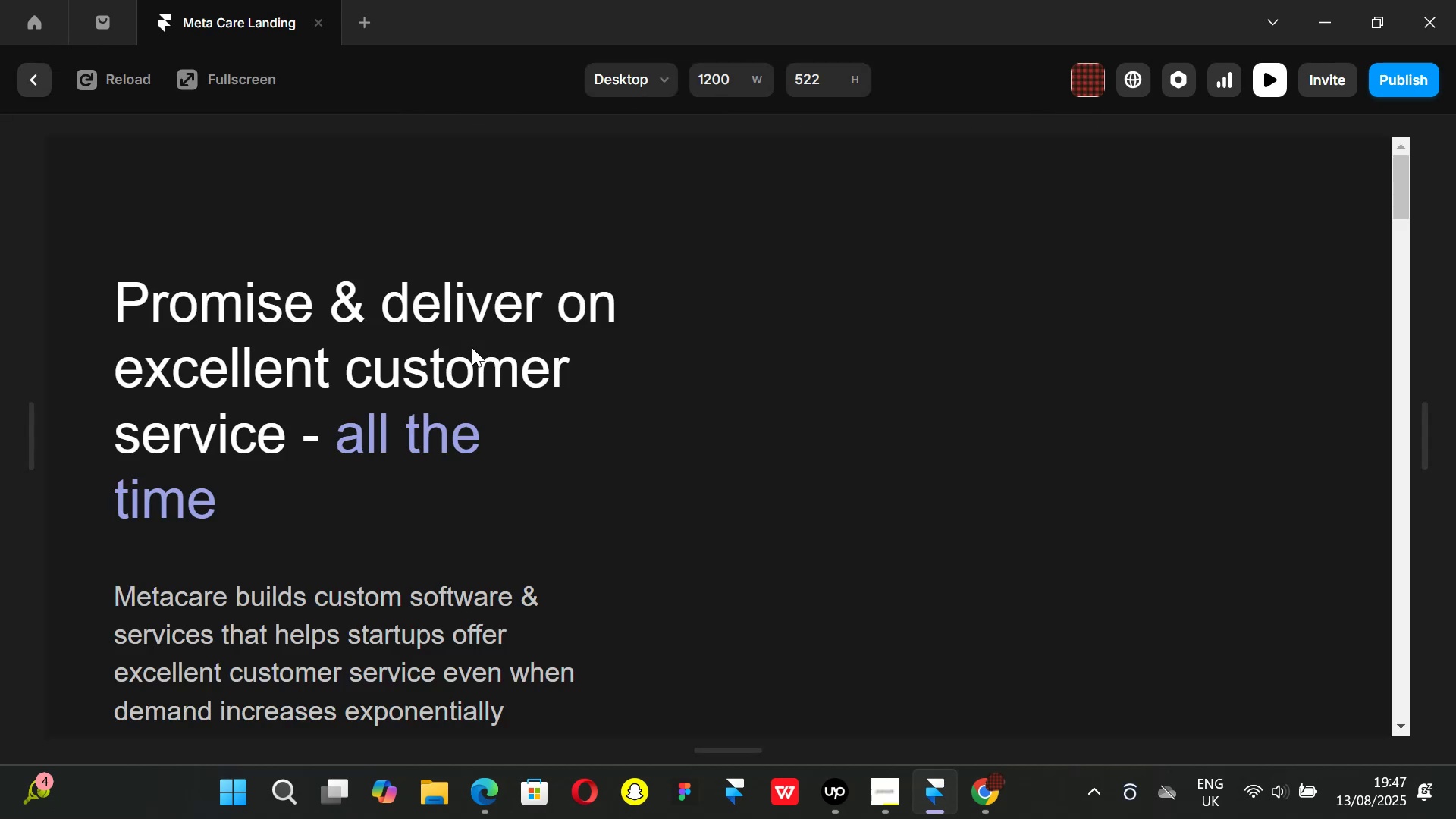 
scroll: coordinate [475, 343], scroll_direction: down, amount: 2.0
 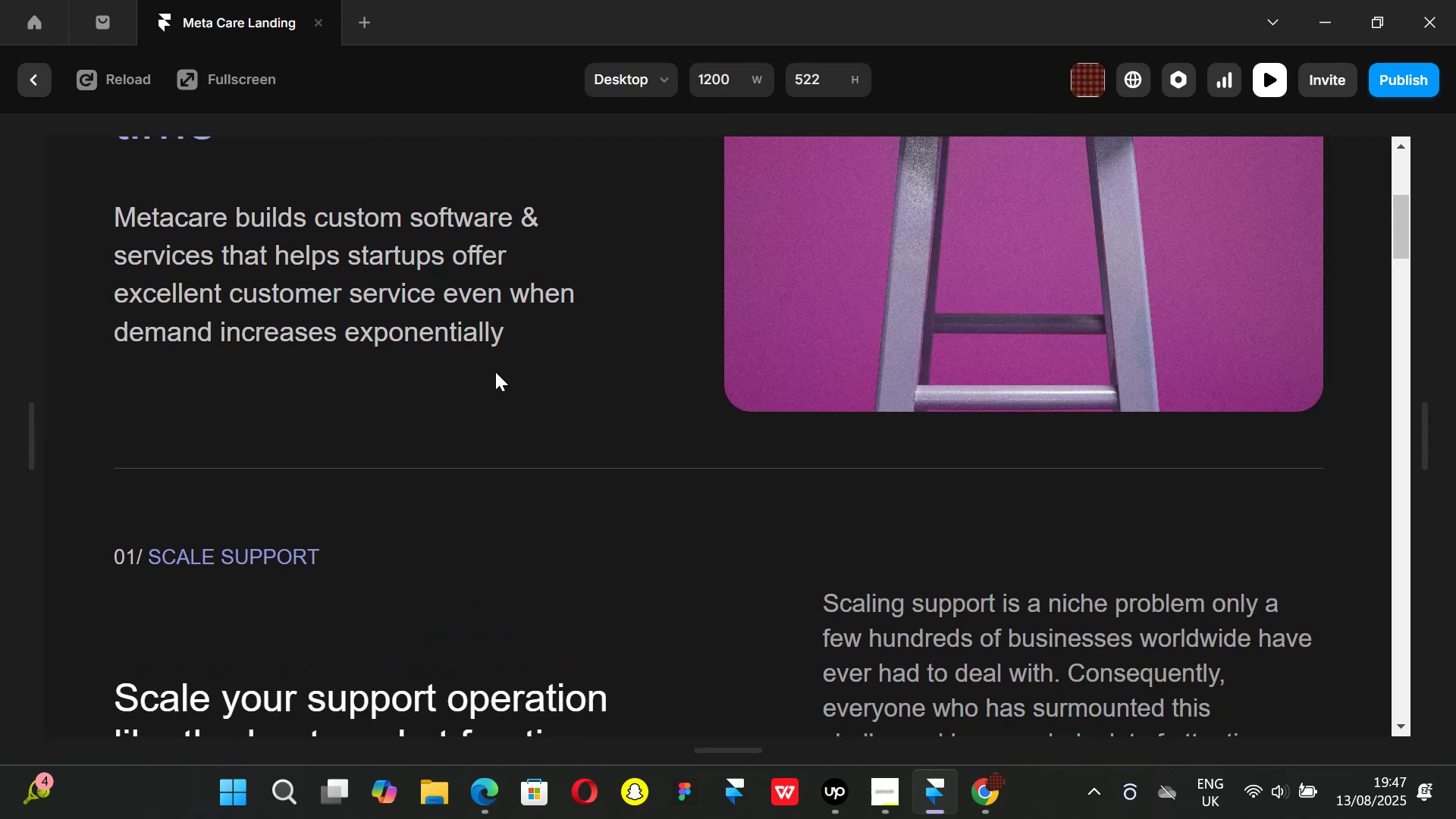 
scroll: coordinate [518, 365], scroll_direction: none, amount: 0.0
 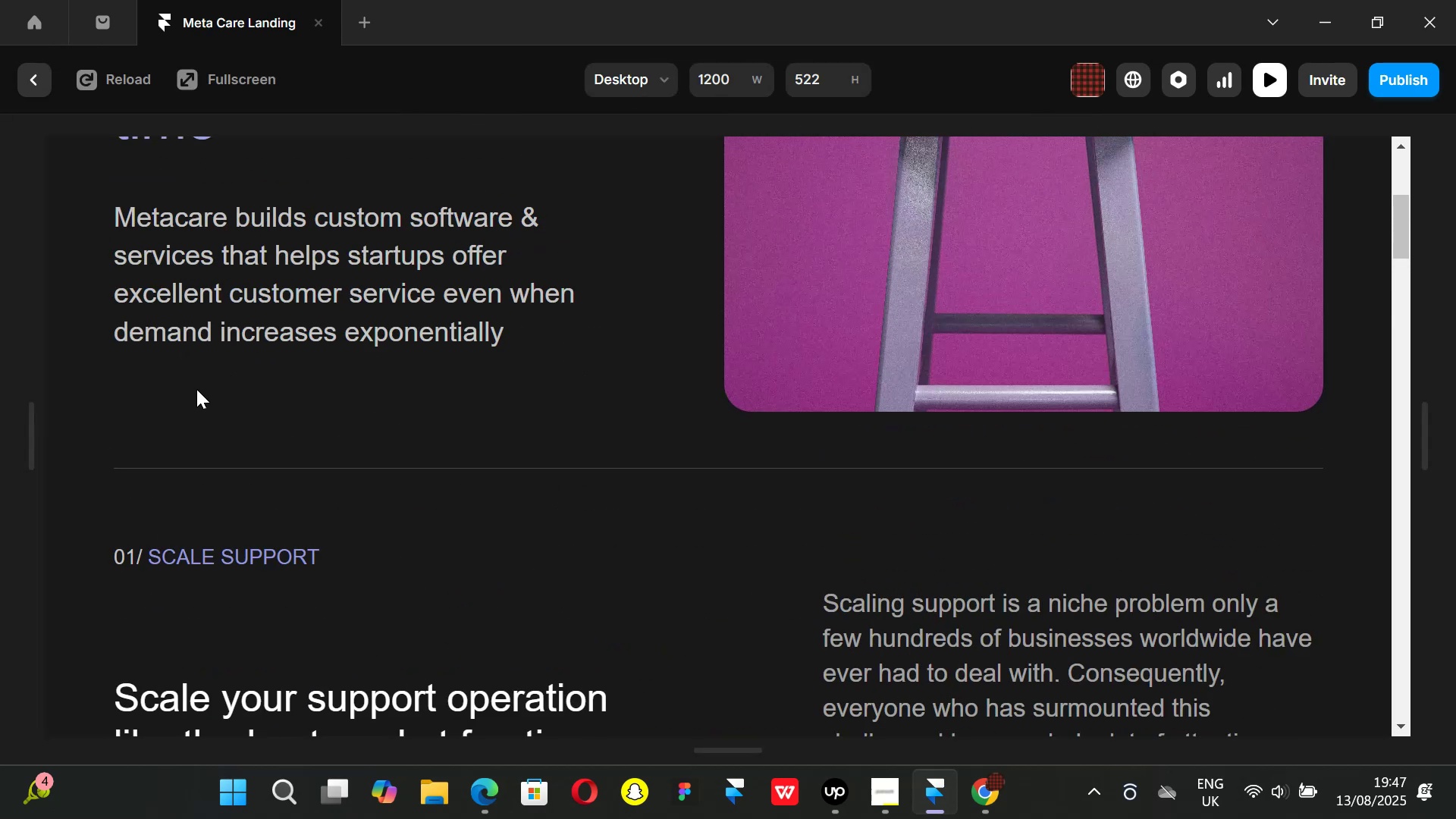 
scroll: coordinate [228, 362], scroll_direction: up, amount: 2.0
 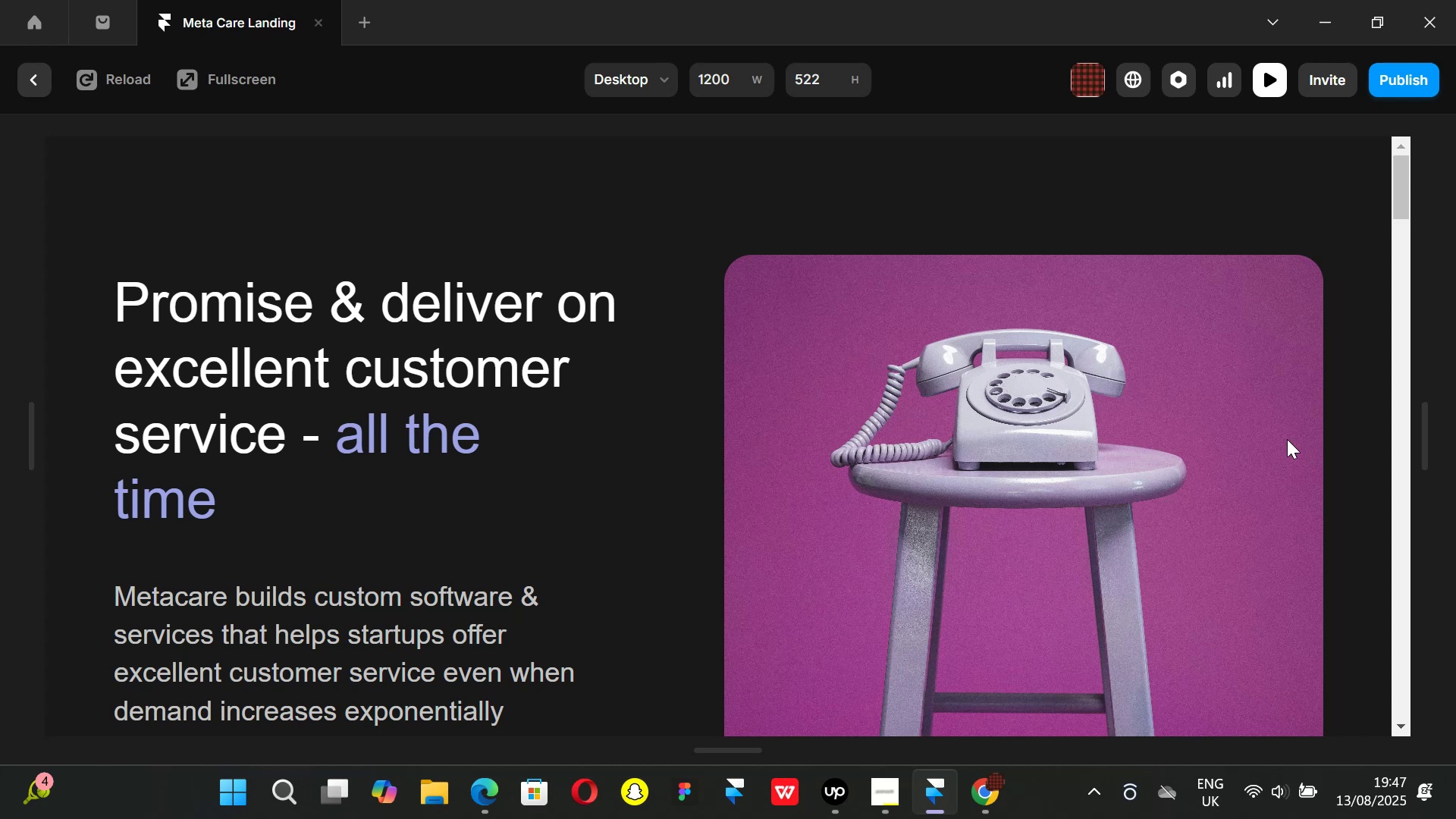 
left_click_drag(start_coordinate=[1437, 430], to_coordinate=[839, 347])
 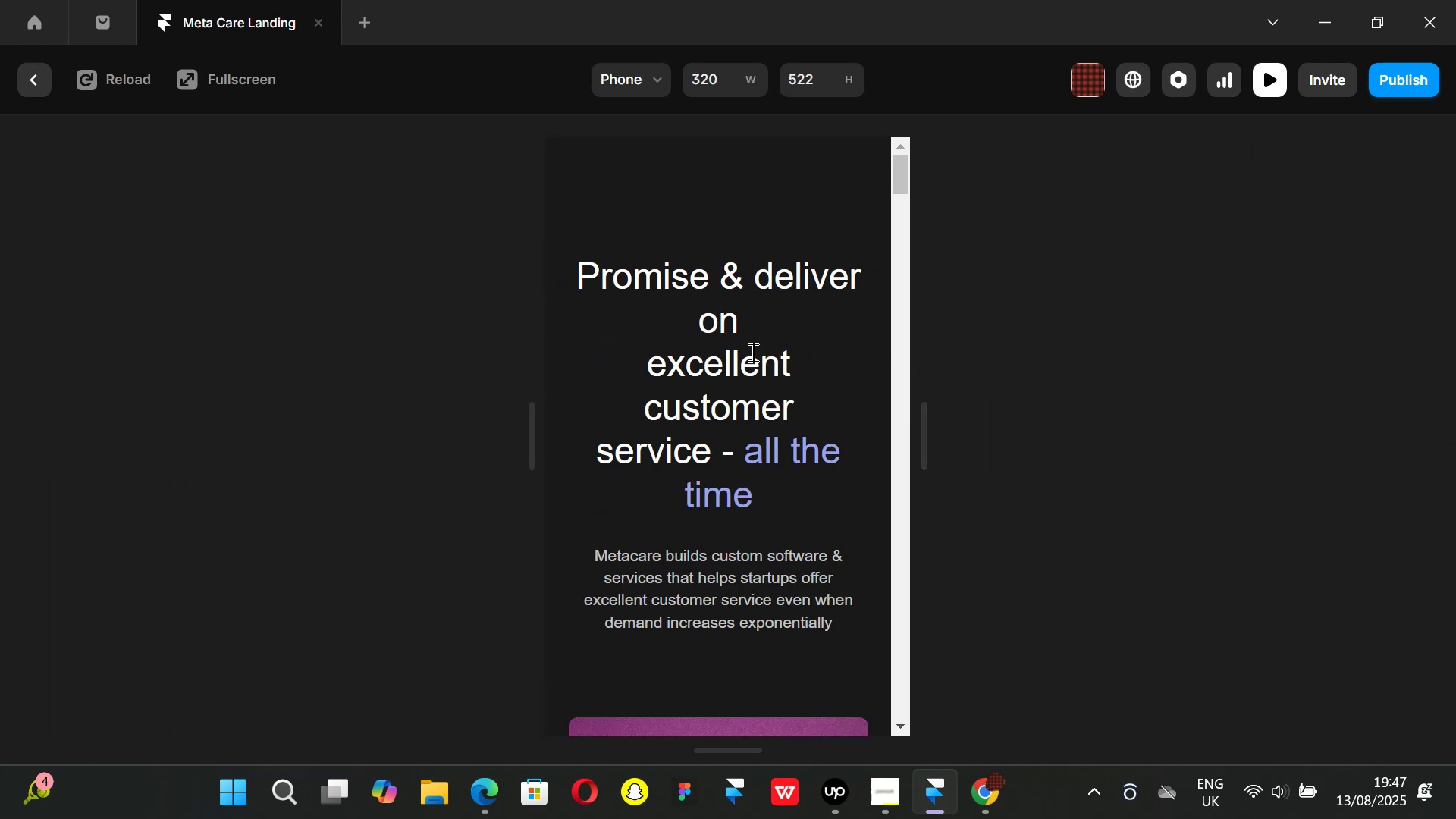 
scroll: coordinate [742, 386], scroll_direction: down, amount: 30.0
 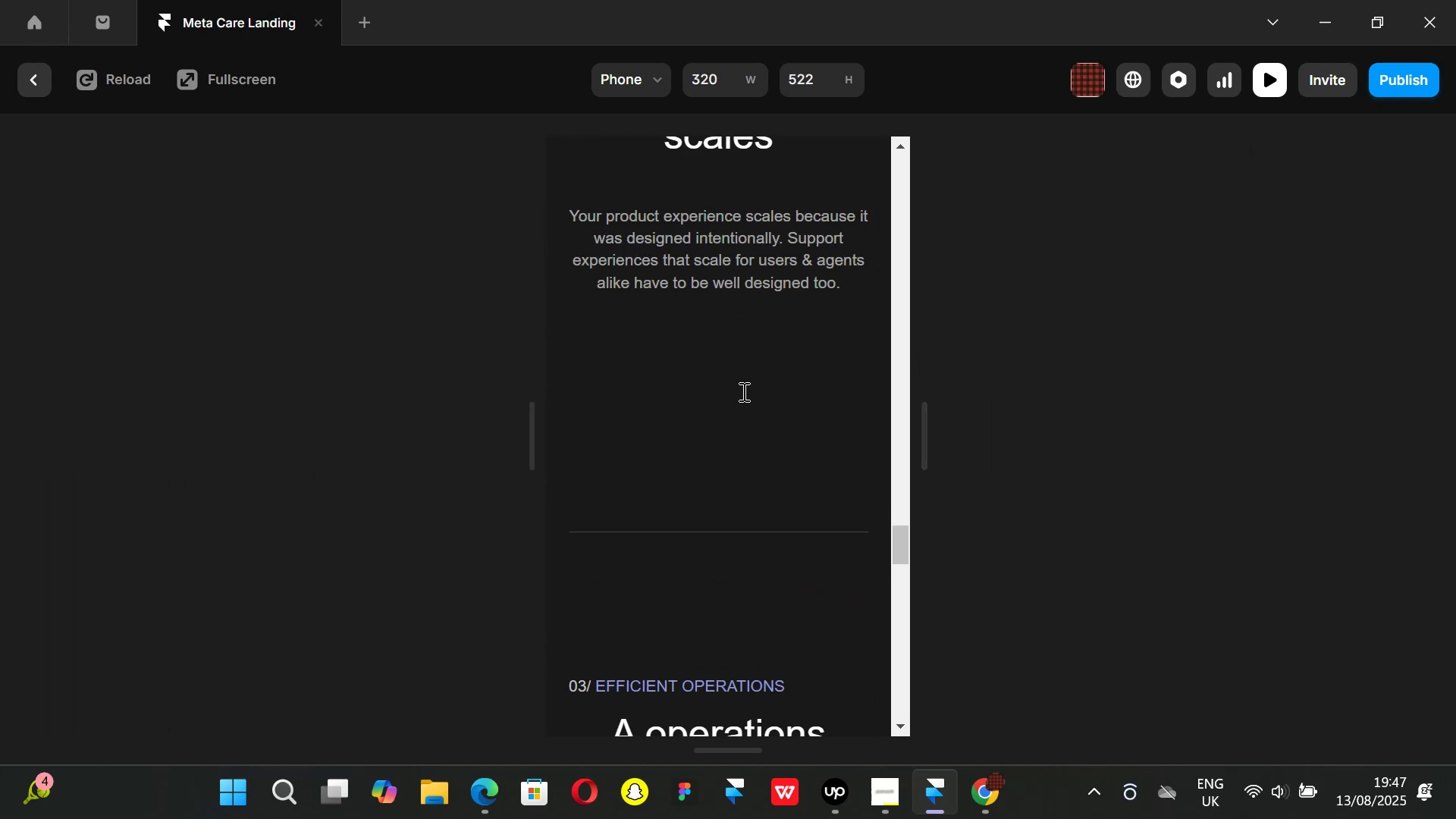 
scroll: coordinate [742, 391], scroll_direction: up, amount: 2.0
 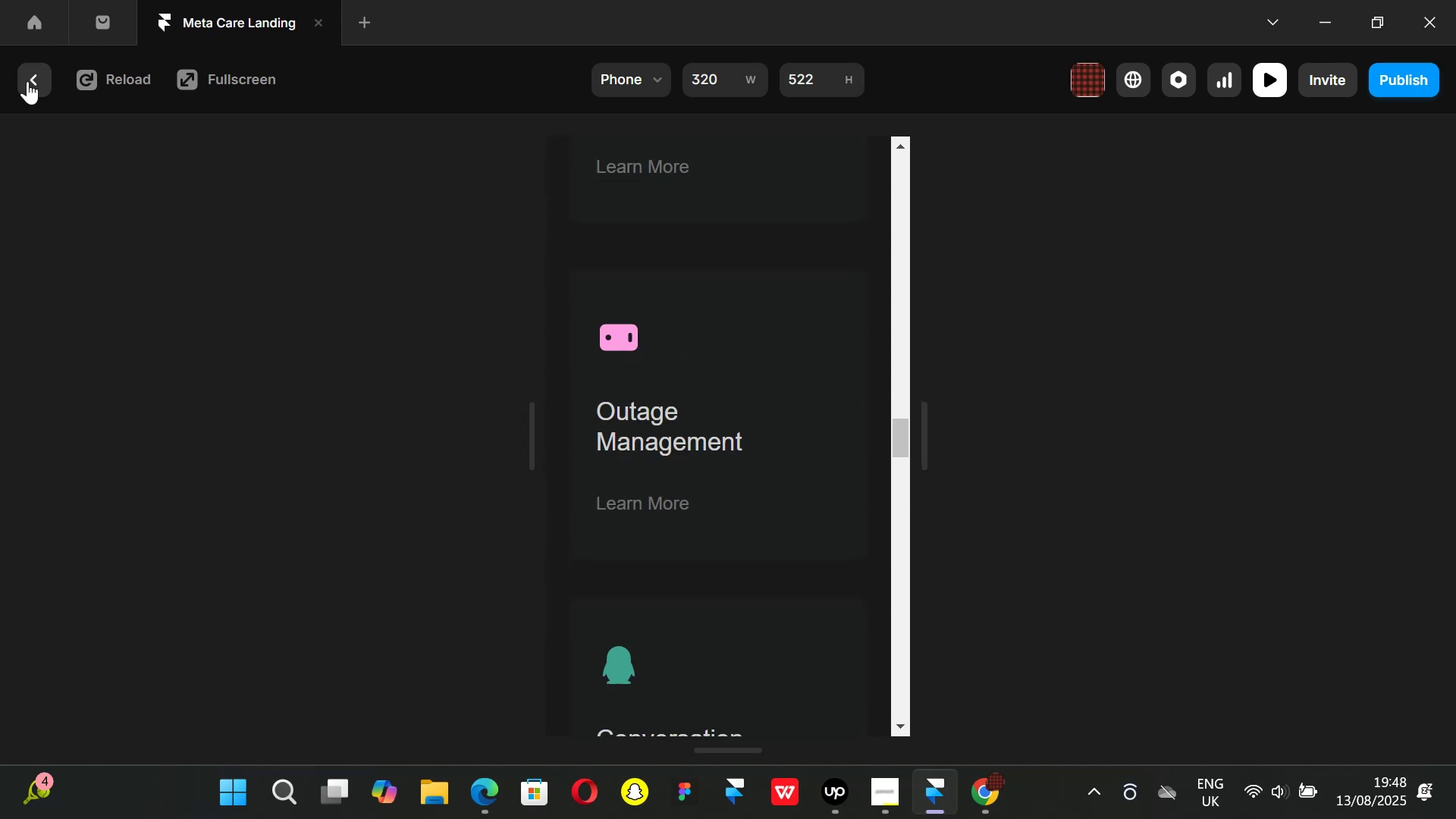 
left_click([27, 81])
 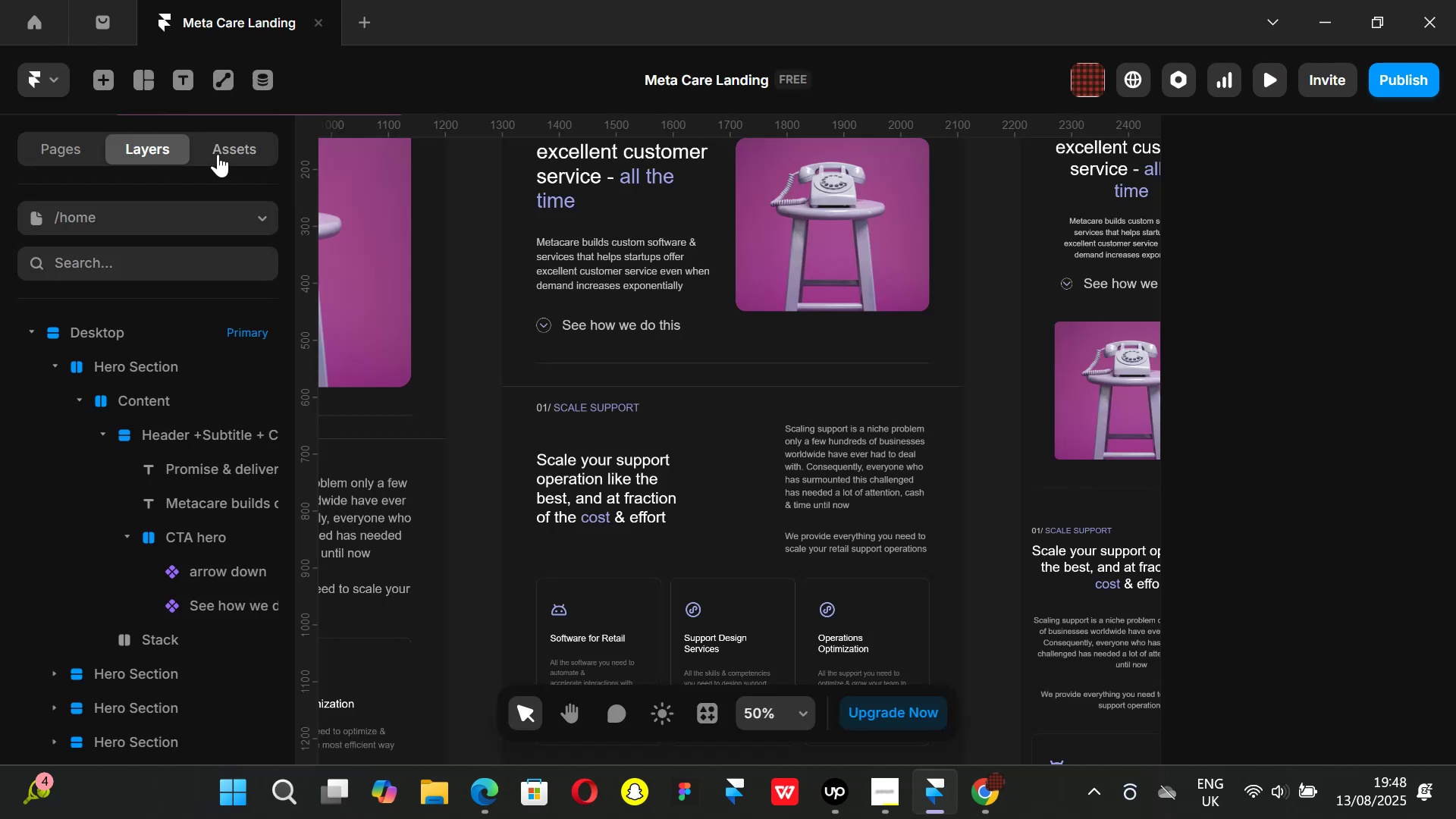 
left_click([240, 156])
 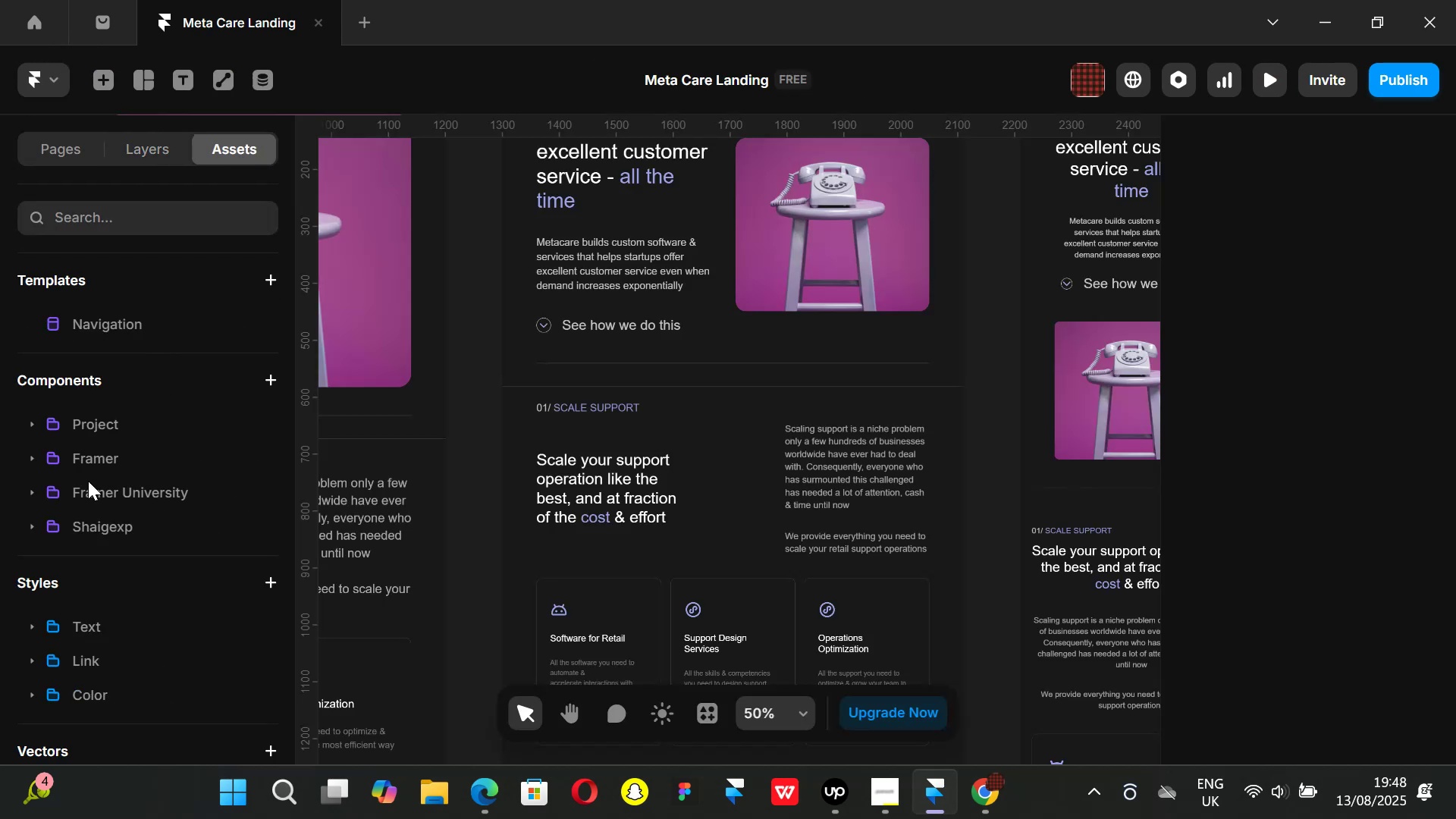 
left_click([114, 532])
 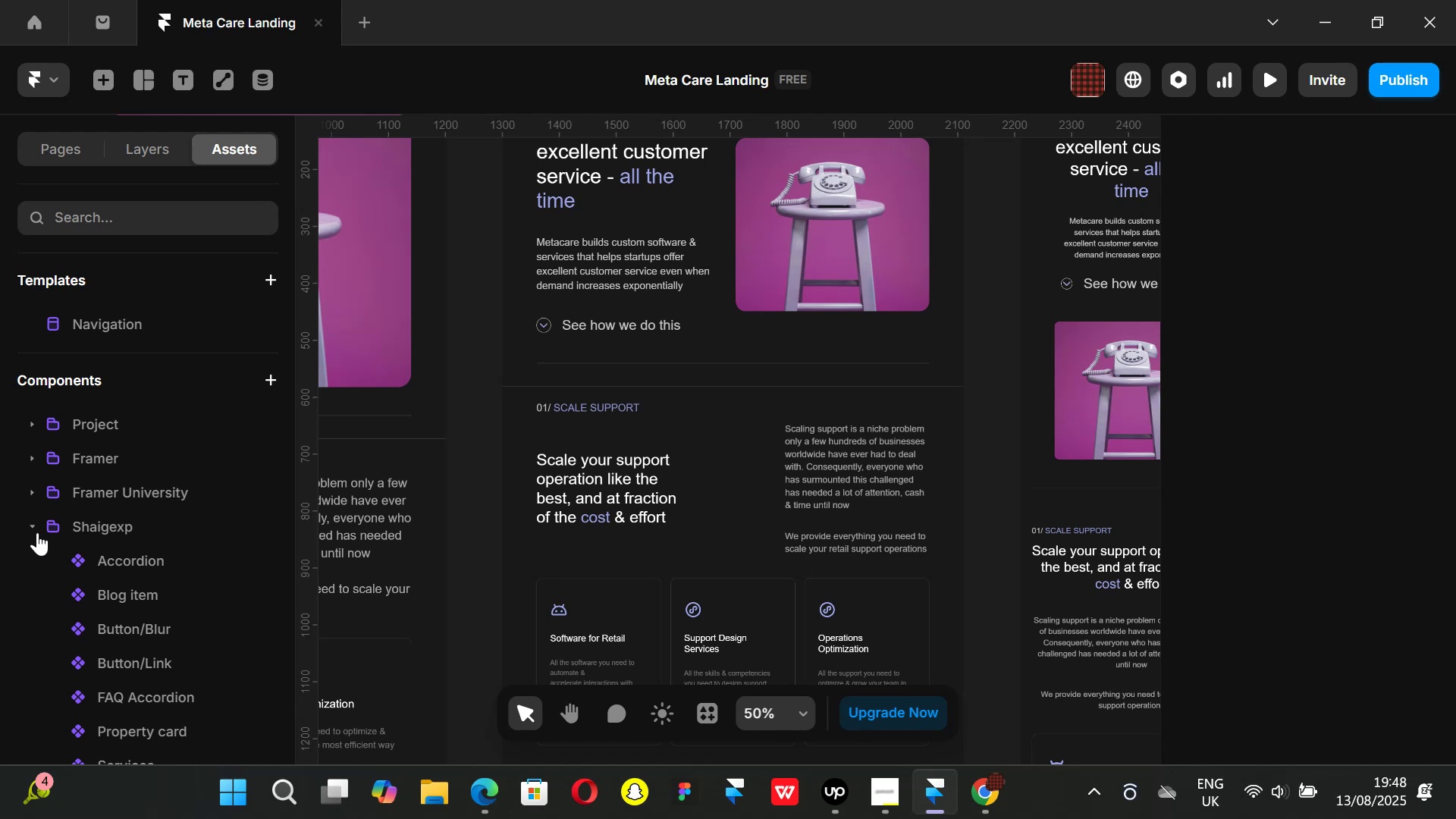 
left_click([28, 525])
 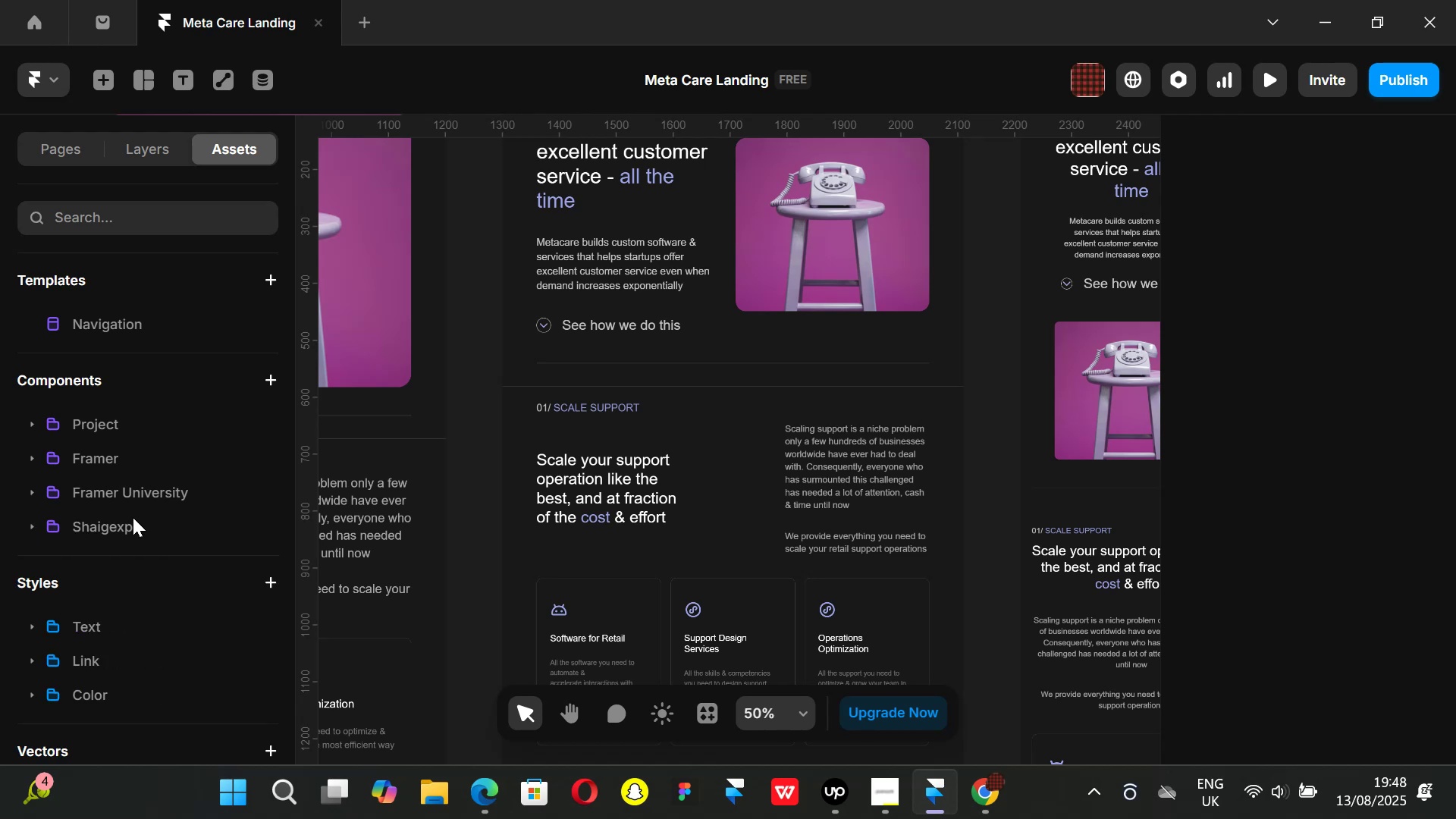 
scroll: coordinate [133, 517], scroll_direction: down, amount: 2.0
 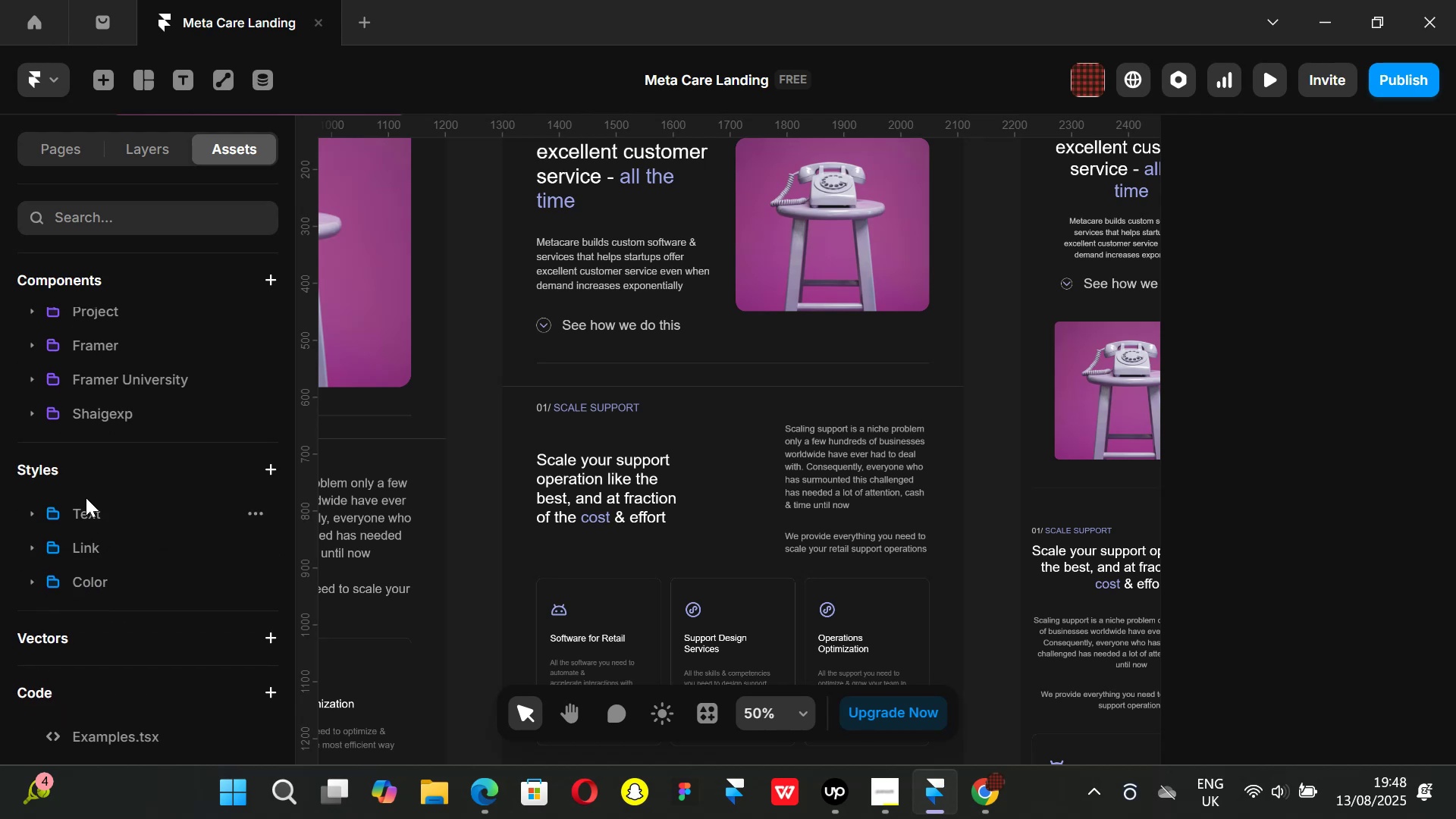 
scroll: coordinate [94, 427], scroll_direction: up, amount: 1.0
 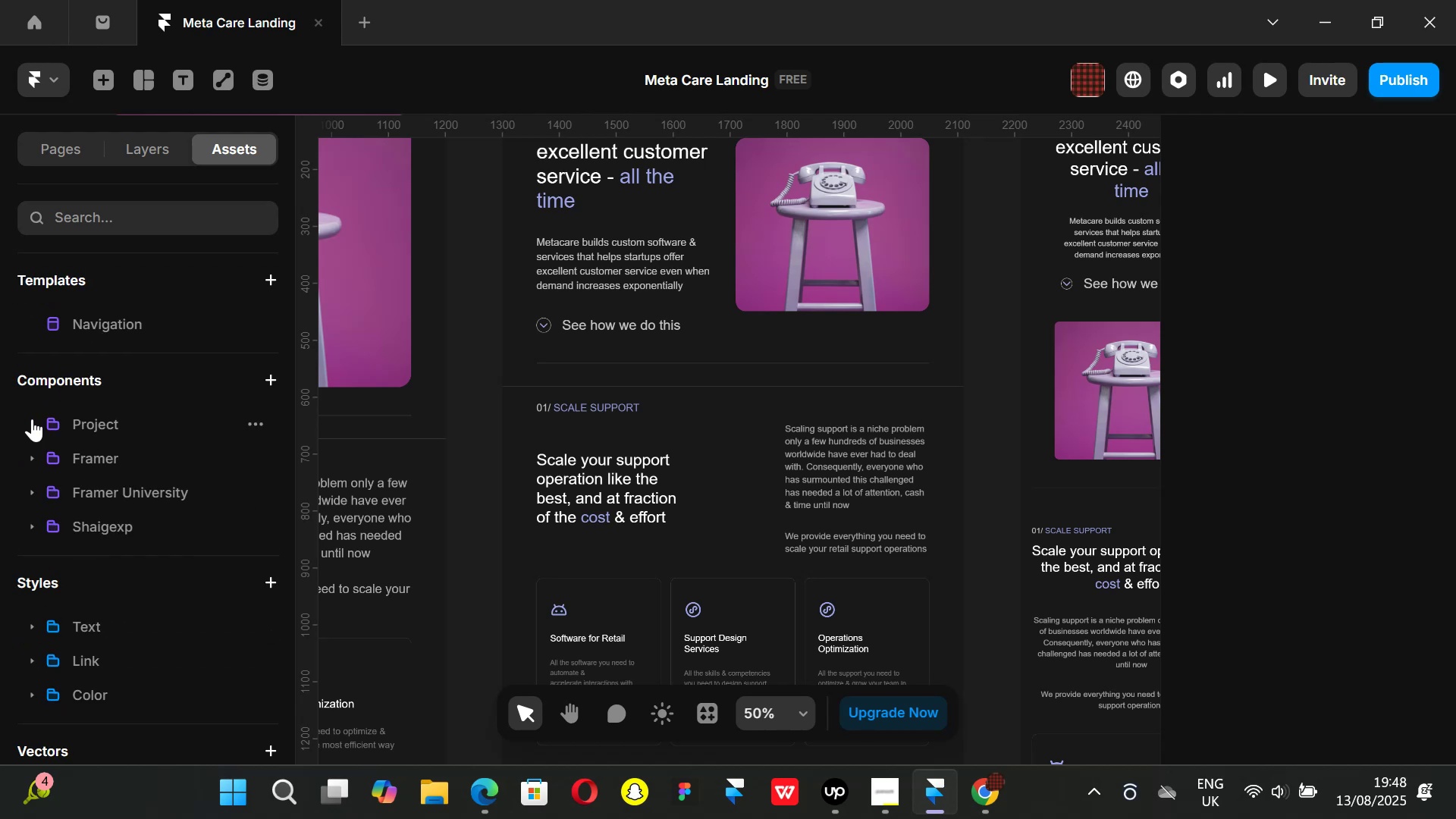 
left_click([32, 419])
 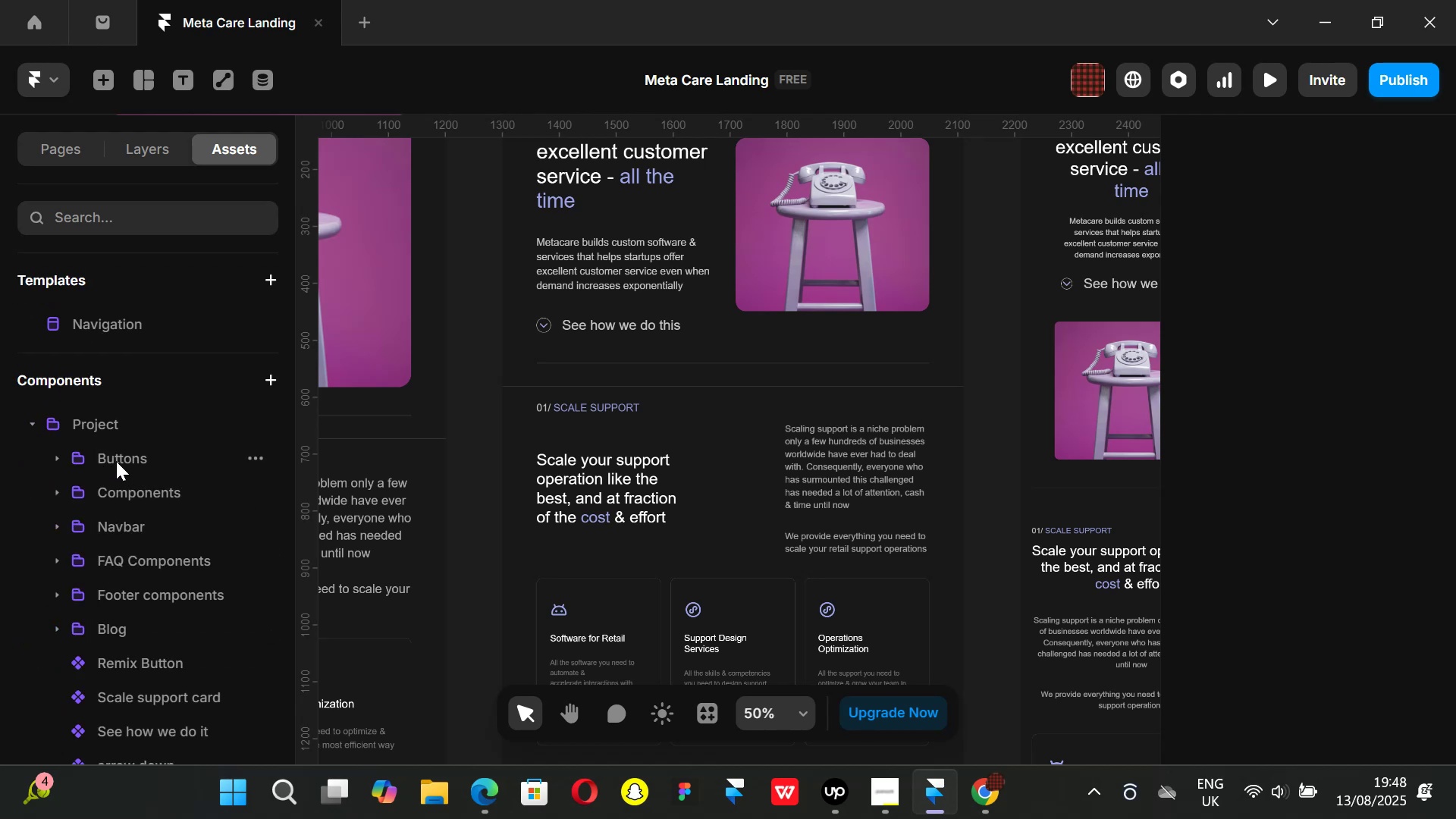 
left_click([116, 461])
 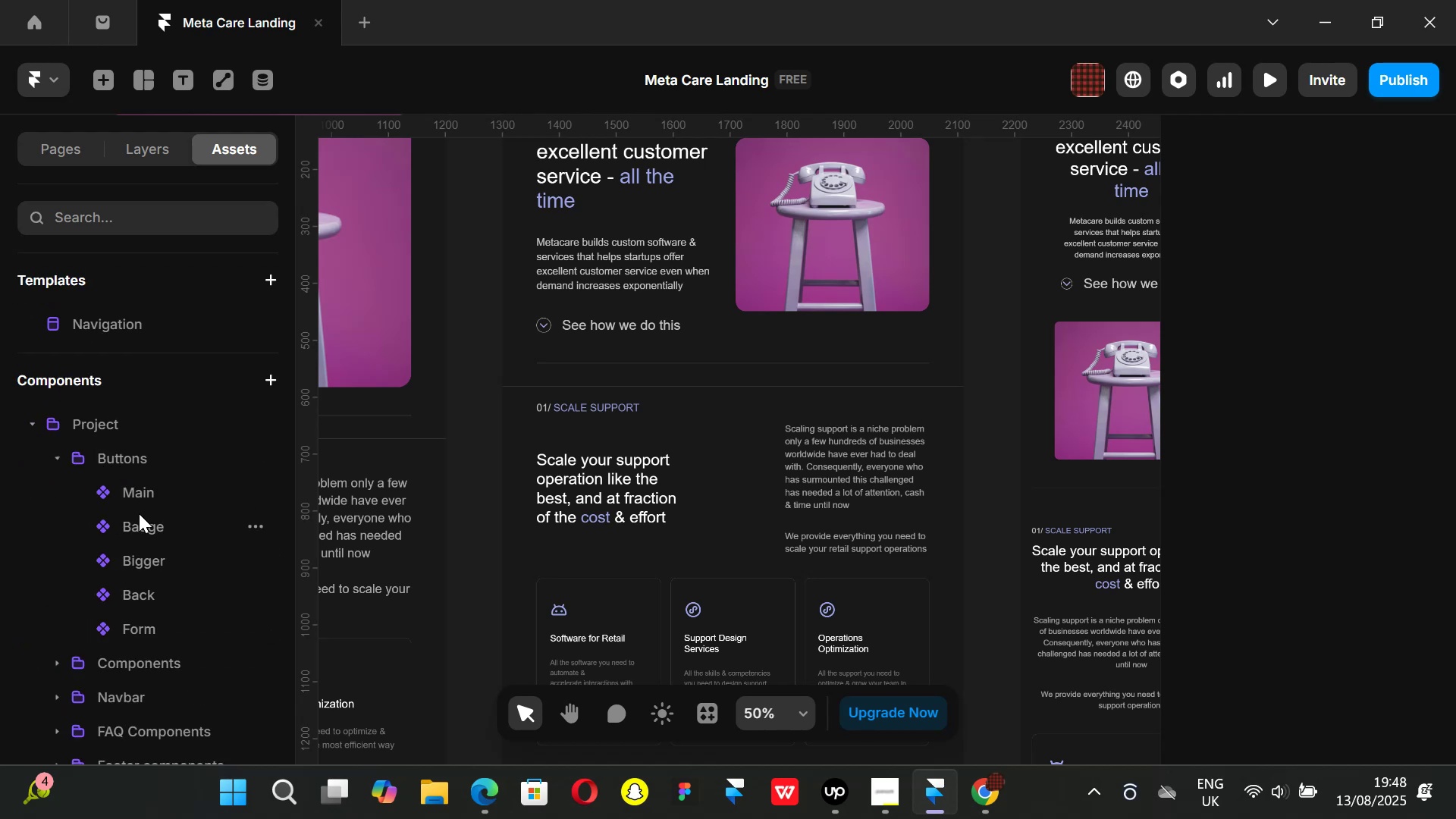 
left_click([118, 661])
 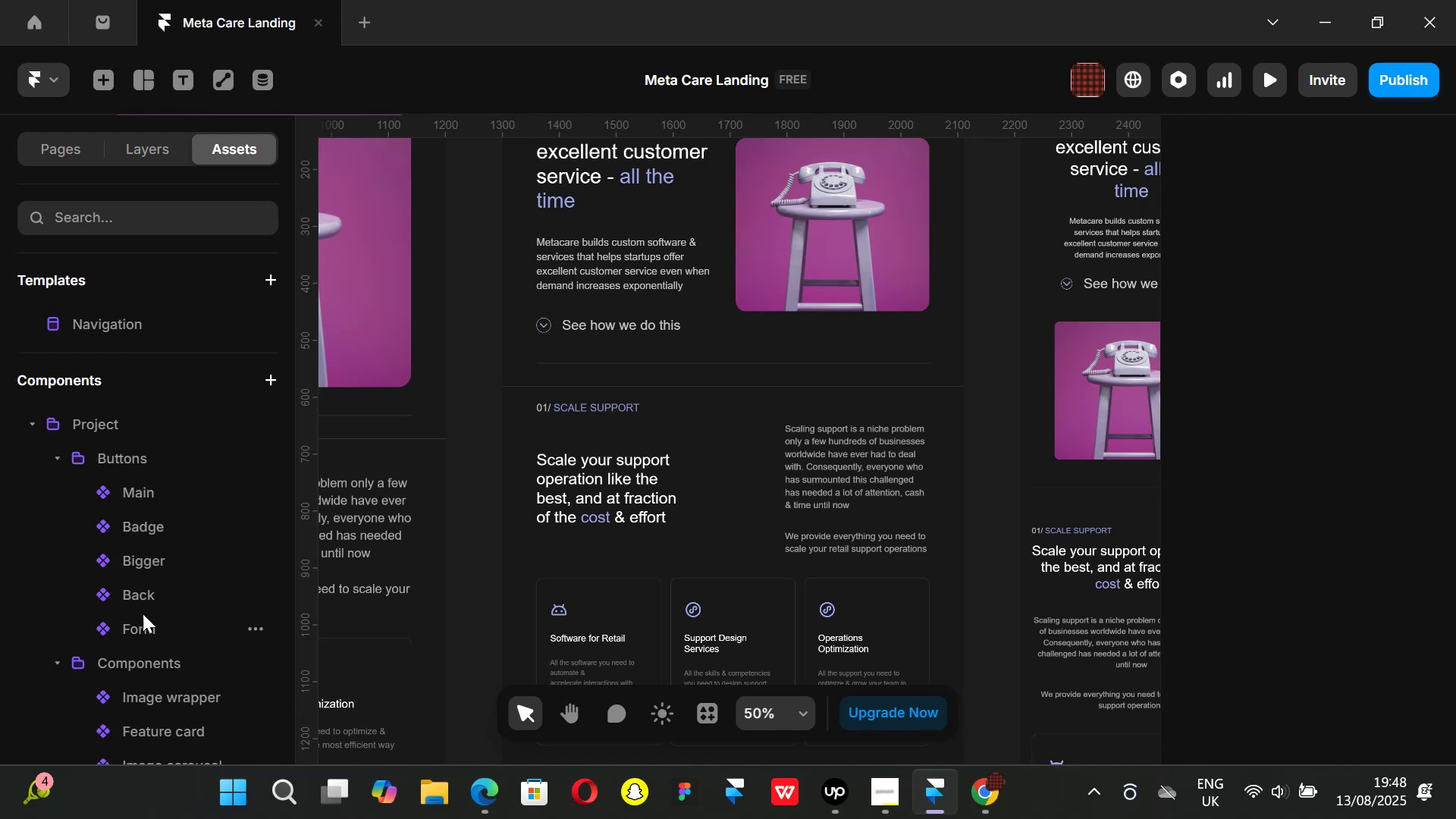 
scroll: coordinate [146, 603], scroll_direction: down, amount: 1.0
 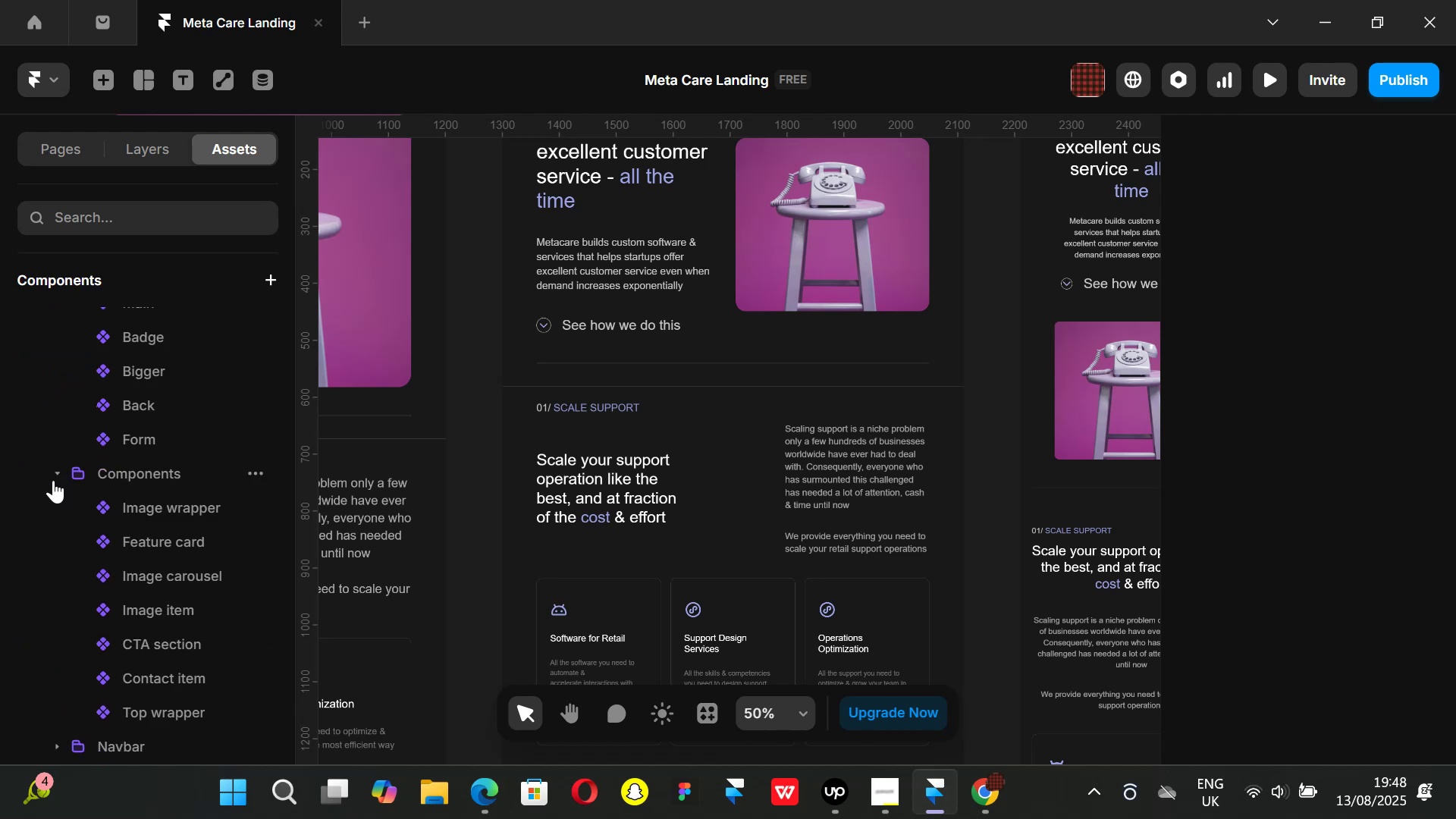 
left_click([53, 475])
 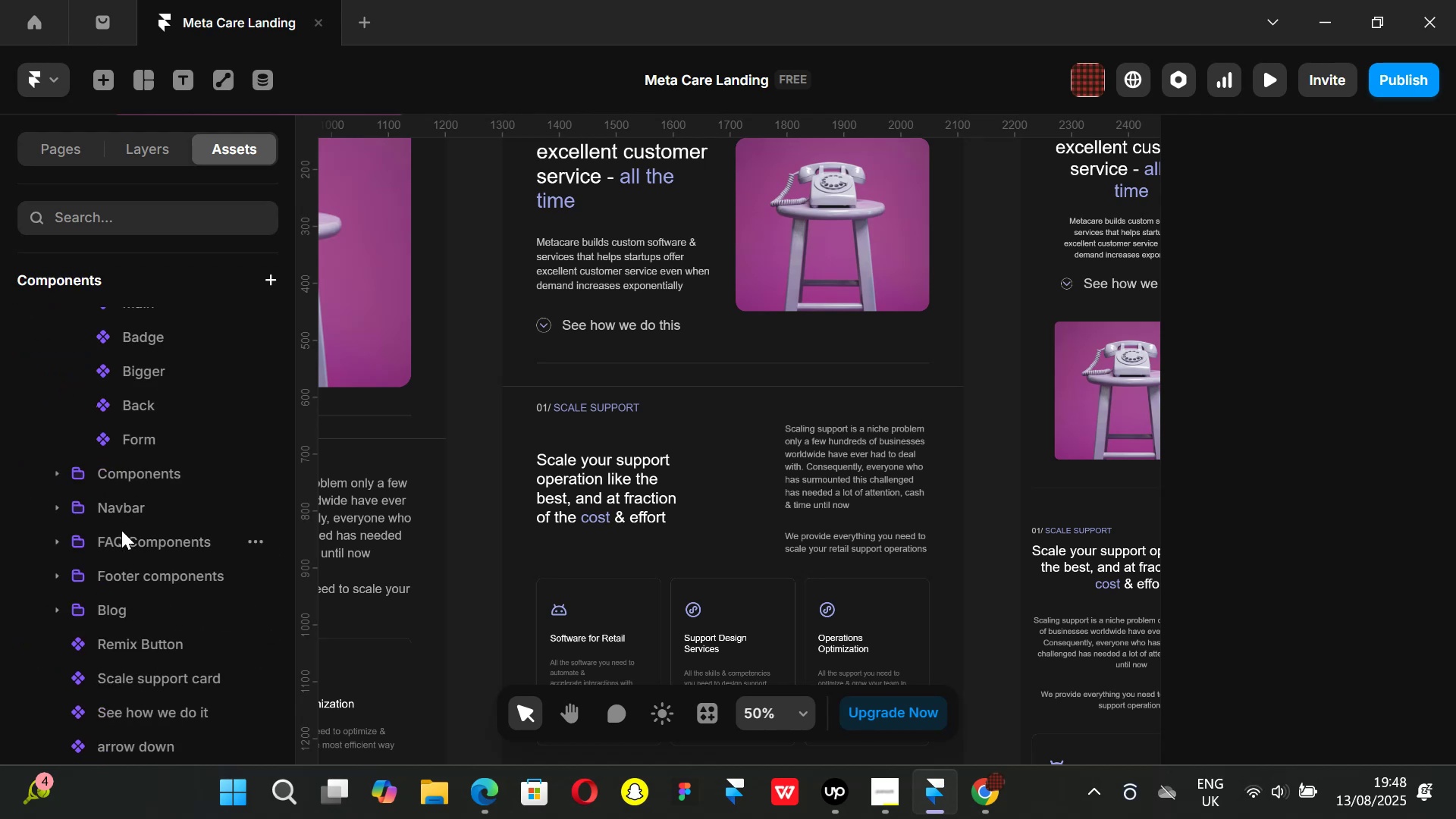 
scroll: coordinate [121, 534], scroll_direction: down, amount: 2.0
 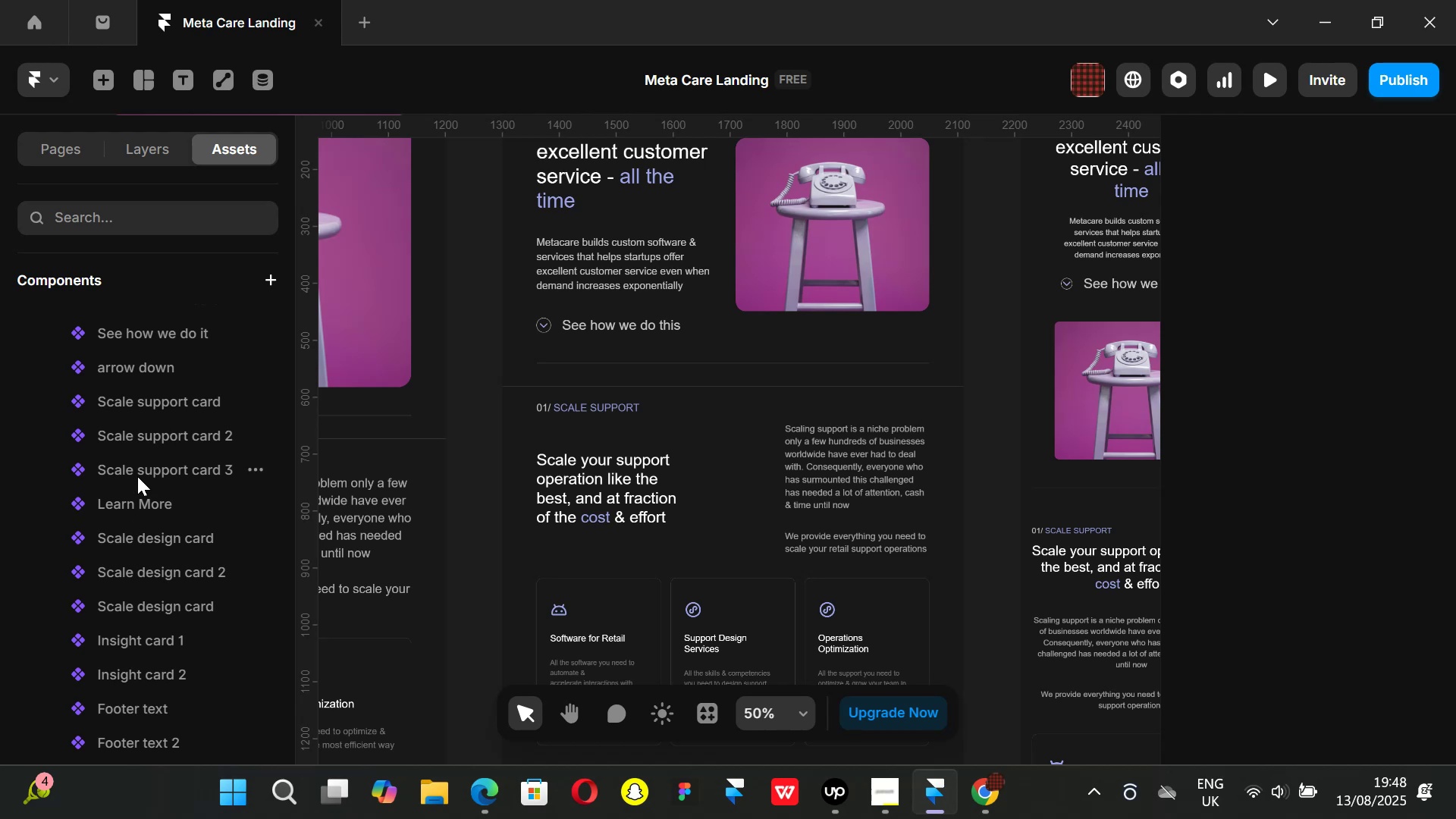 
left_click([143, 472])
 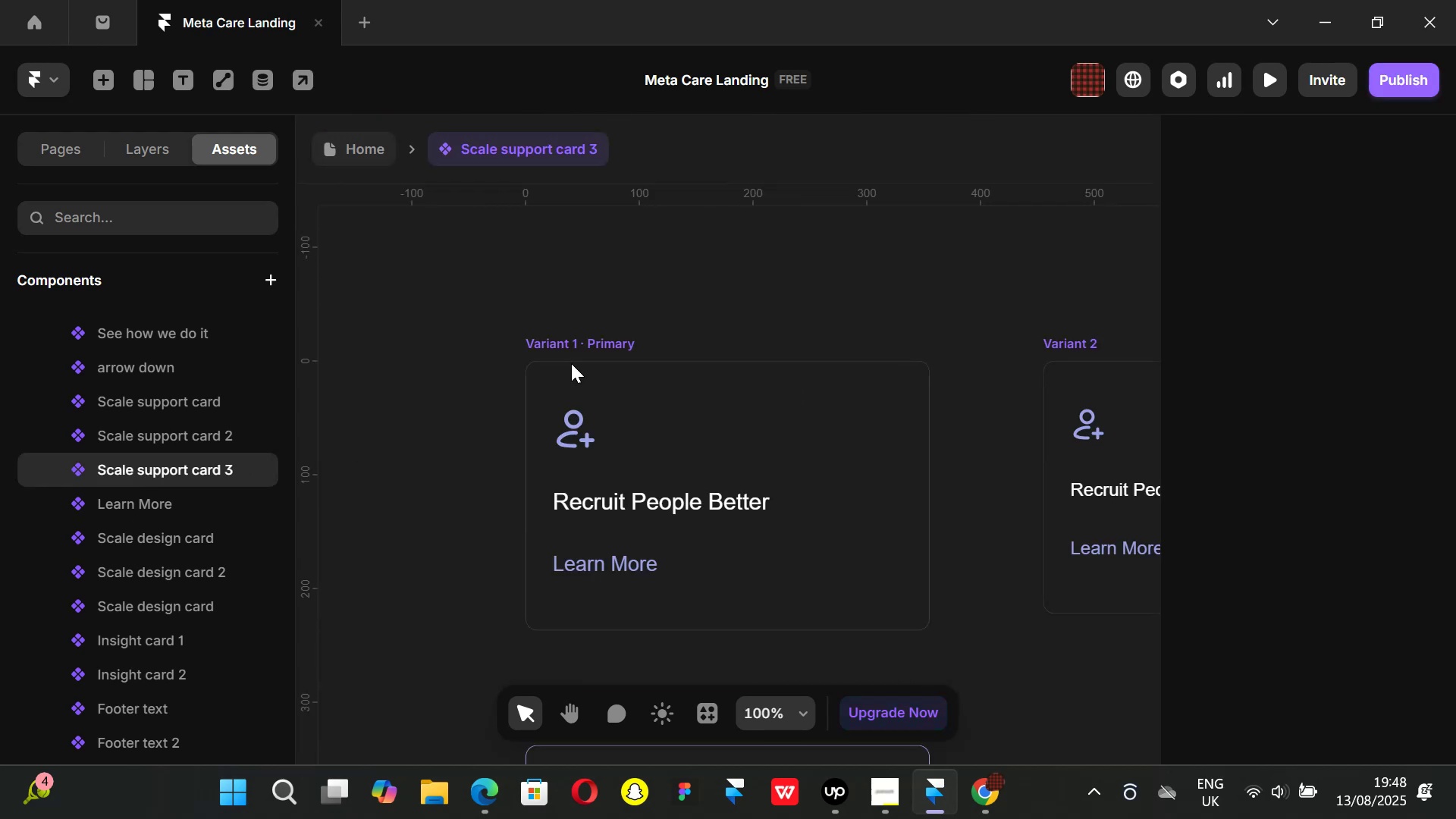 
left_click([571, 339])
 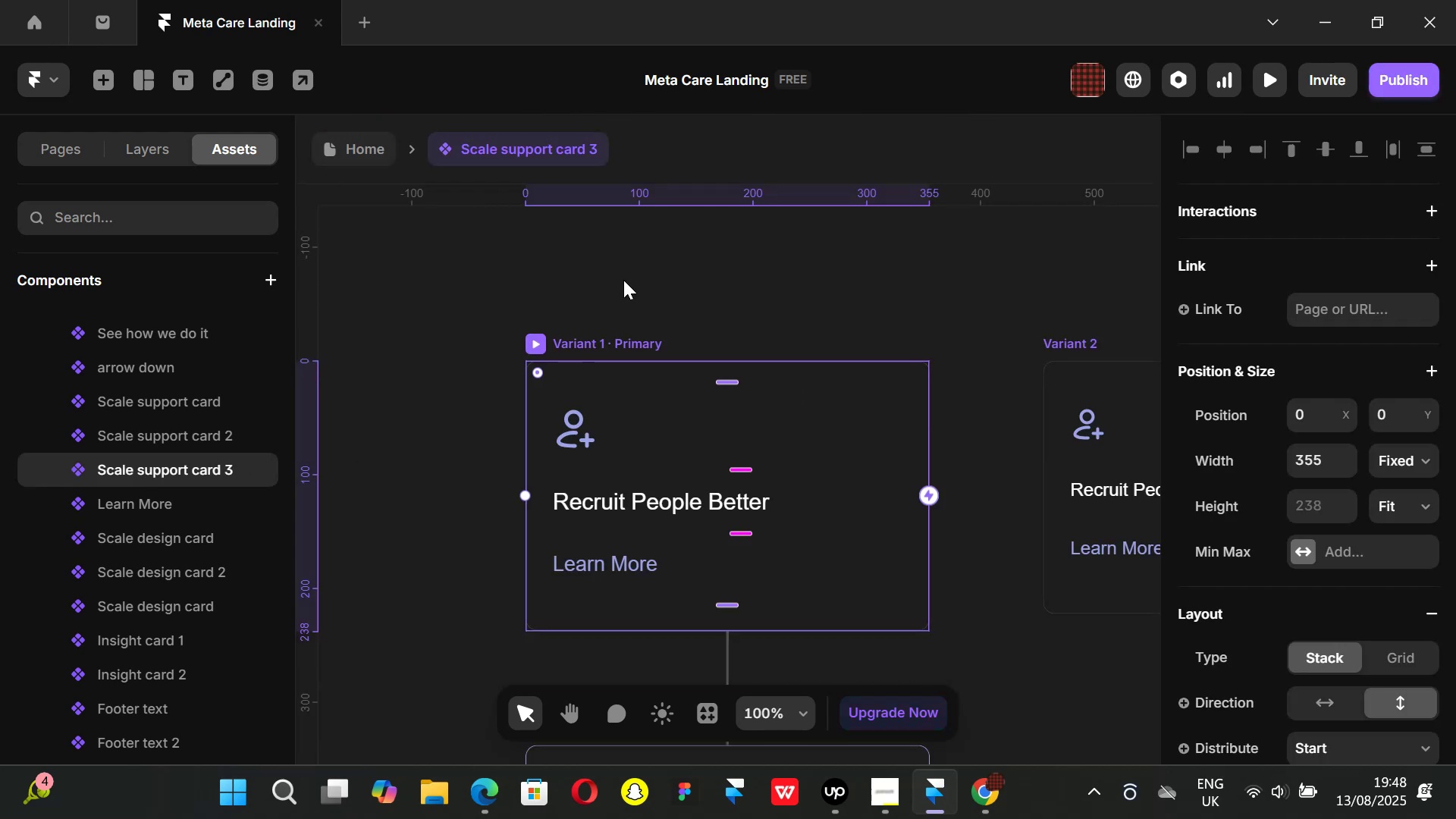 
hold_key(key=ControlLeft, duration=0.92)
scroll: coordinate [624, 279], scroll_direction: down, amount: 5.0
 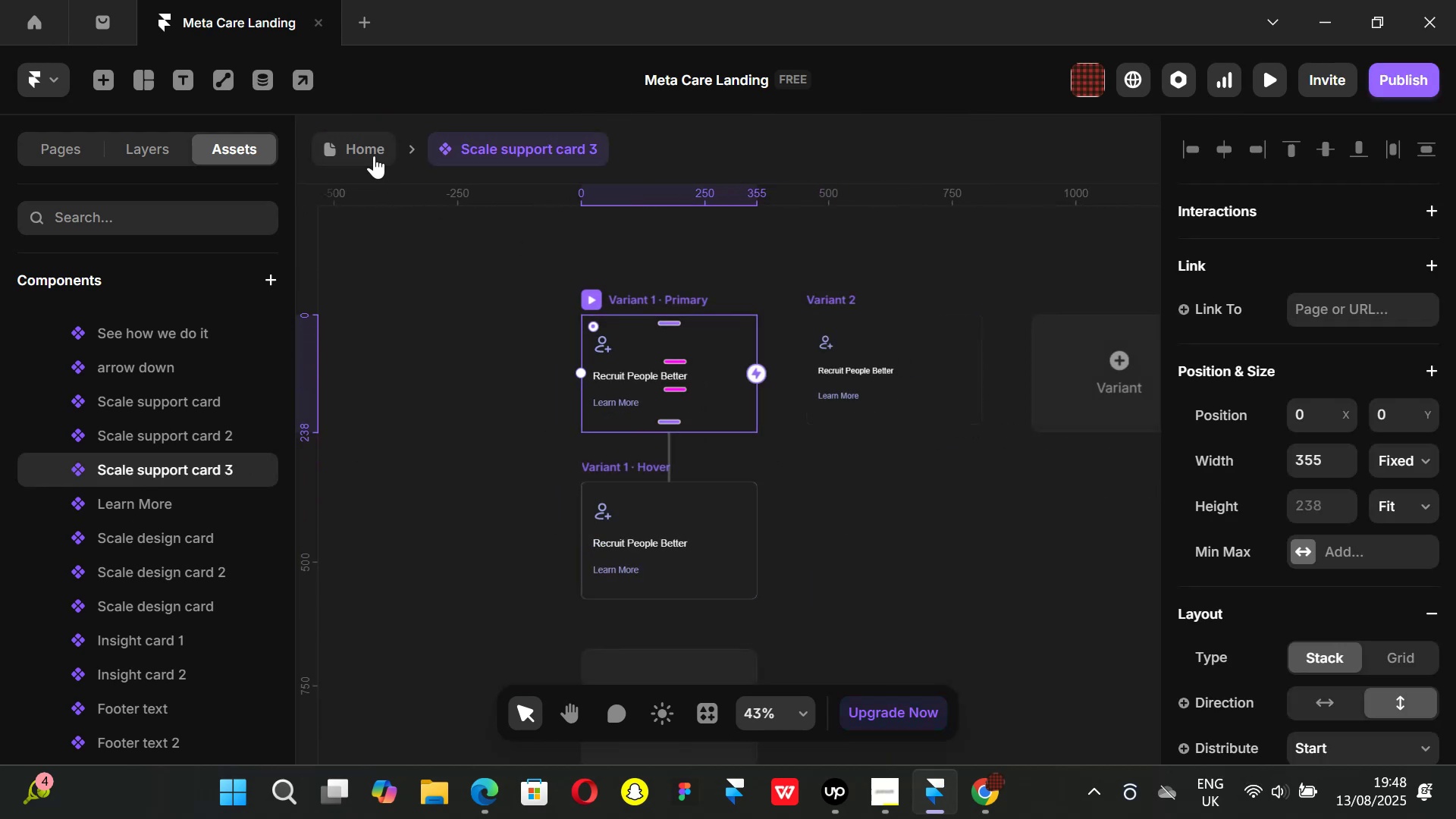 
left_click([372, 154])
 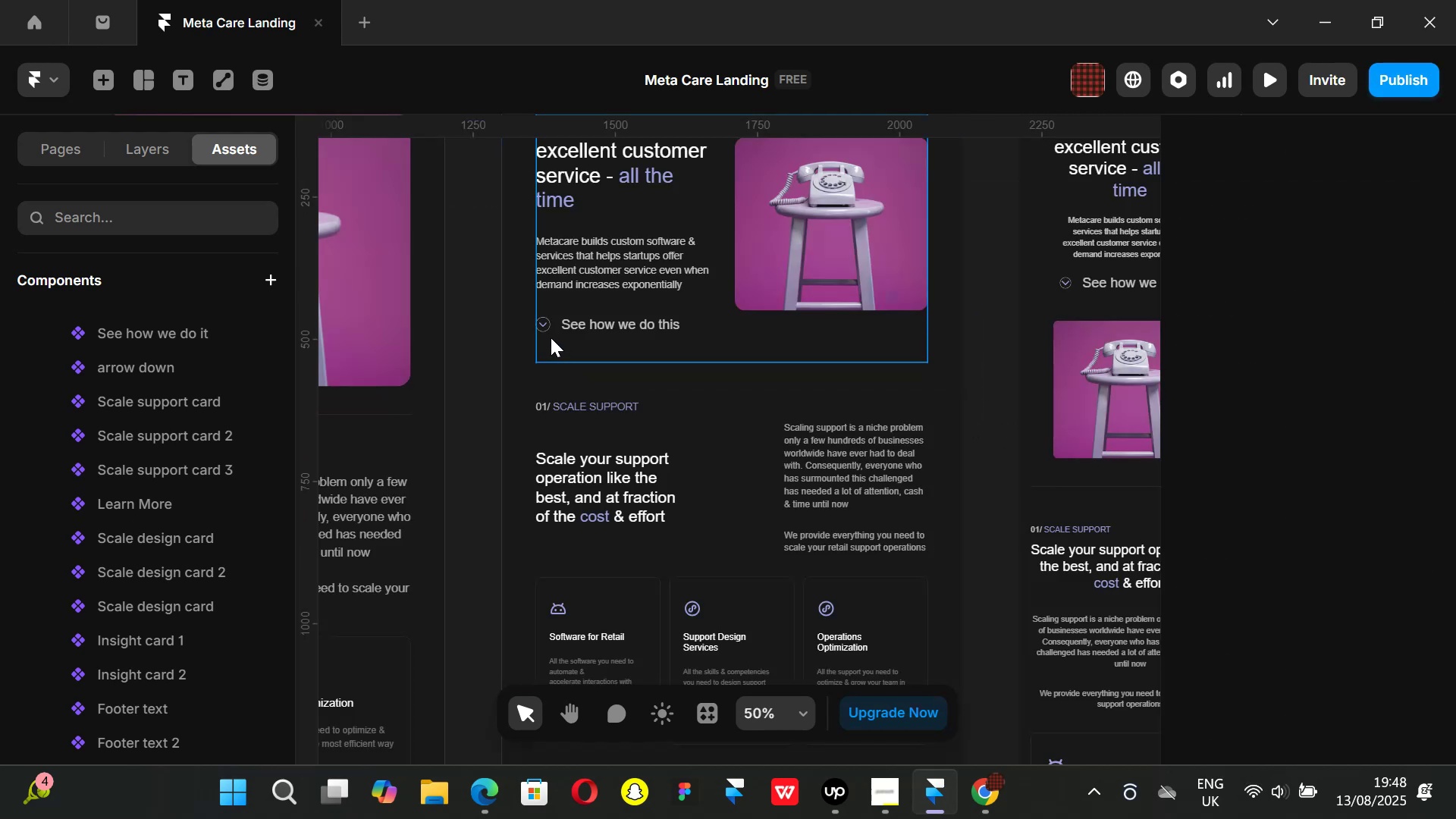 
hold_key(key=ShiftLeft, duration=1.27)
scroll: coordinate [538, 412], scroll_direction: up, amount: 11.0
 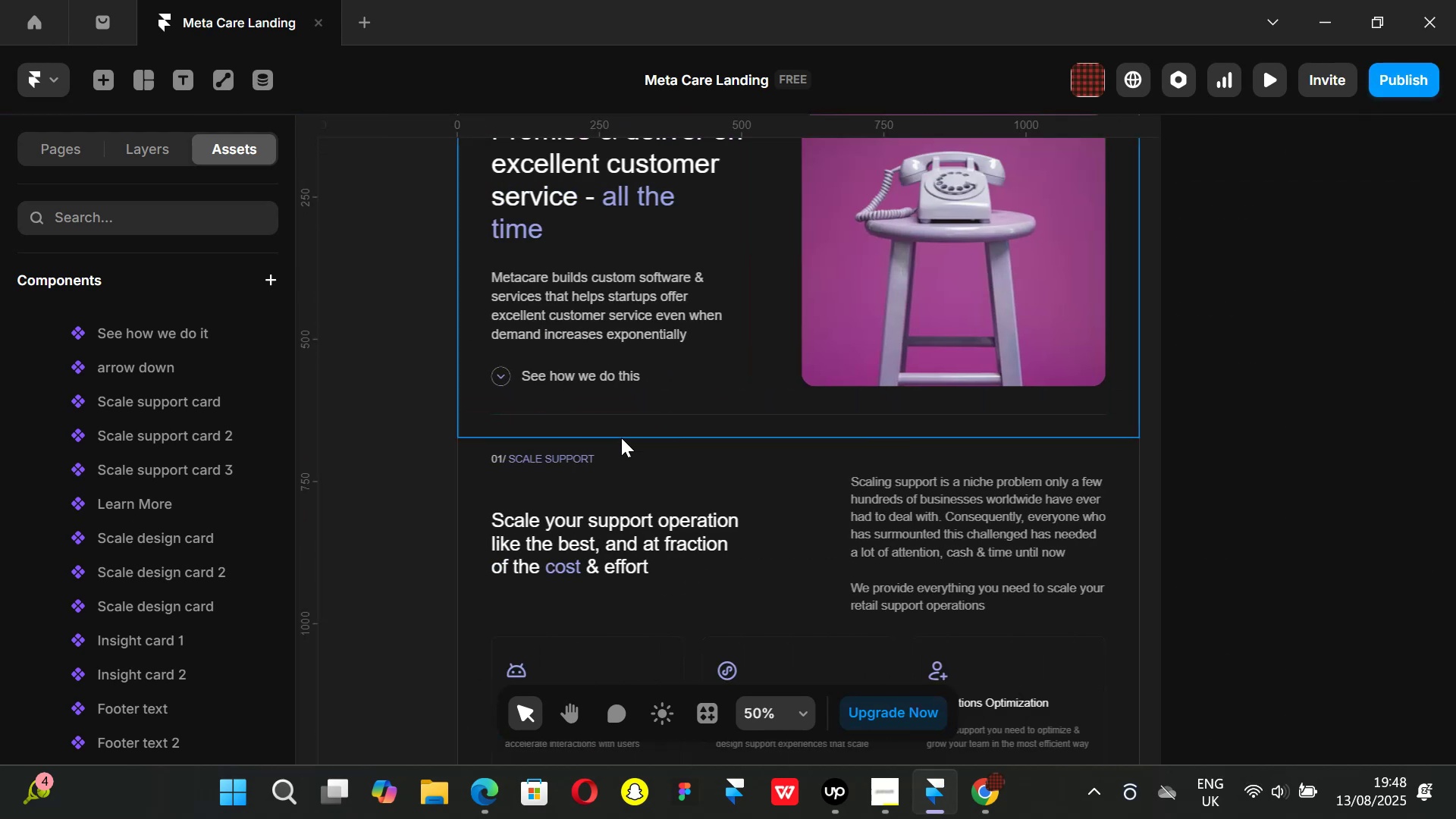 
scroll: coordinate [629, 440], scroll_direction: down, amount: 1.0
 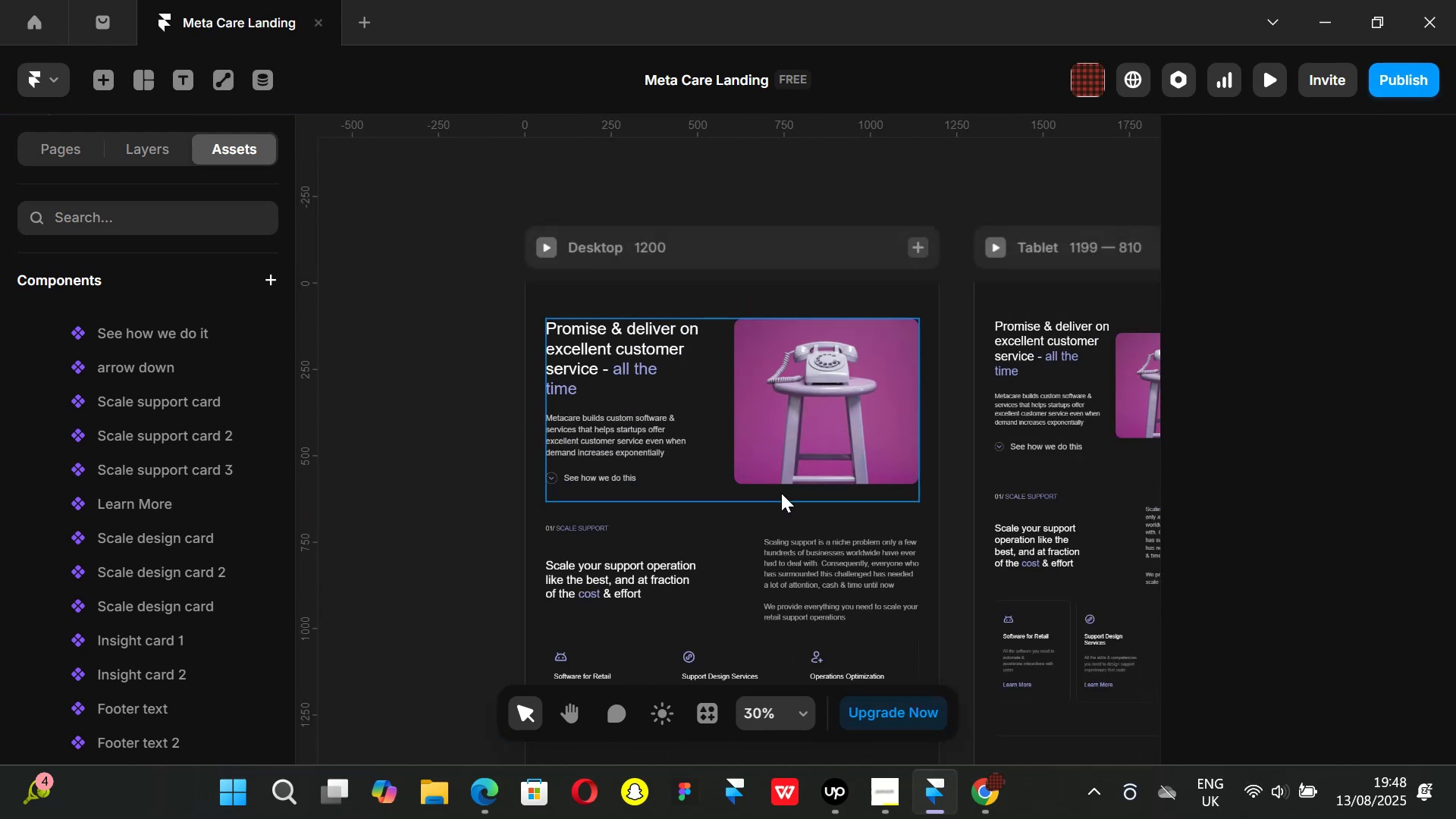 
key(Control+ControlLeft)
 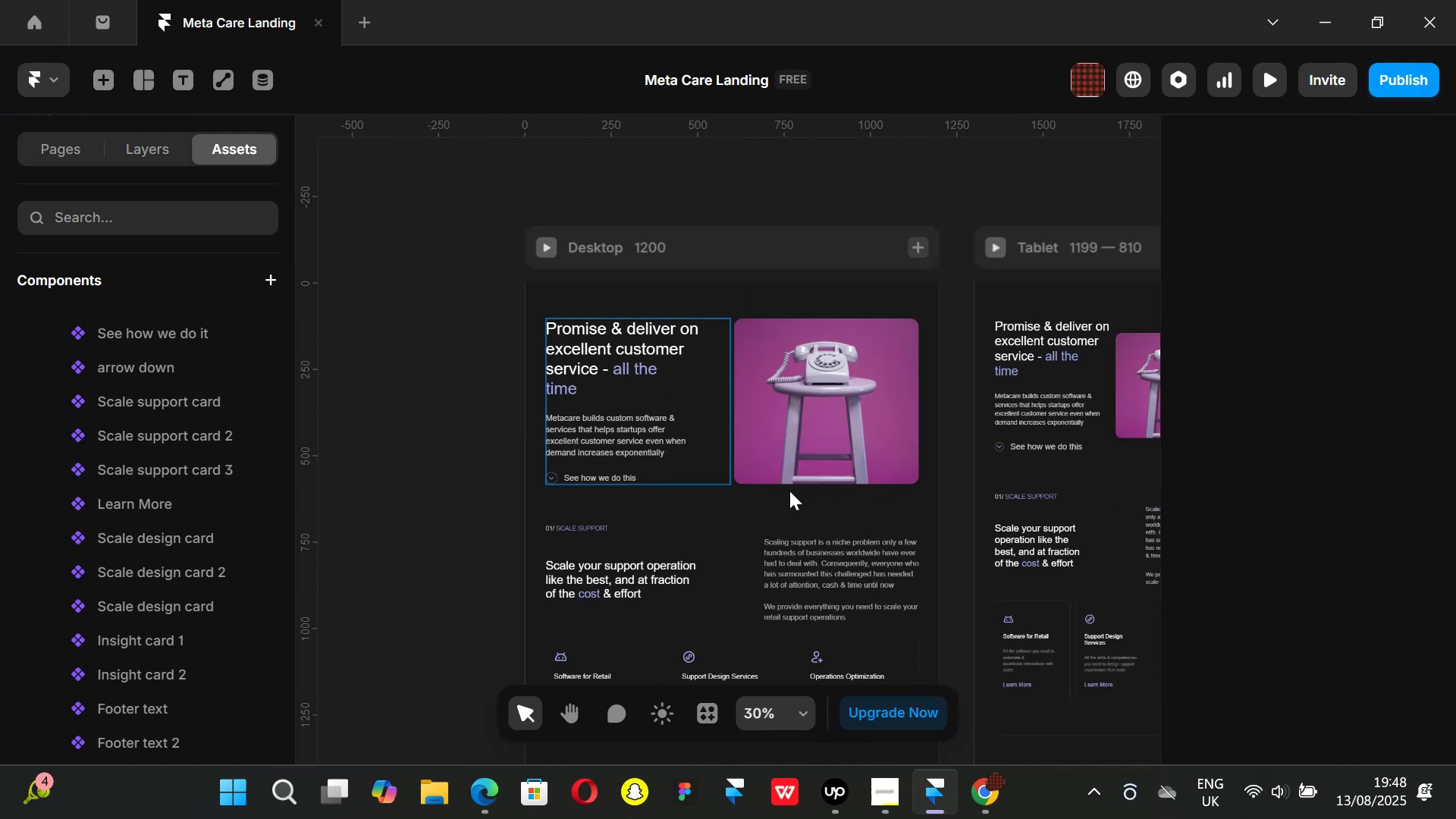 
scroll: coordinate [777, 491], scroll_direction: down, amount: 2.0
 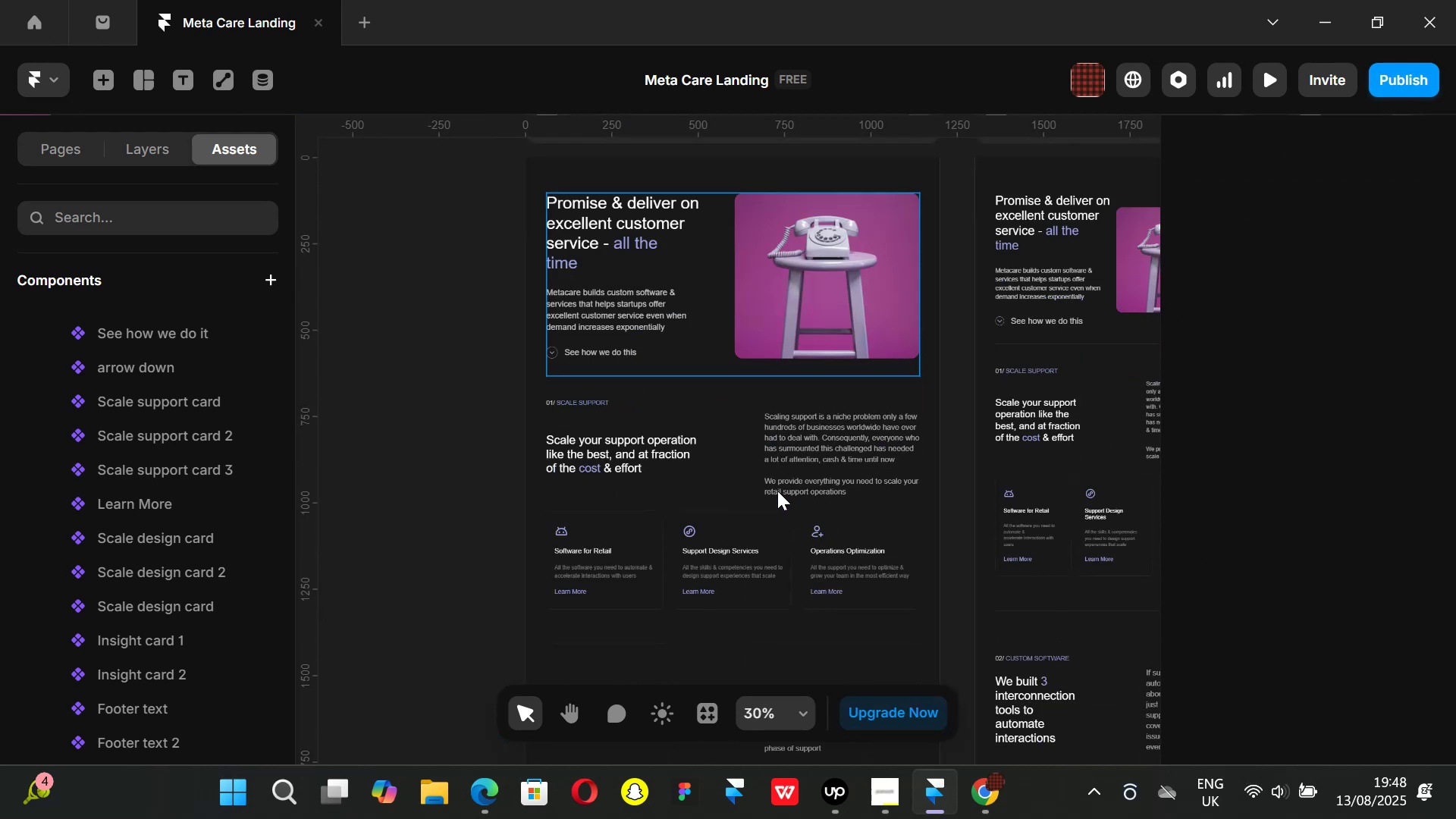 
key(Control+ControlLeft)
 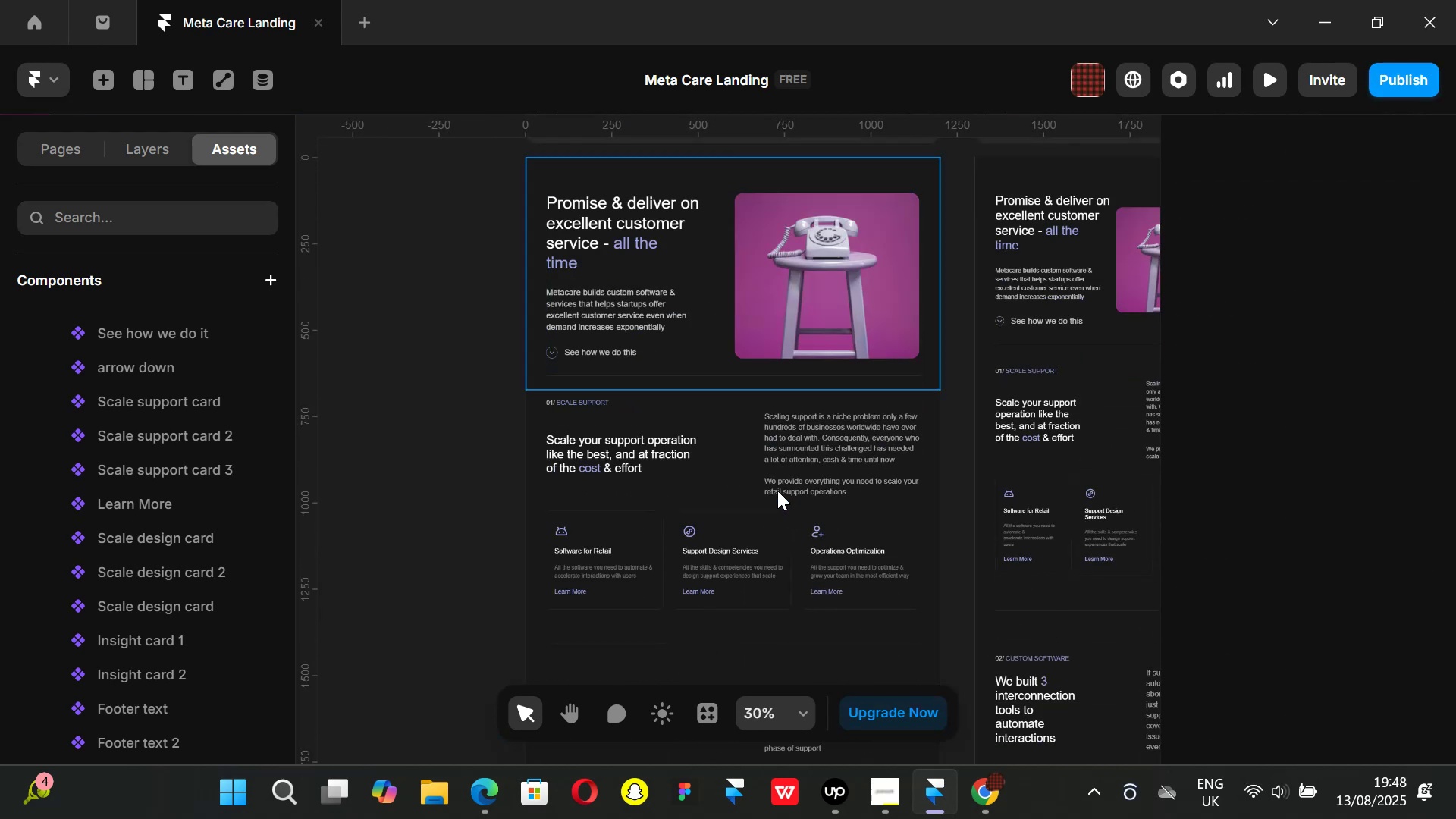 
key(Control+P)
 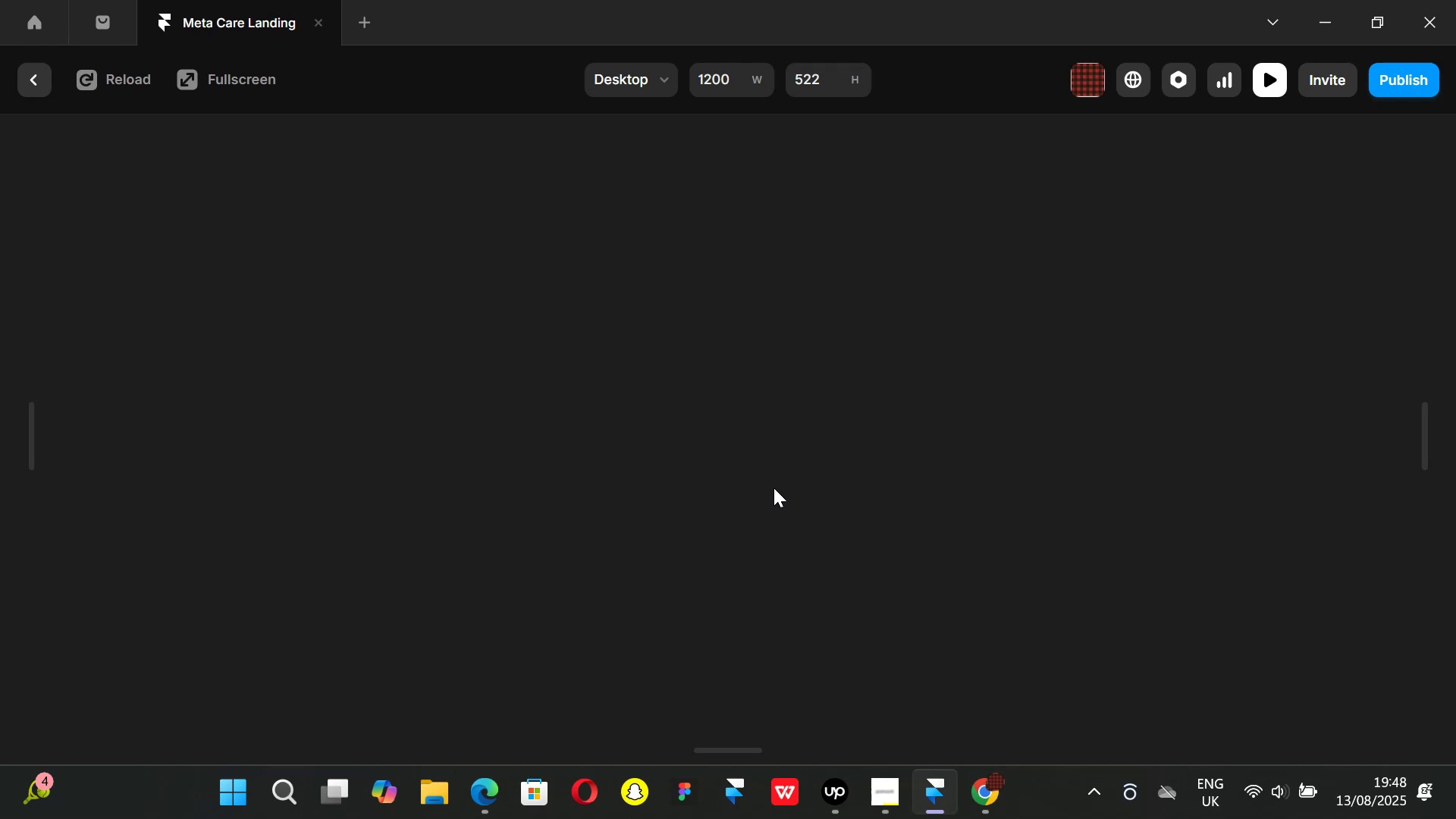 
scroll: coordinate [766, 482], scroll_direction: down, amount: 18.0
 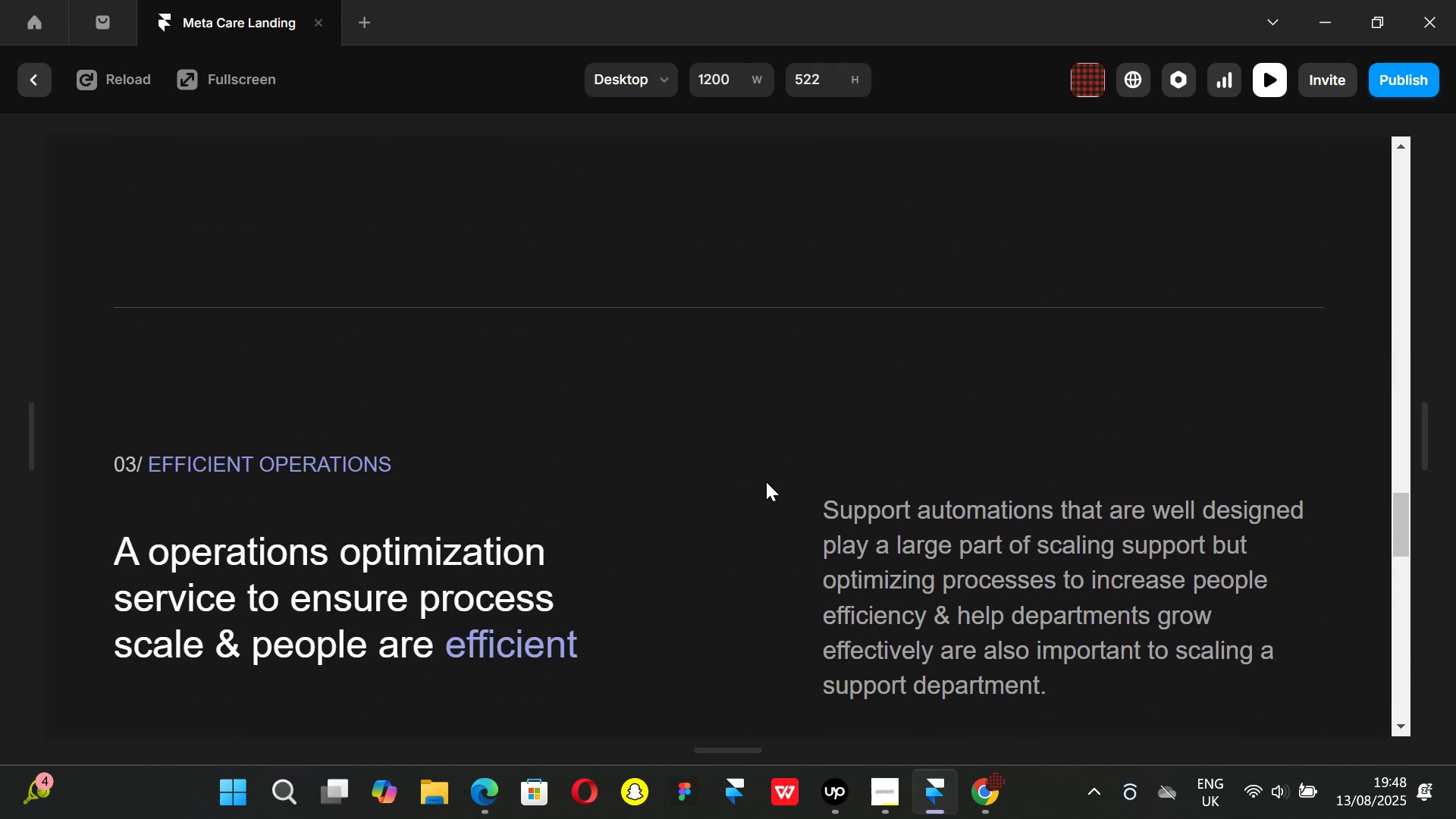 
scroll: coordinate [763, 291], scroll_direction: up, amount: 13.0
 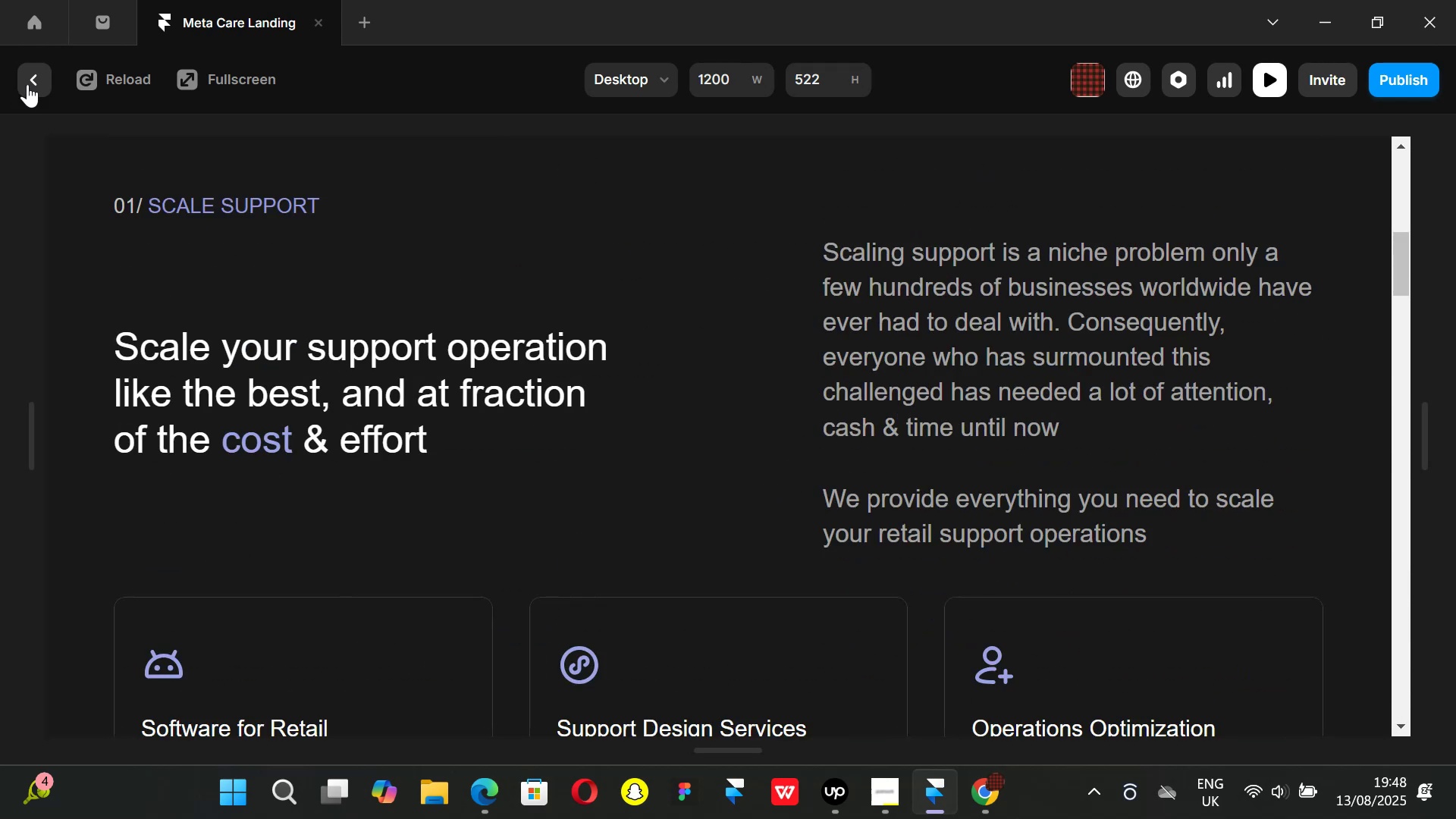 
left_click([39, 87])
 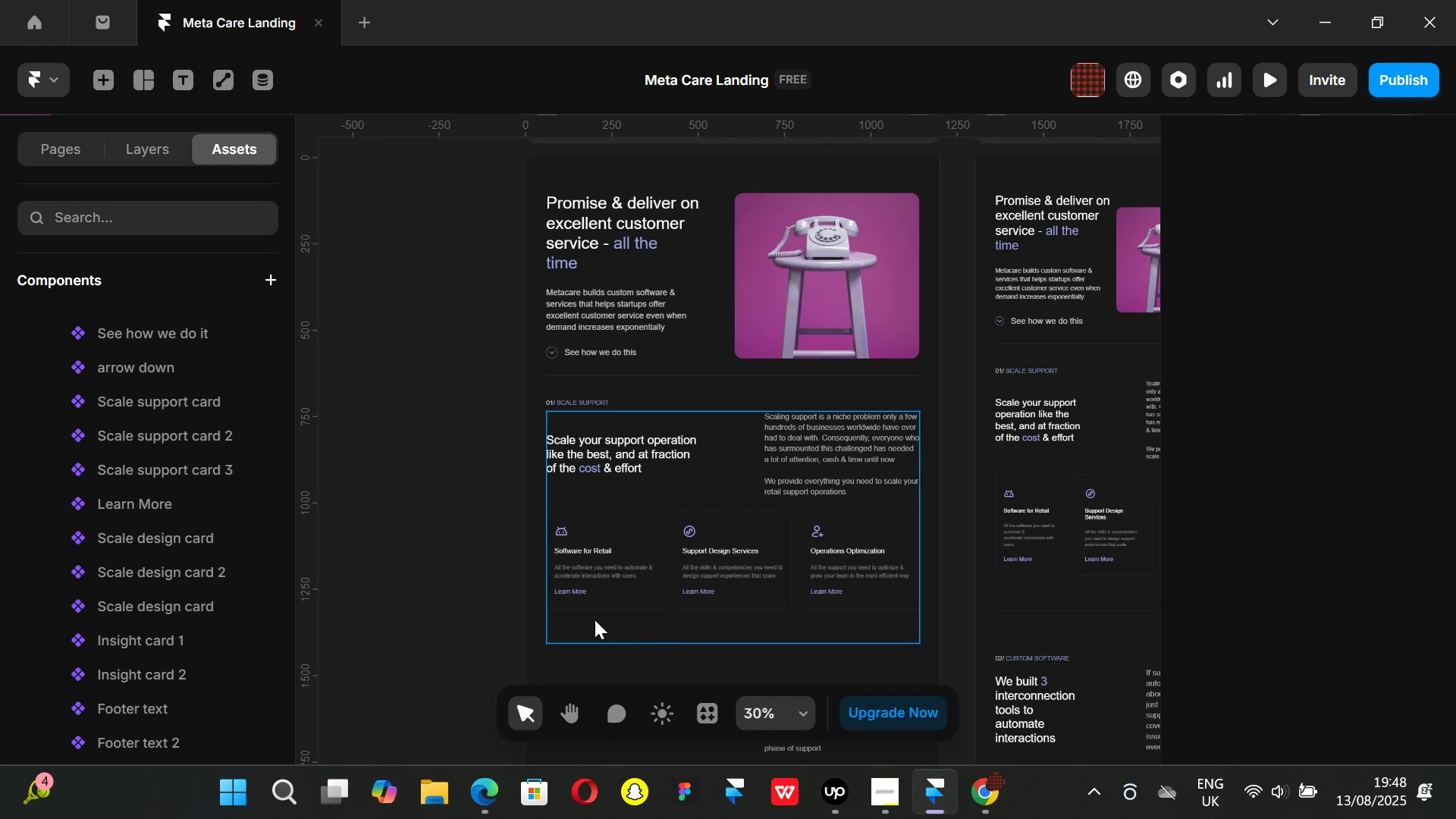 
left_click([543, 611])
 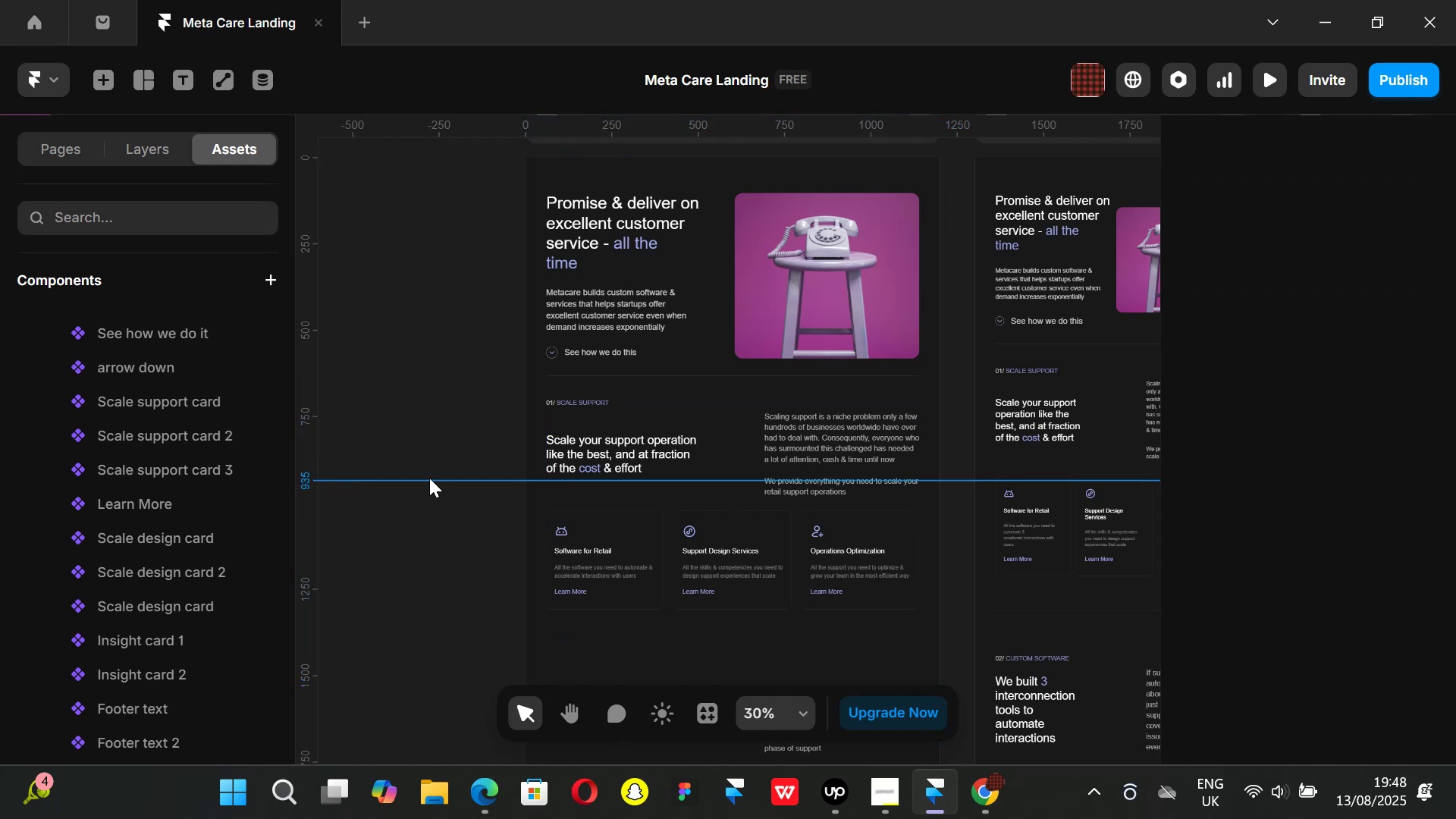 
left_click([463, 526])
 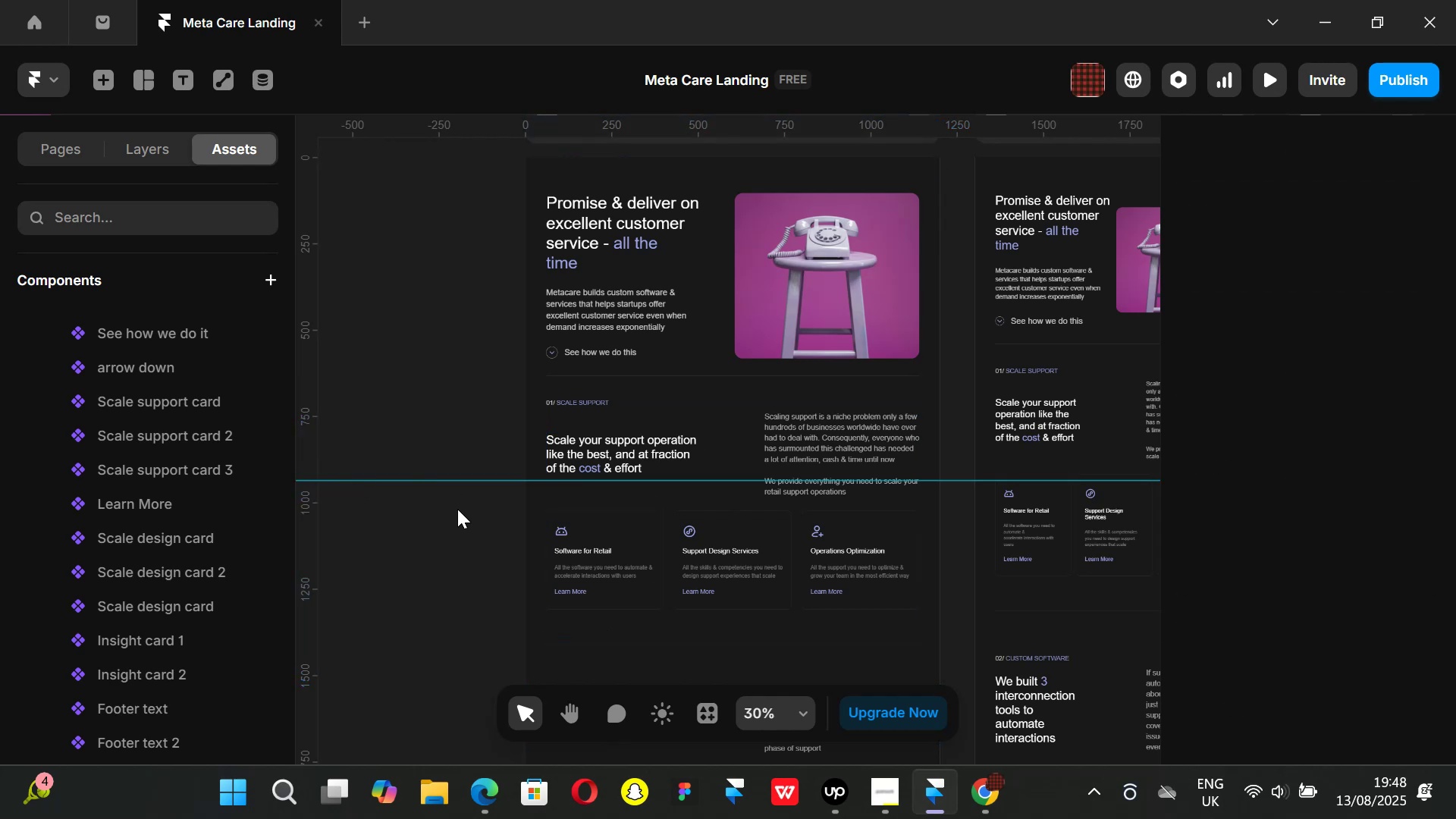 
left_click([457, 510])
 